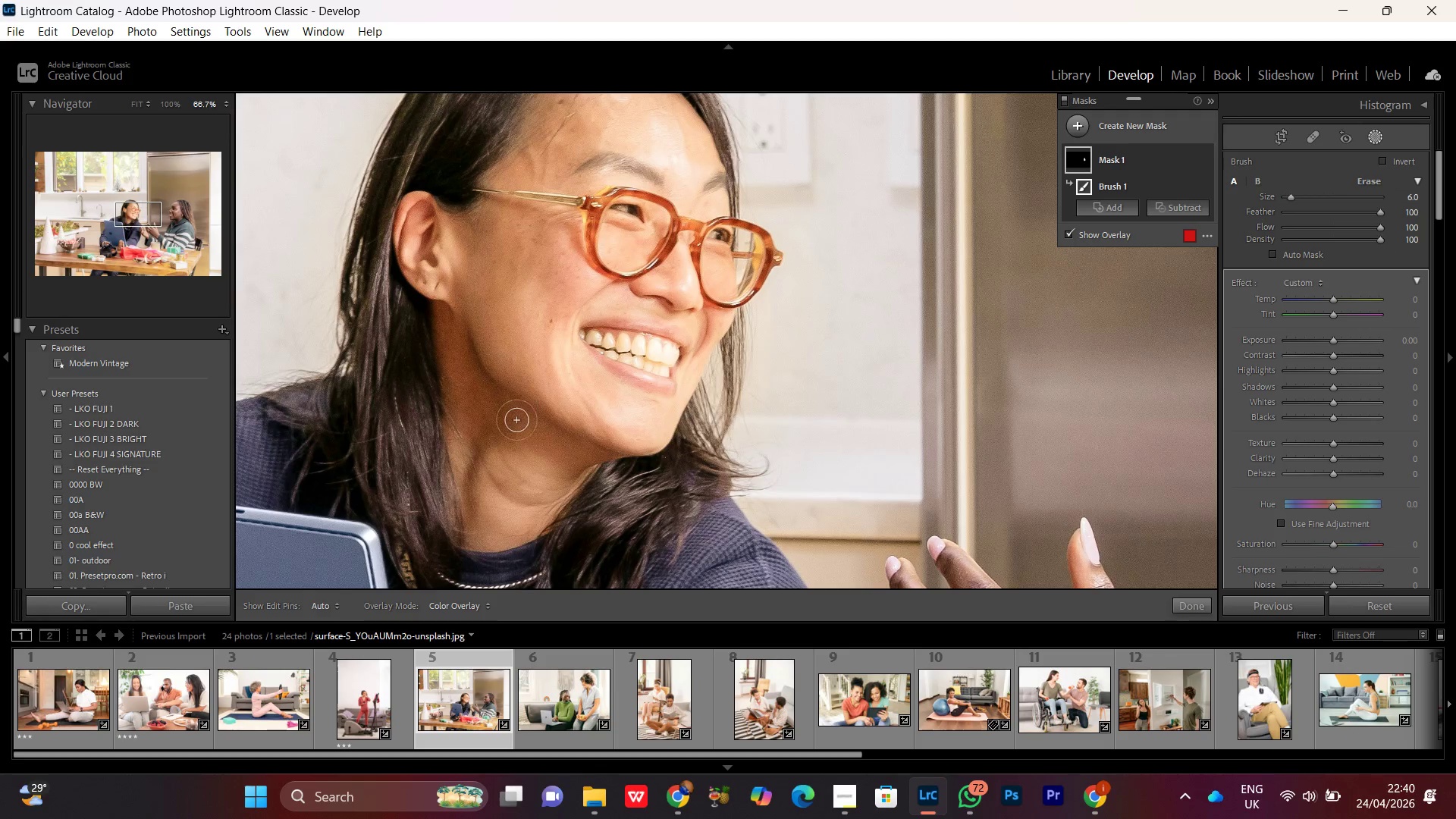 
left_click_drag(start_coordinate=[416, 299], to_coordinate=[520, 318])
 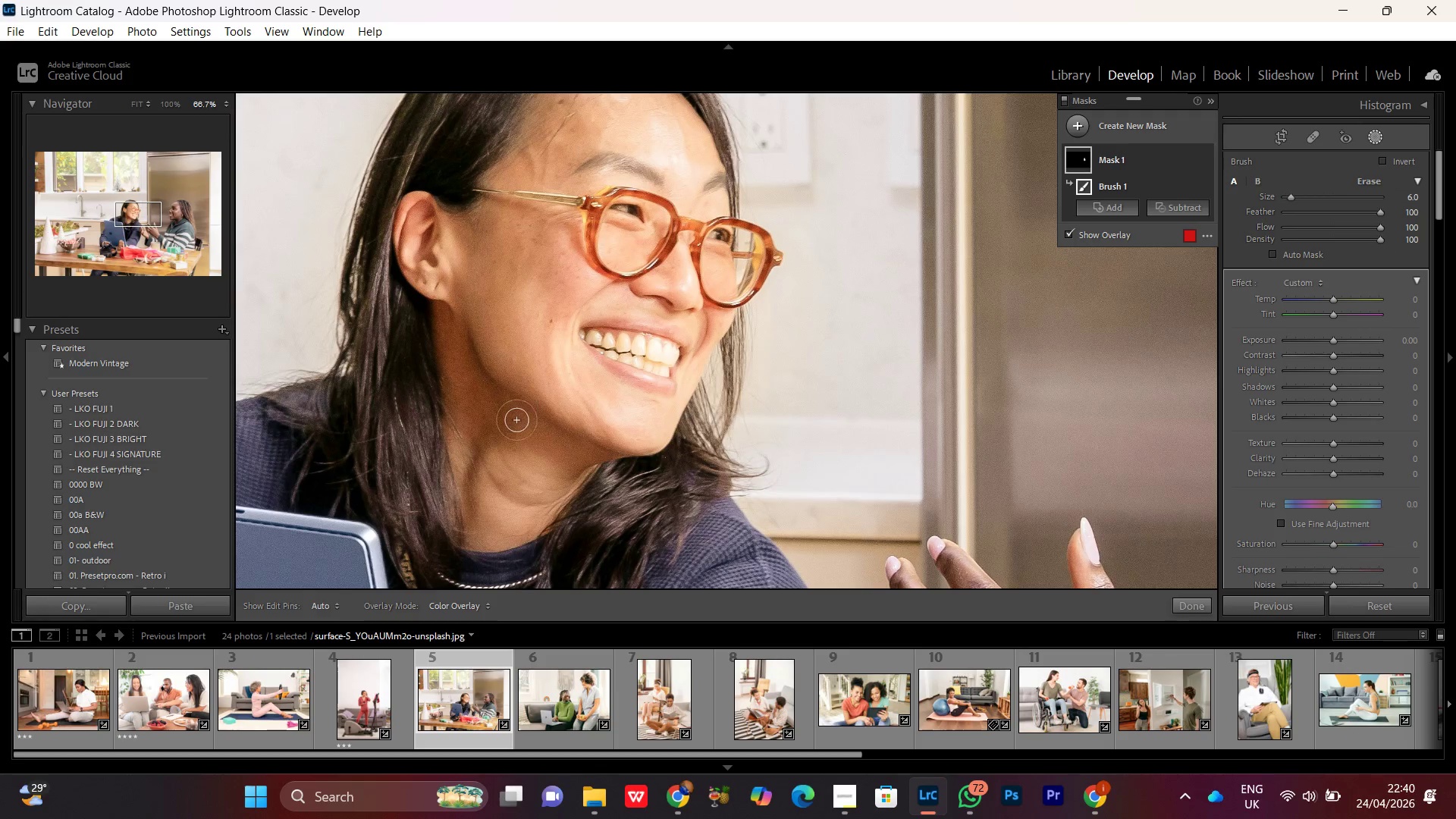 
scroll: coordinate [514, 464], scroll_direction: none, amount: 0.0
 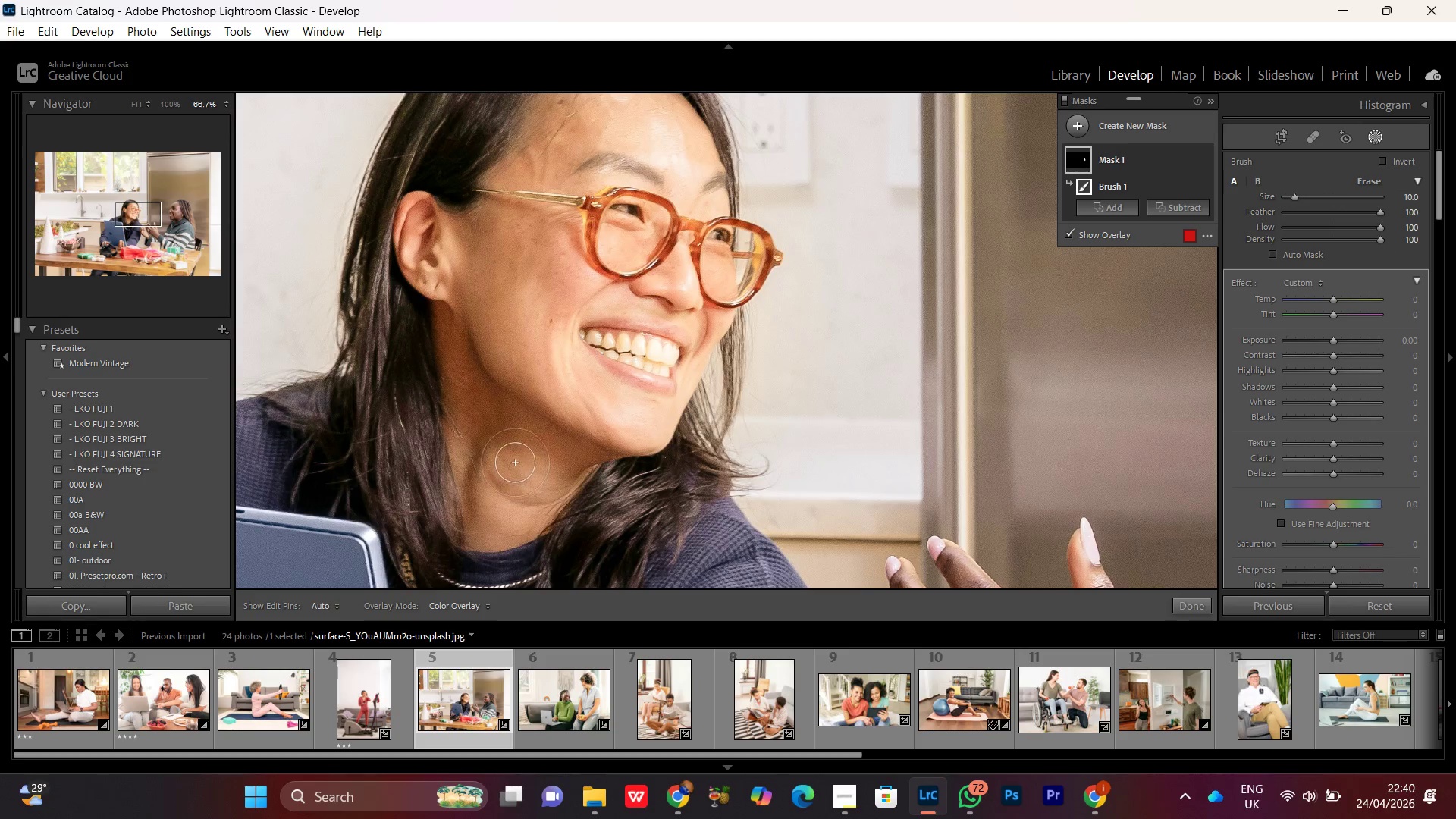 
left_click_drag(start_coordinate=[516, 464], to_coordinate=[531, 400])
 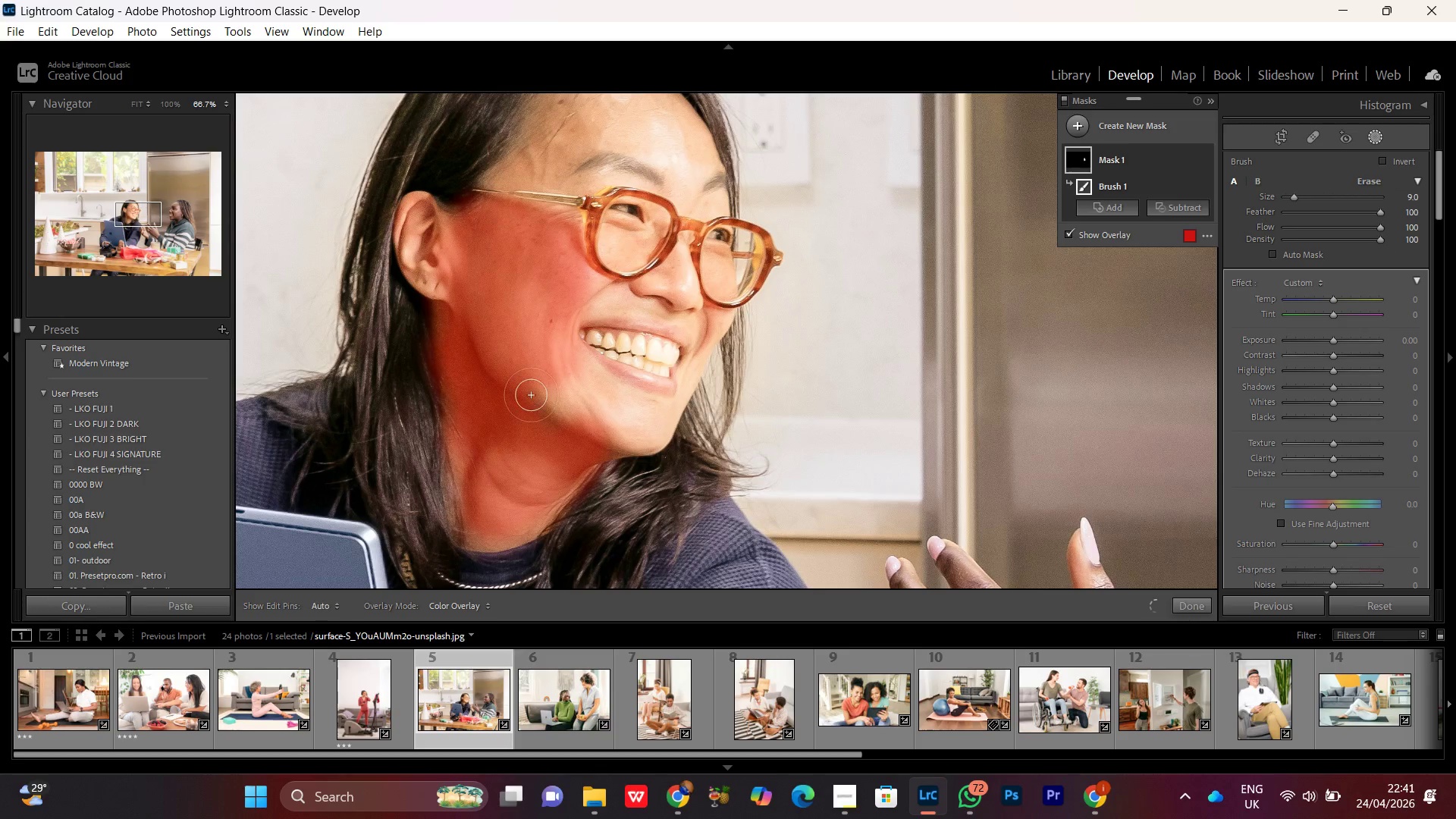 
scroll: coordinate [531, 395], scroll_direction: down, amount: 3.0
 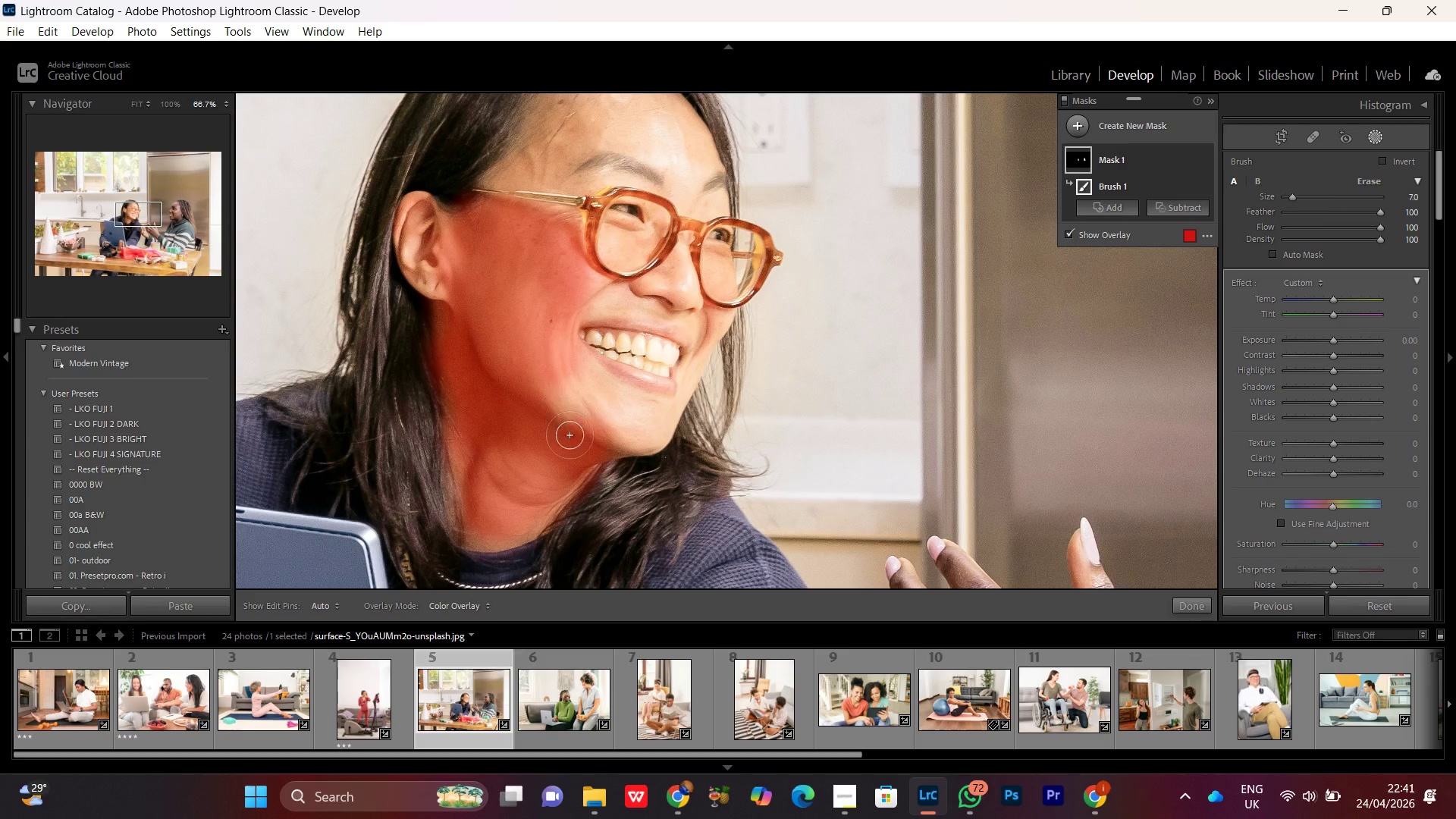 
scroll: coordinate [566, 431], scroll_direction: none, amount: 0.0
 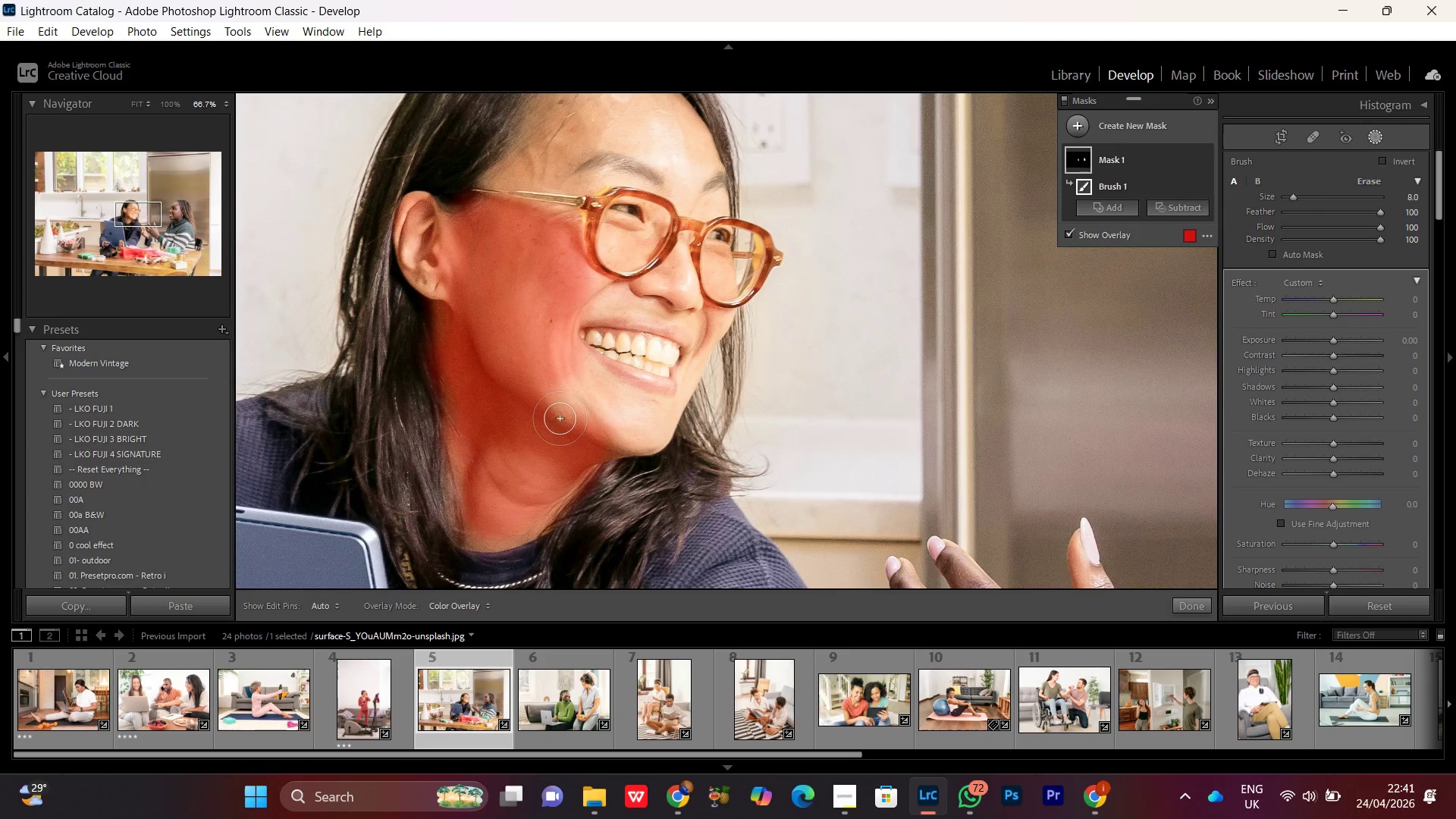 
left_click_drag(start_coordinate=[559, 418], to_coordinate=[565, 418])
 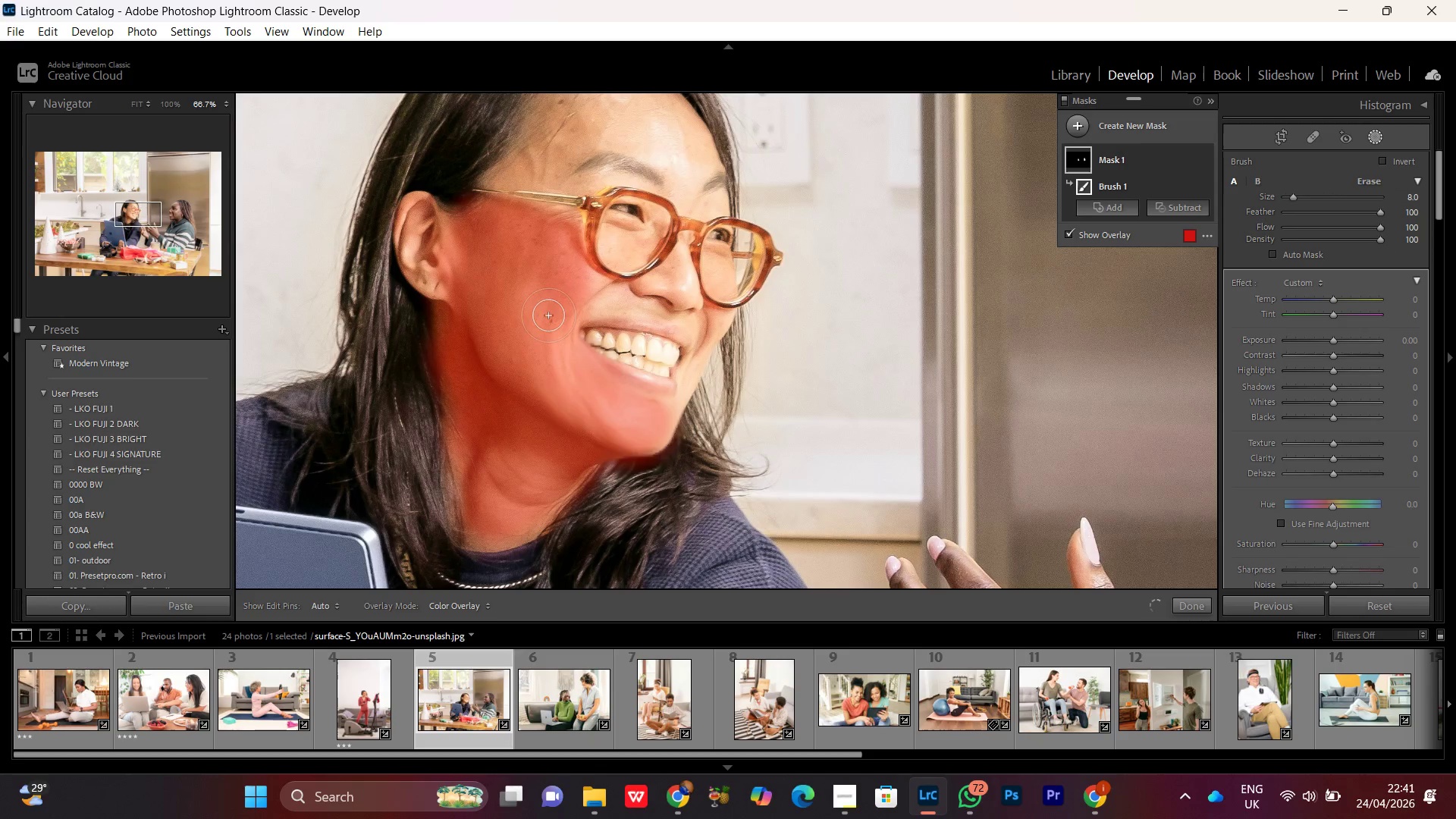 
hold_key(key=Space, duration=0.69)
 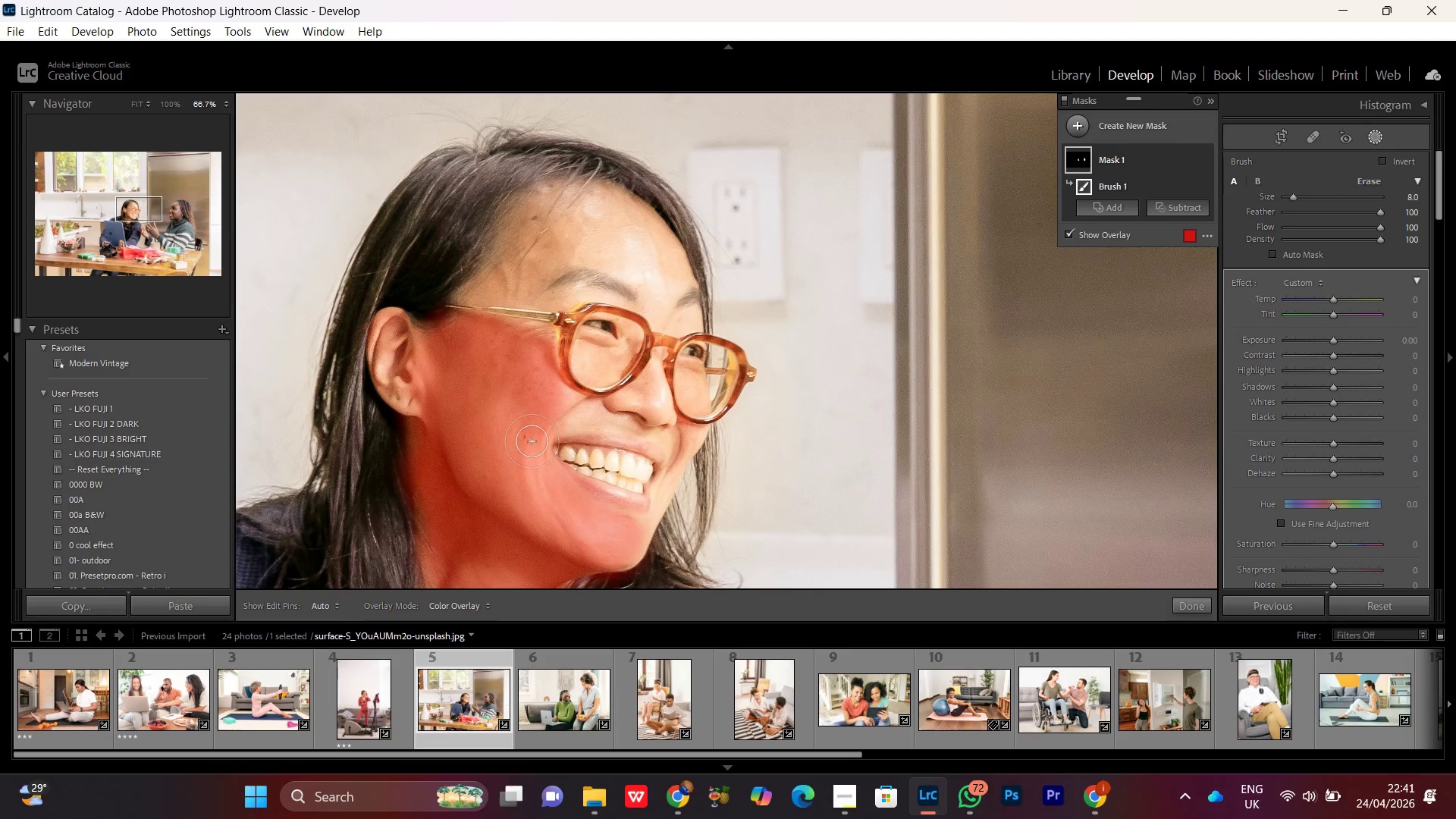 
left_click_drag(start_coordinate=[546, 299], to_coordinate=[519, 415])
 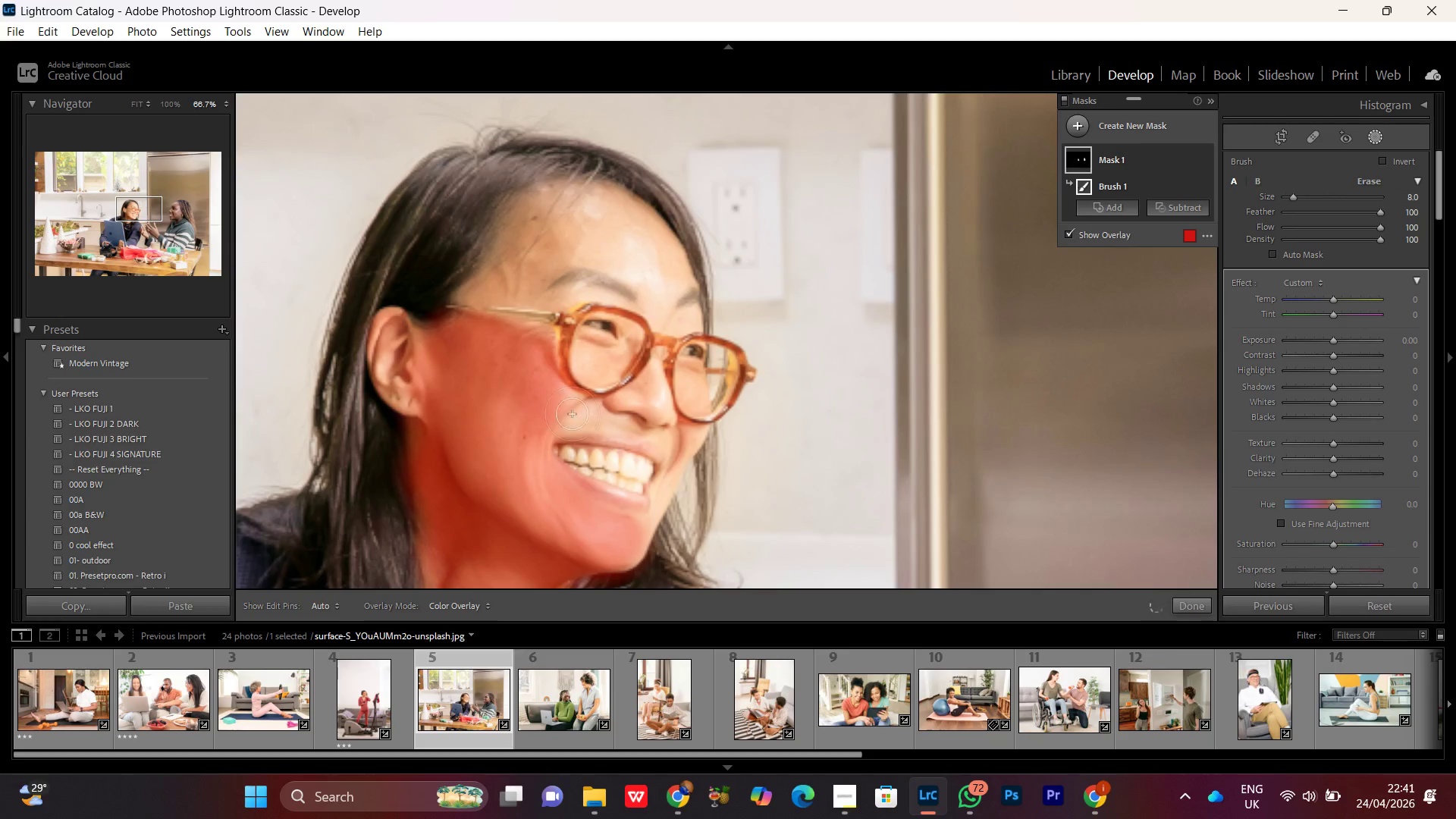 
hold_key(key=Space, duration=12.94)
 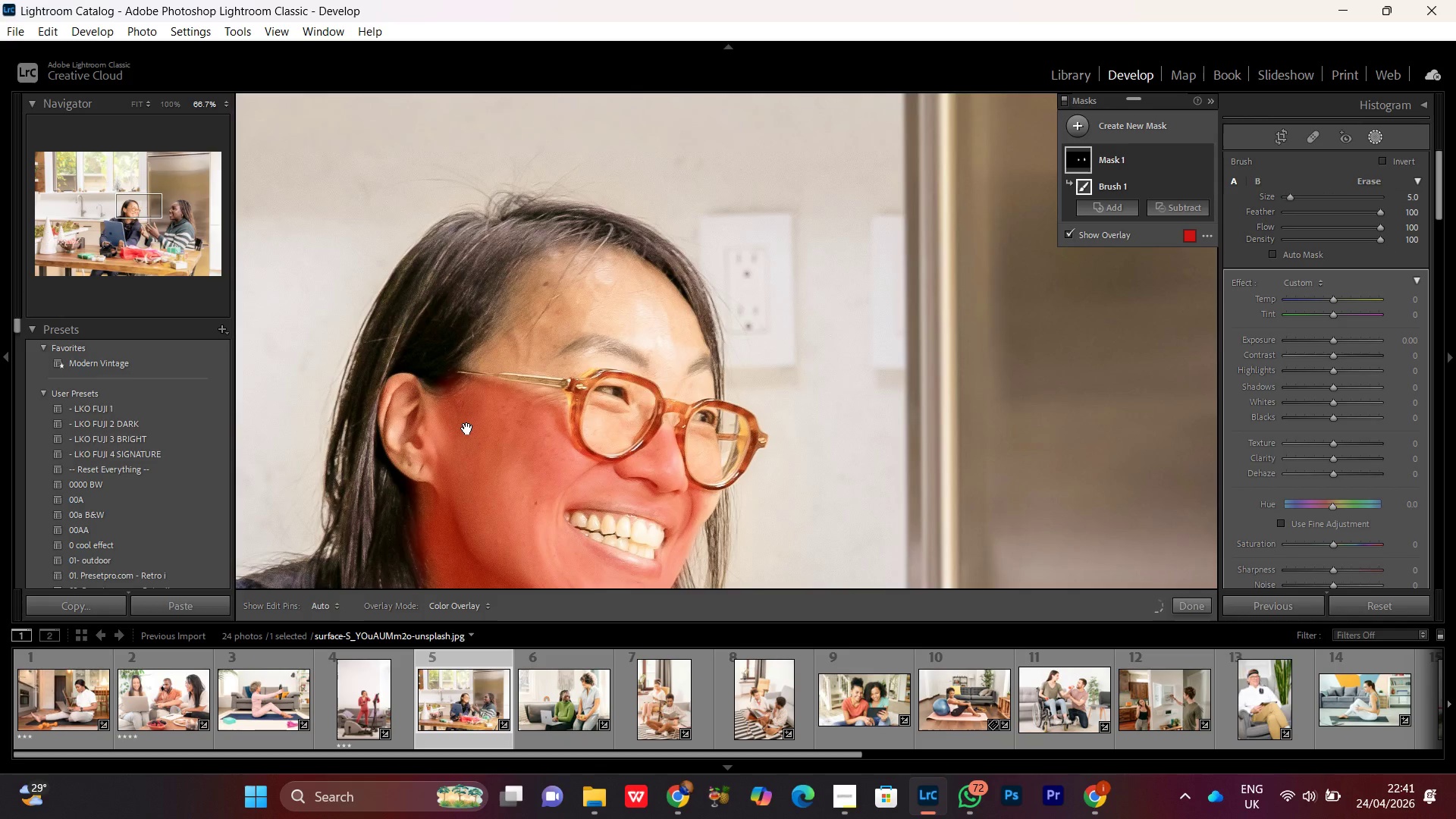 
left_click_drag(start_coordinate=[529, 439], to_coordinate=[497, 450])
 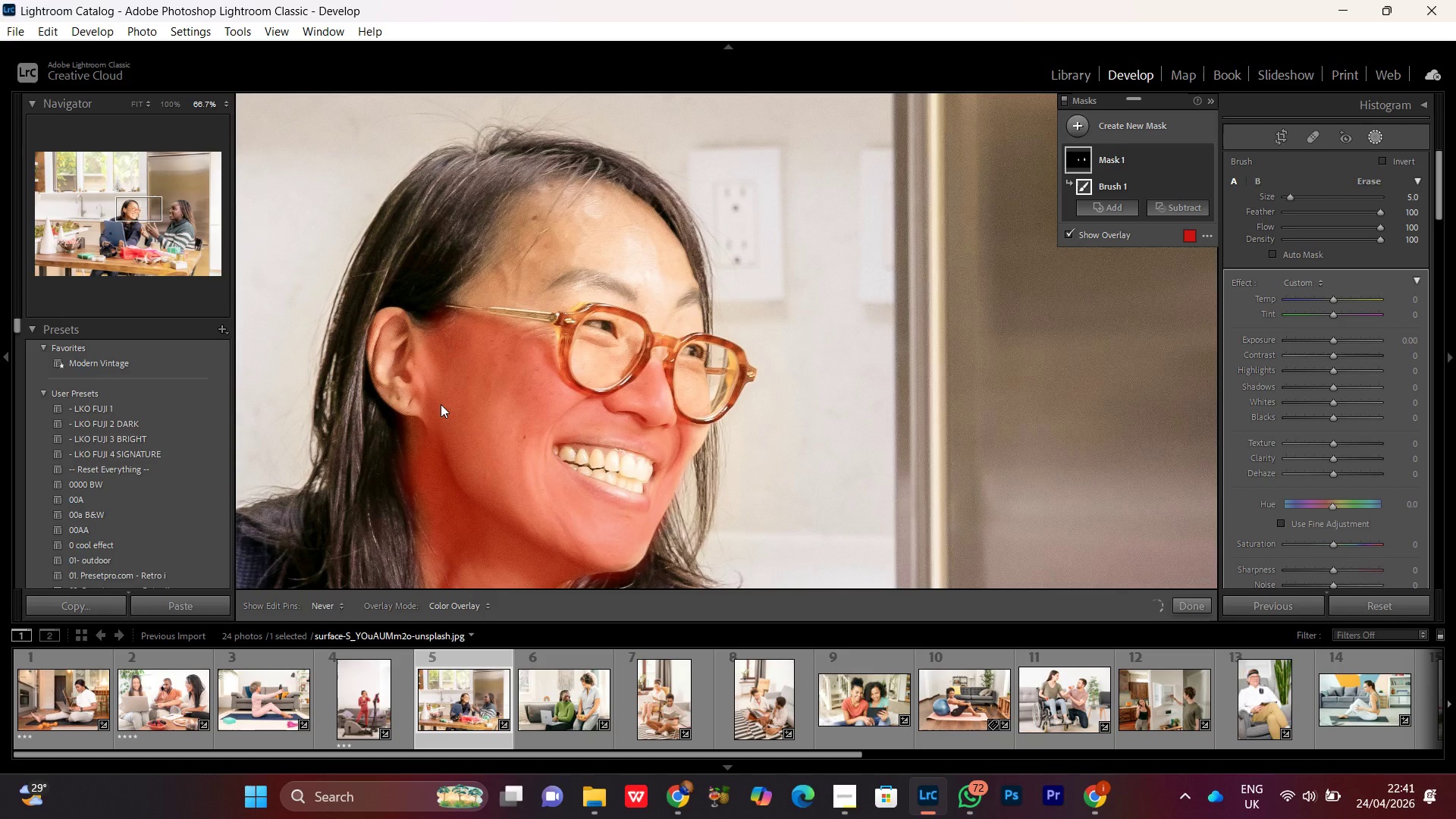 
scroll: coordinate [529, 430], scroll_direction: down, amount: 3.0
 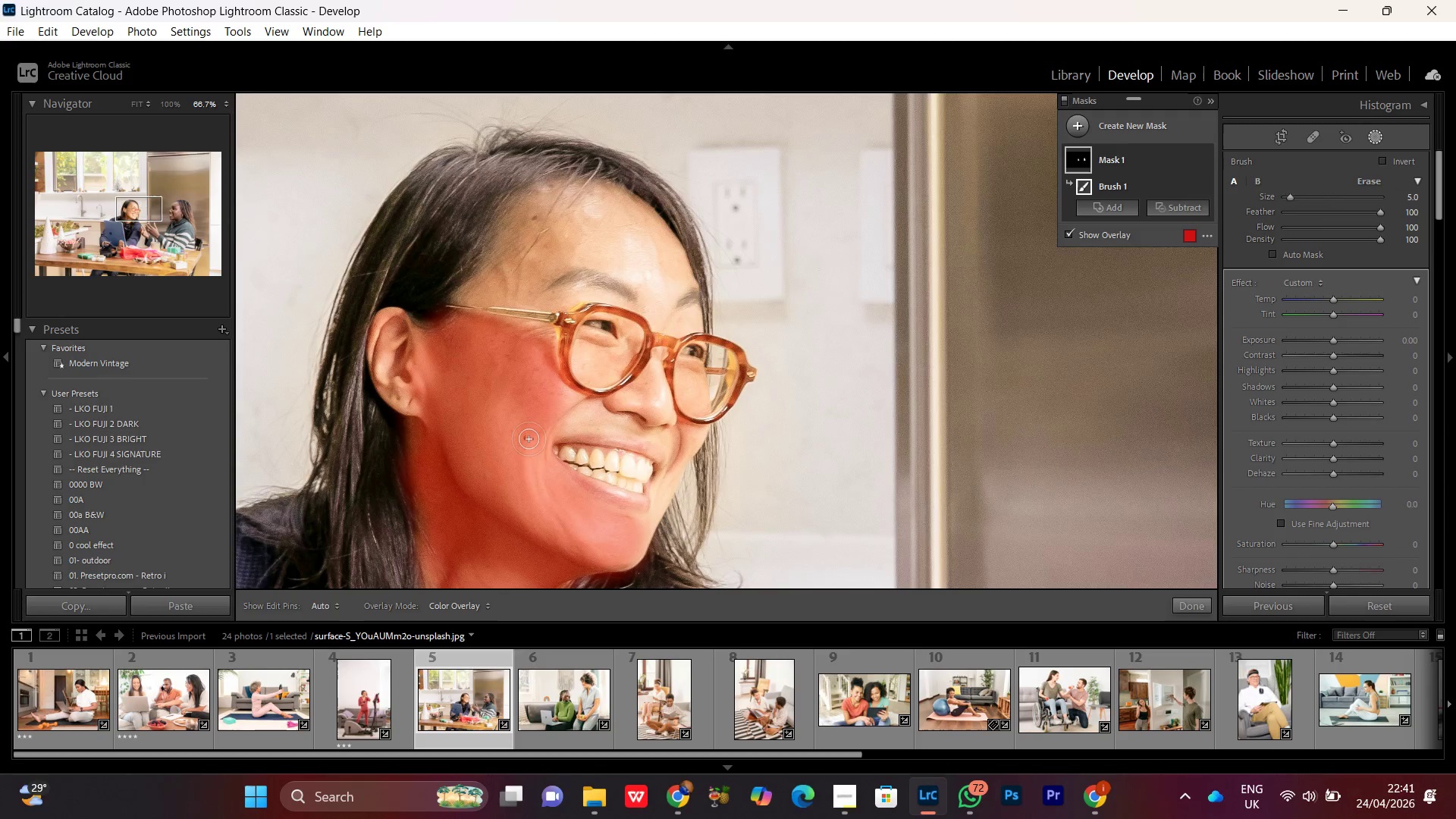 
hold_key(key=Space, duration=0.75)
 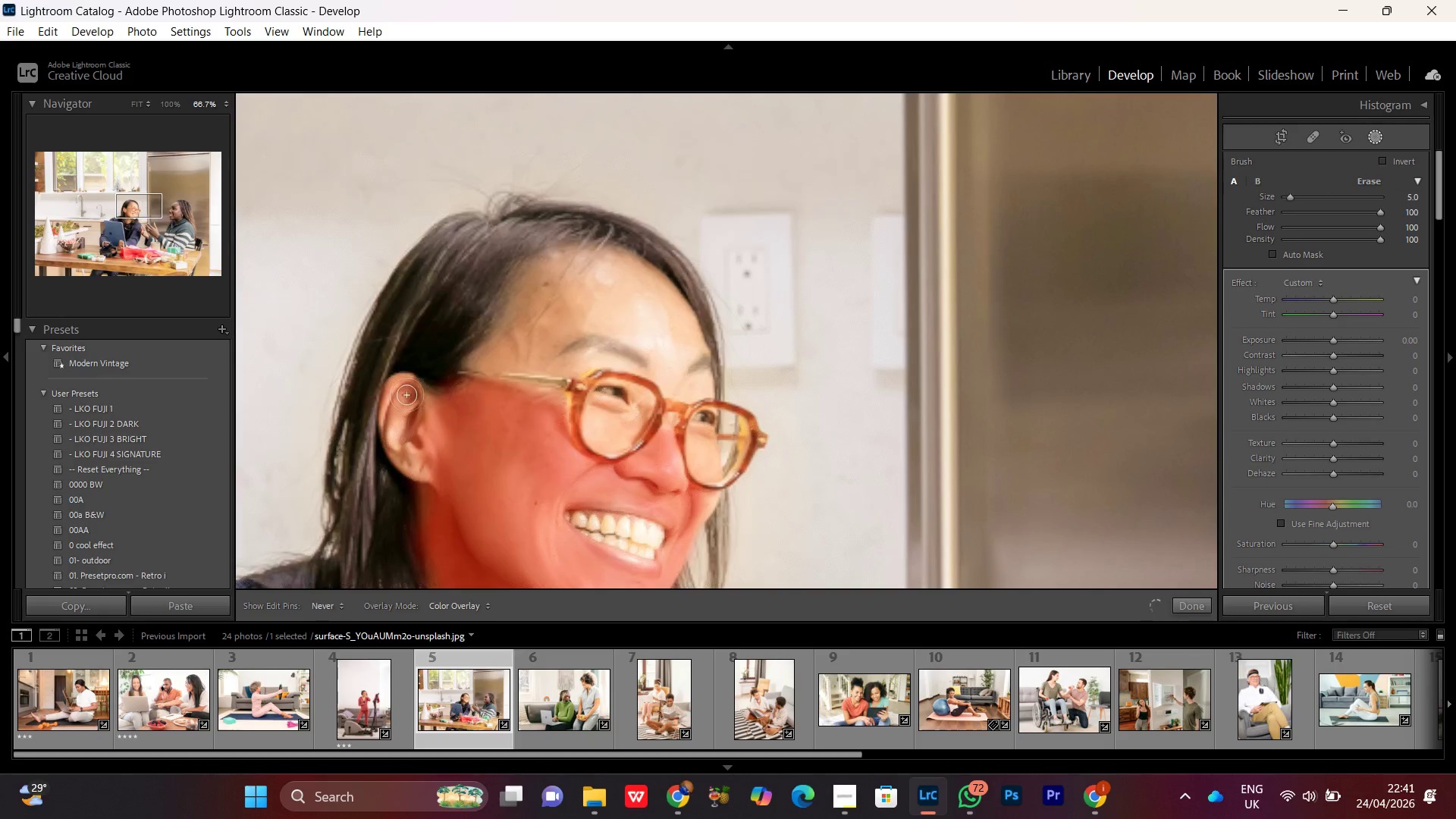 
left_click_drag(start_coordinate=[457, 362], to_coordinate=[469, 428])
 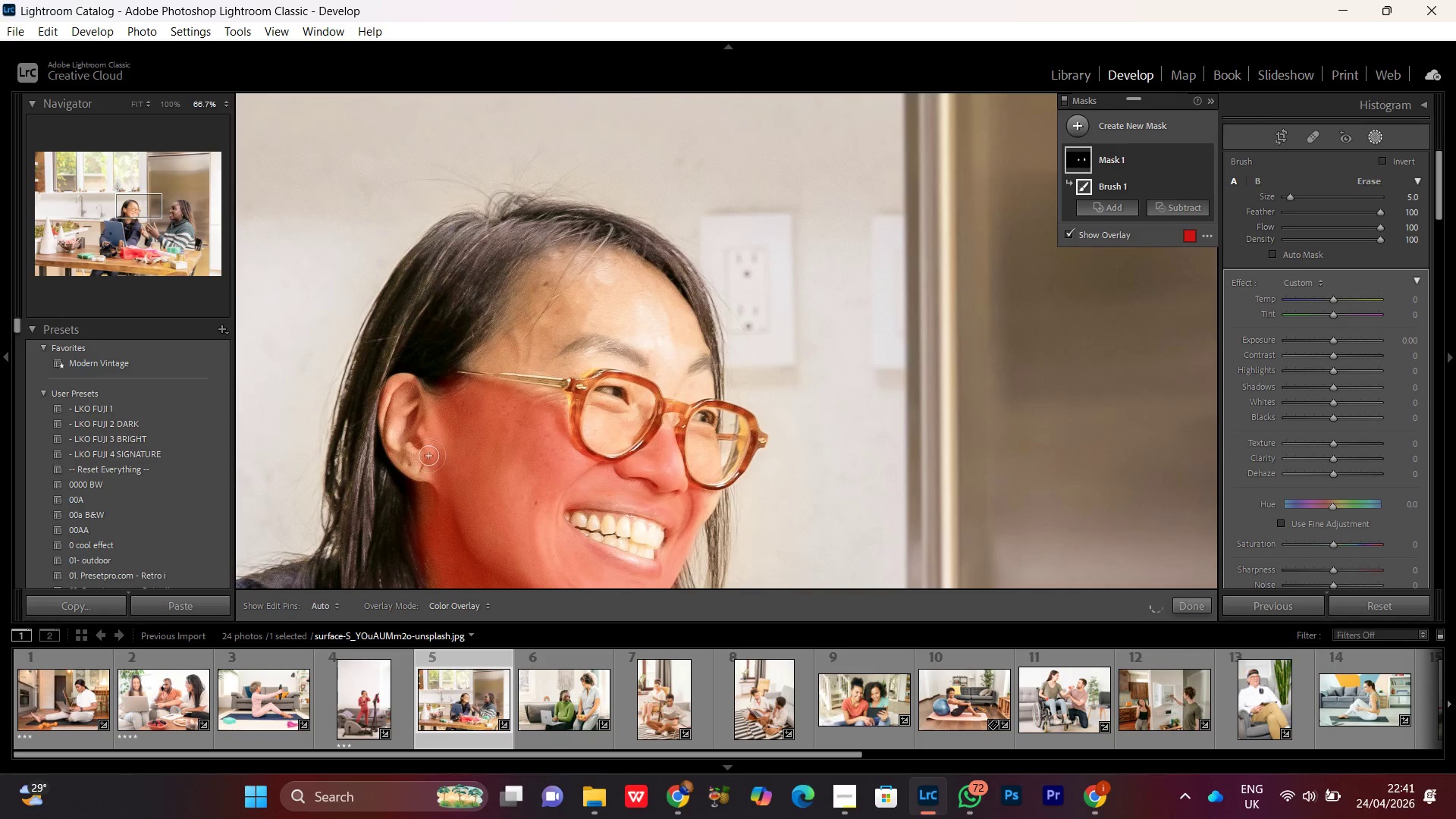 
left_click_drag(start_coordinate=[428, 456], to_coordinate=[436, 441])
 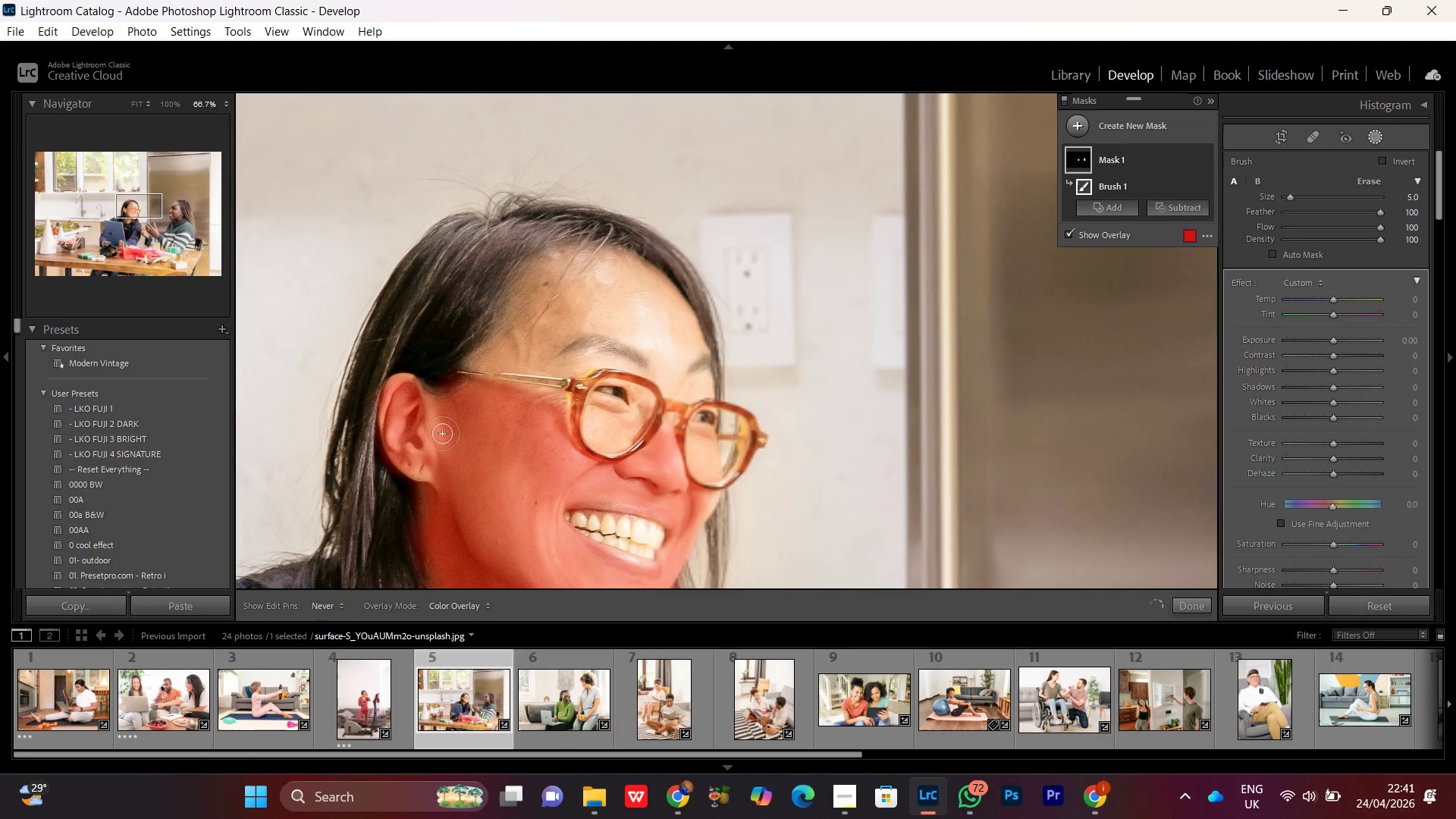 
hold_key(key=Space, duration=0.72)
 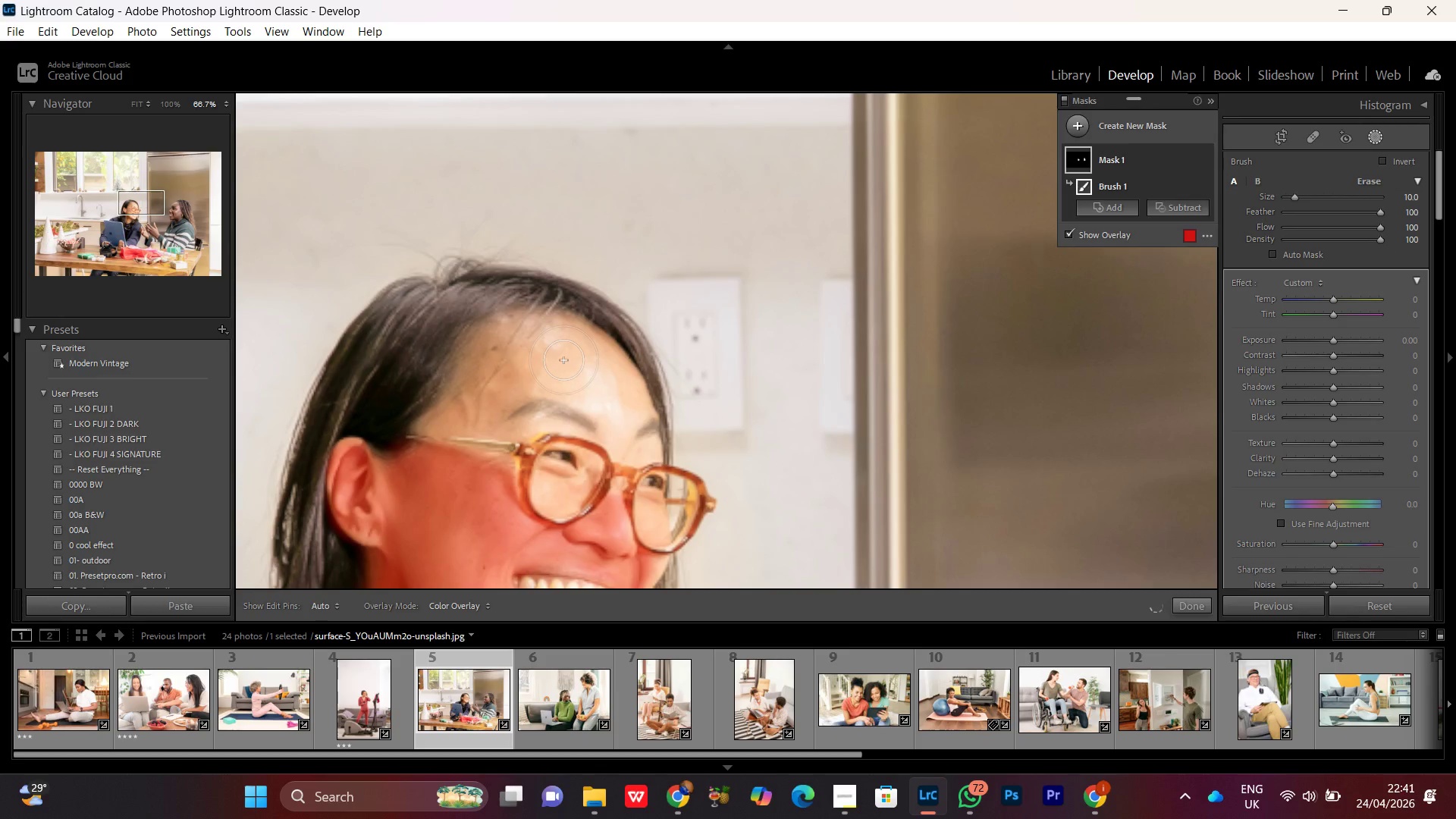 
left_click_drag(start_coordinate=[579, 293], to_coordinate=[527, 358])
 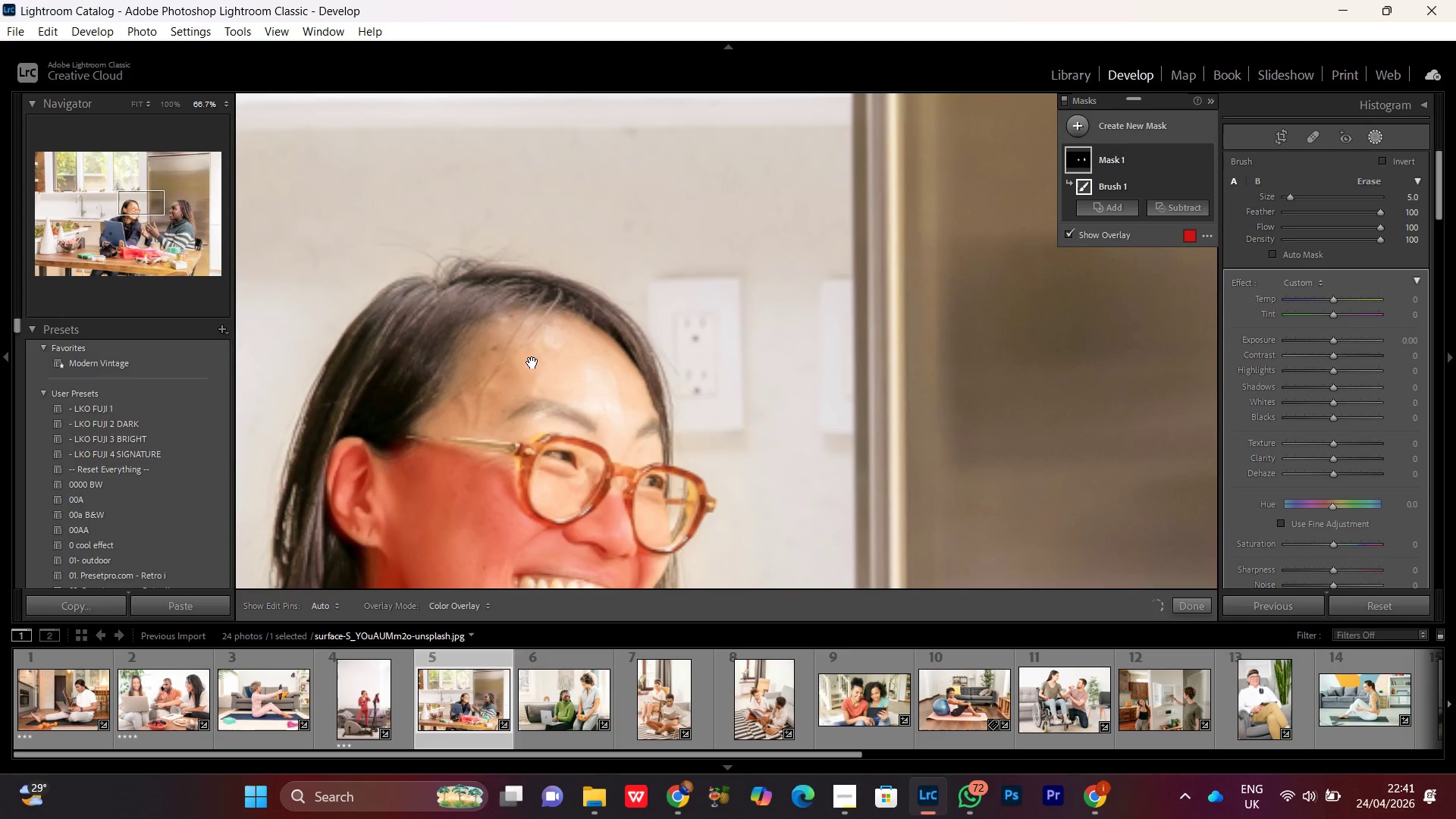 
left_click_drag(start_coordinate=[564, 360], to_coordinate=[570, 391])
 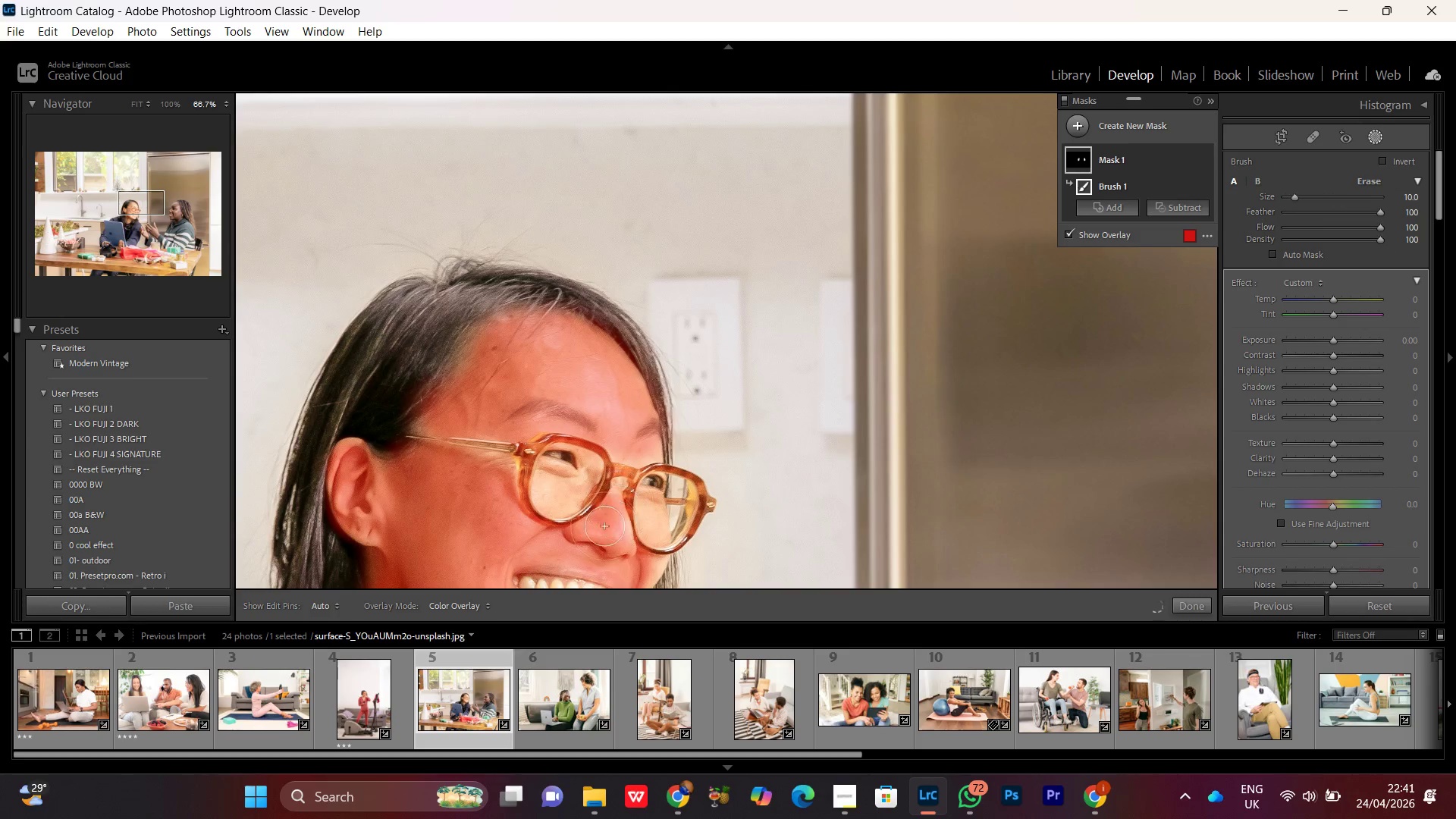 
scroll: coordinate [534, 365], scroll_direction: up, amount: 5.0
 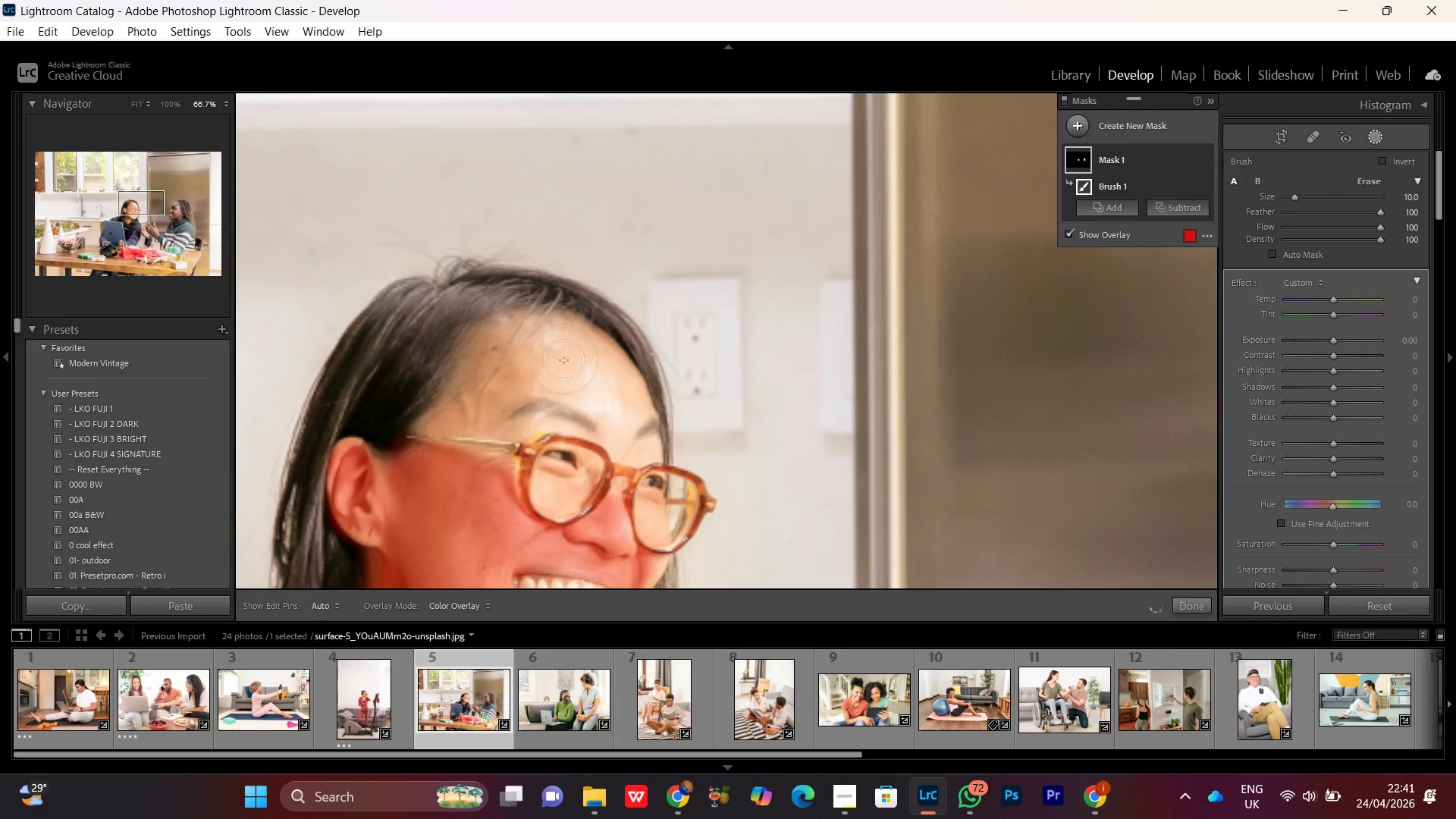 
hold_key(key=Space, duration=0.81)
 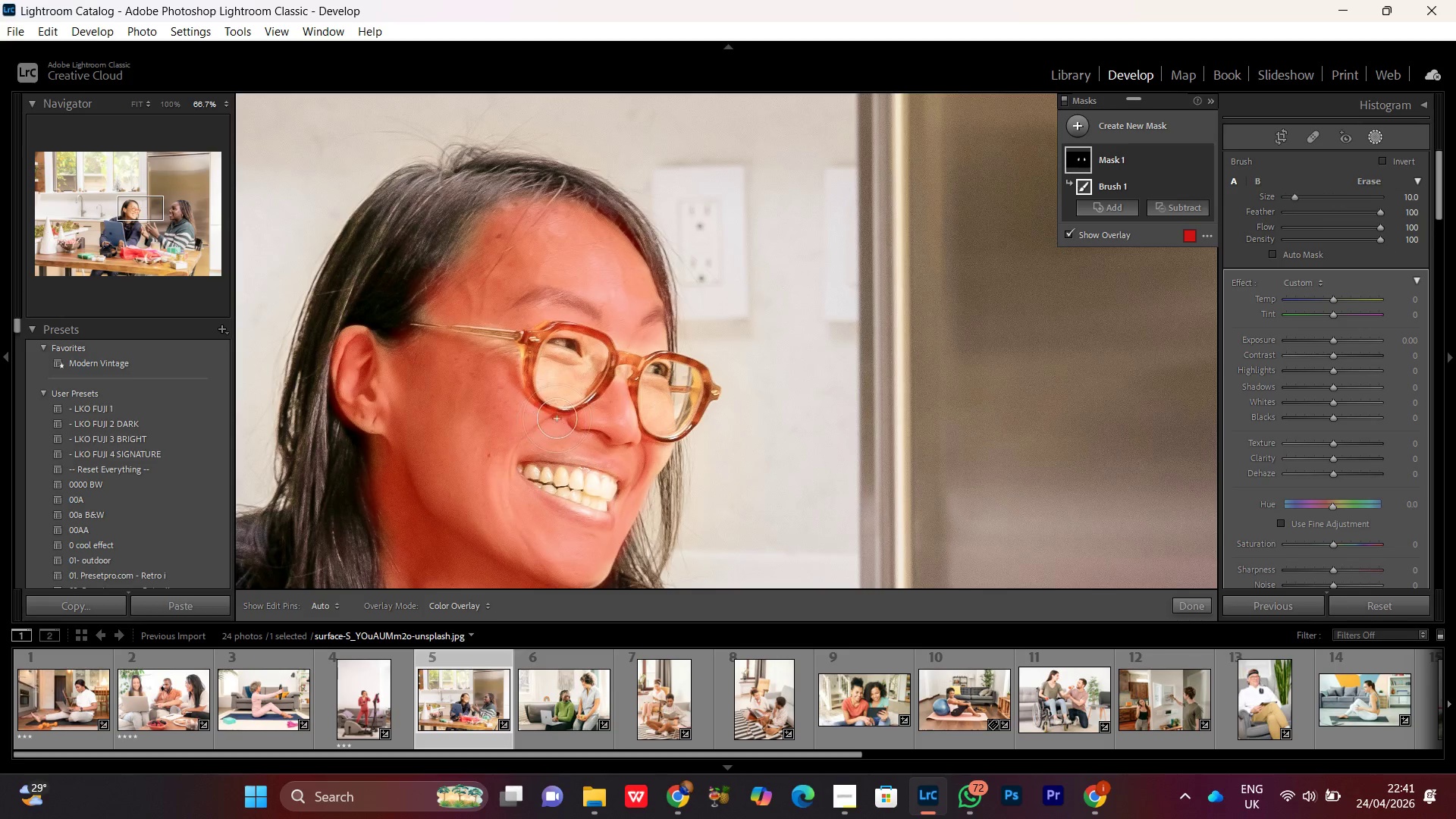 
left_click_drag(start_coordinate=[544, 426], to_coordinate=[548, 314])
 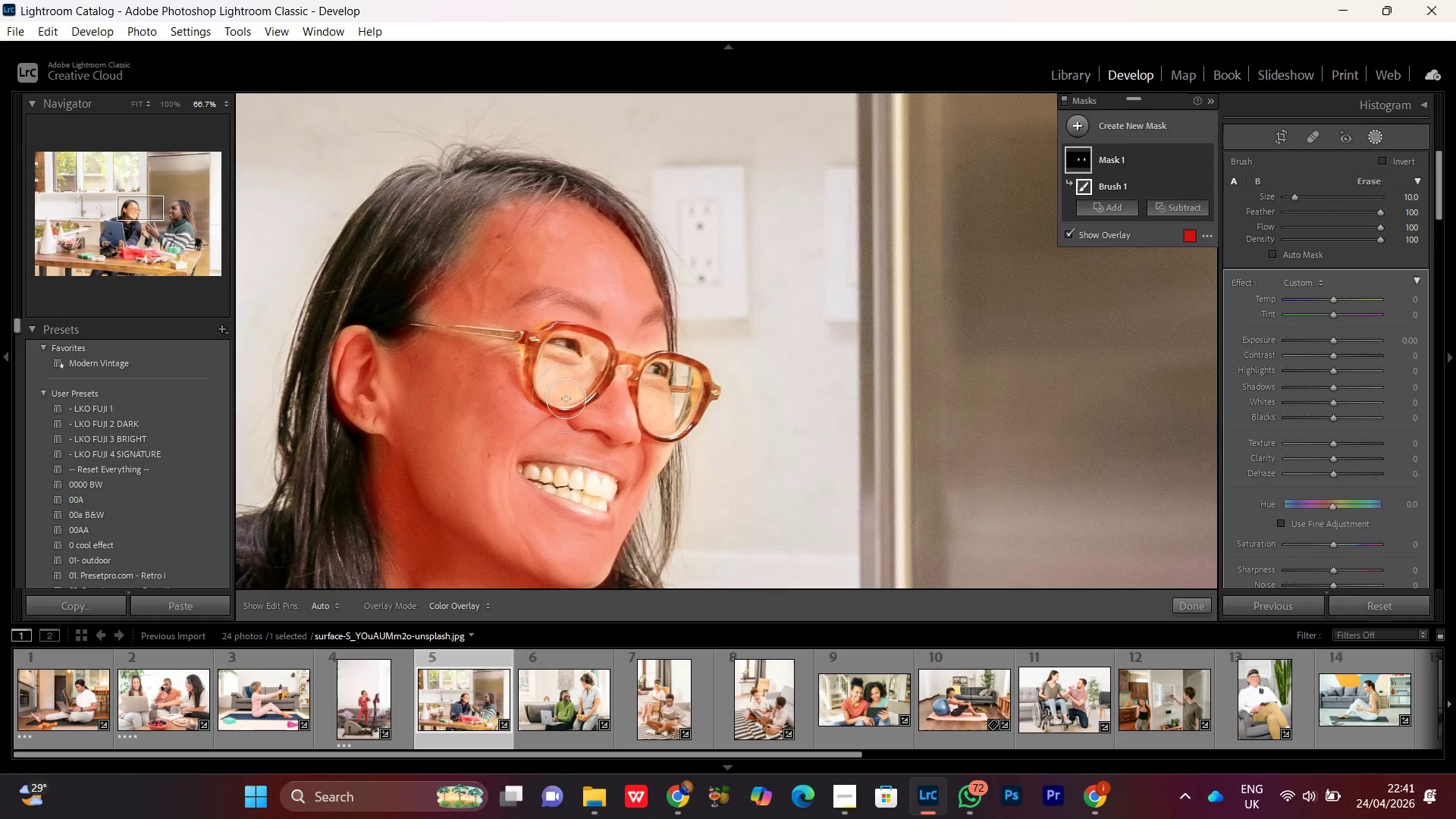 
key(BracketLeft)
 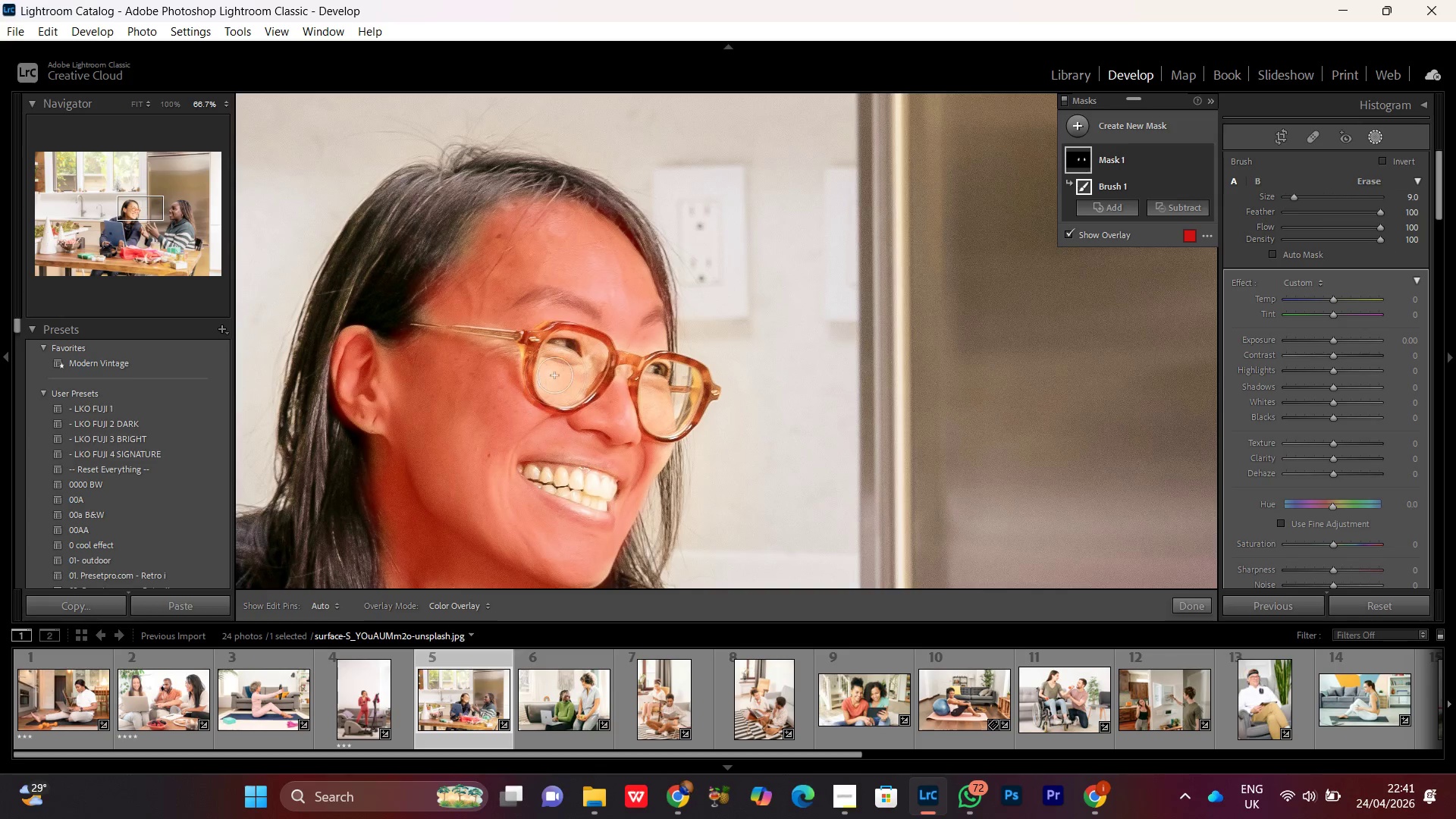 
key(BracketLeft)
 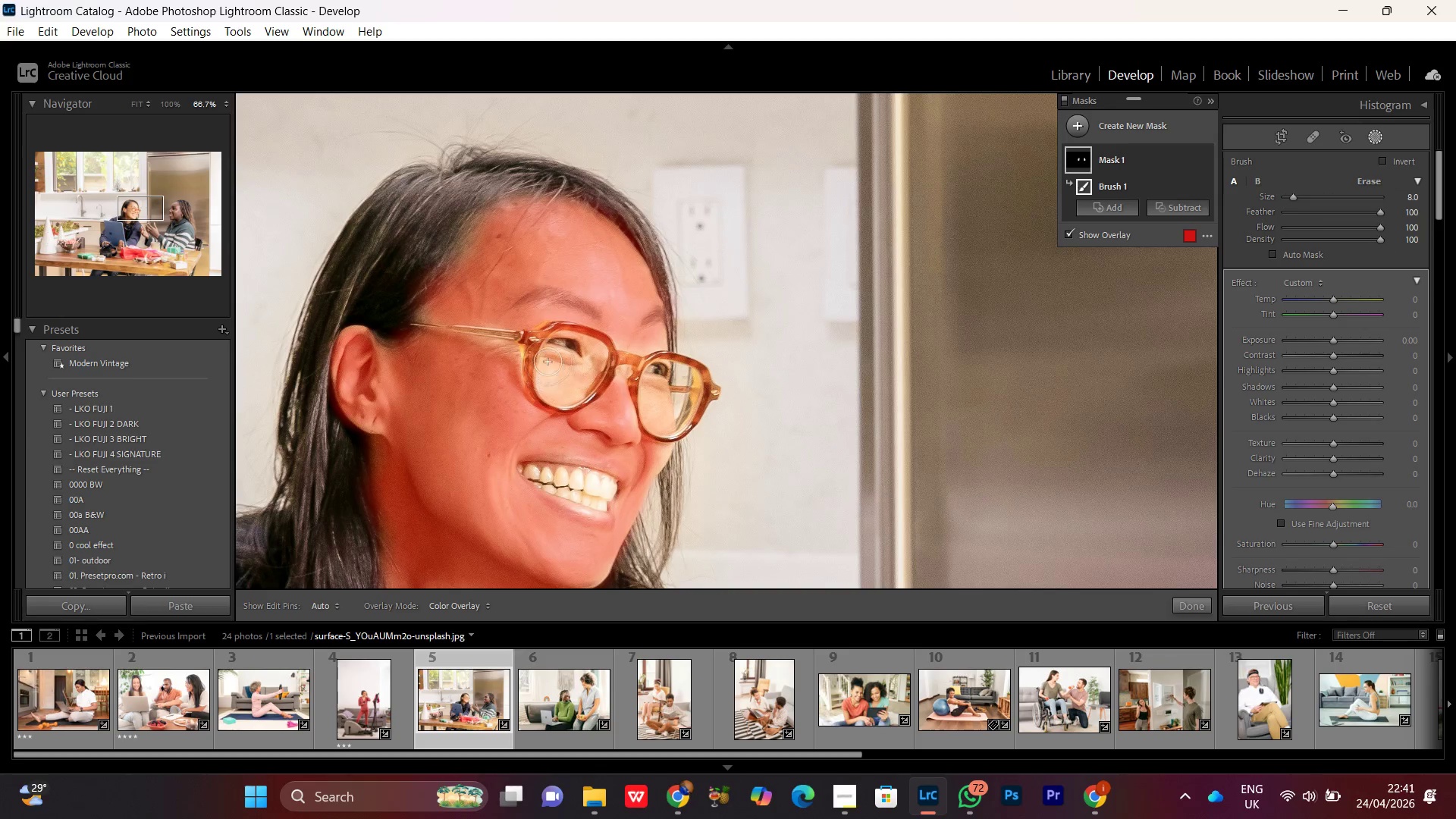 
key(BracketLeft)
 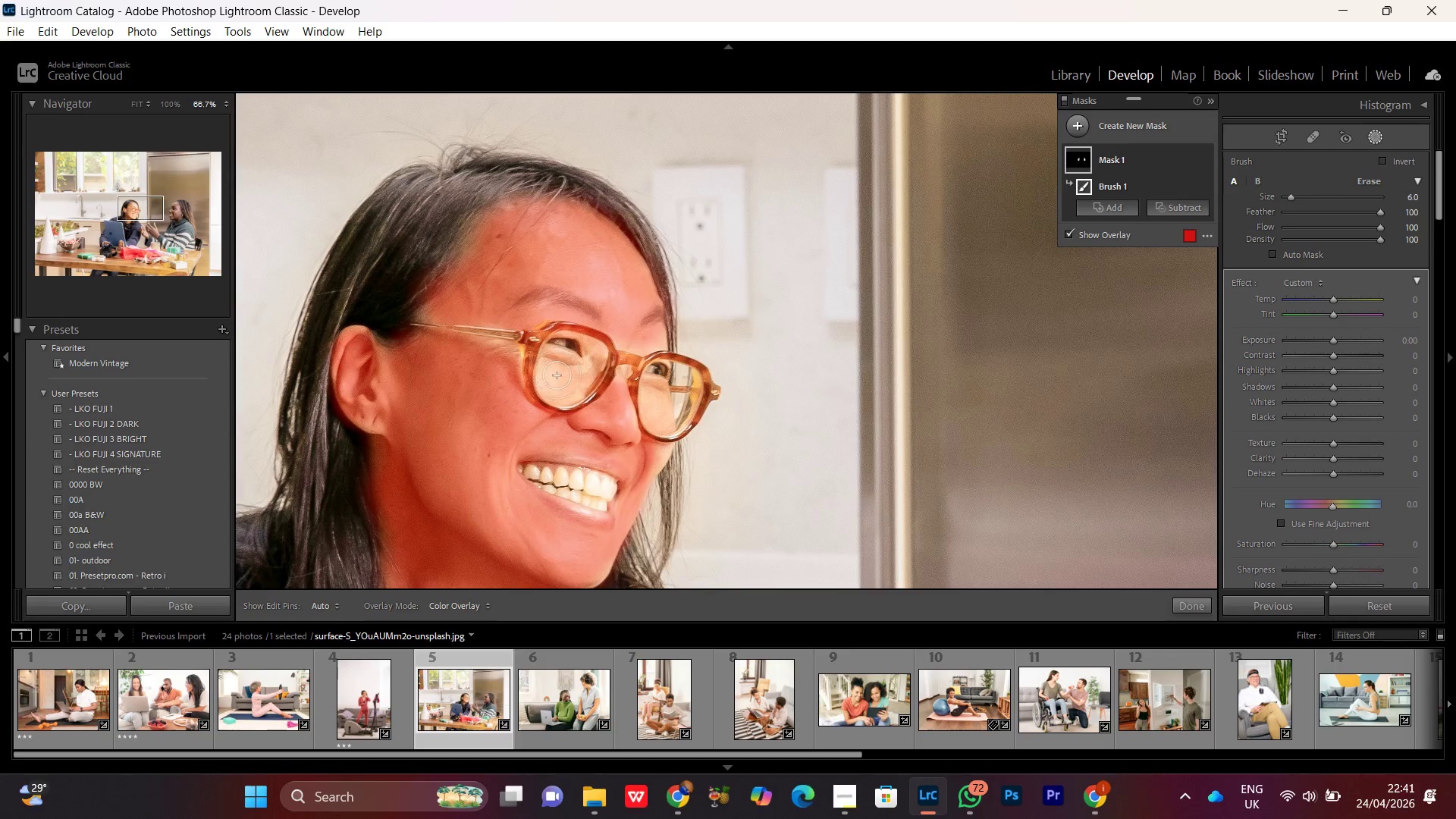 
key(BracketLeft)
 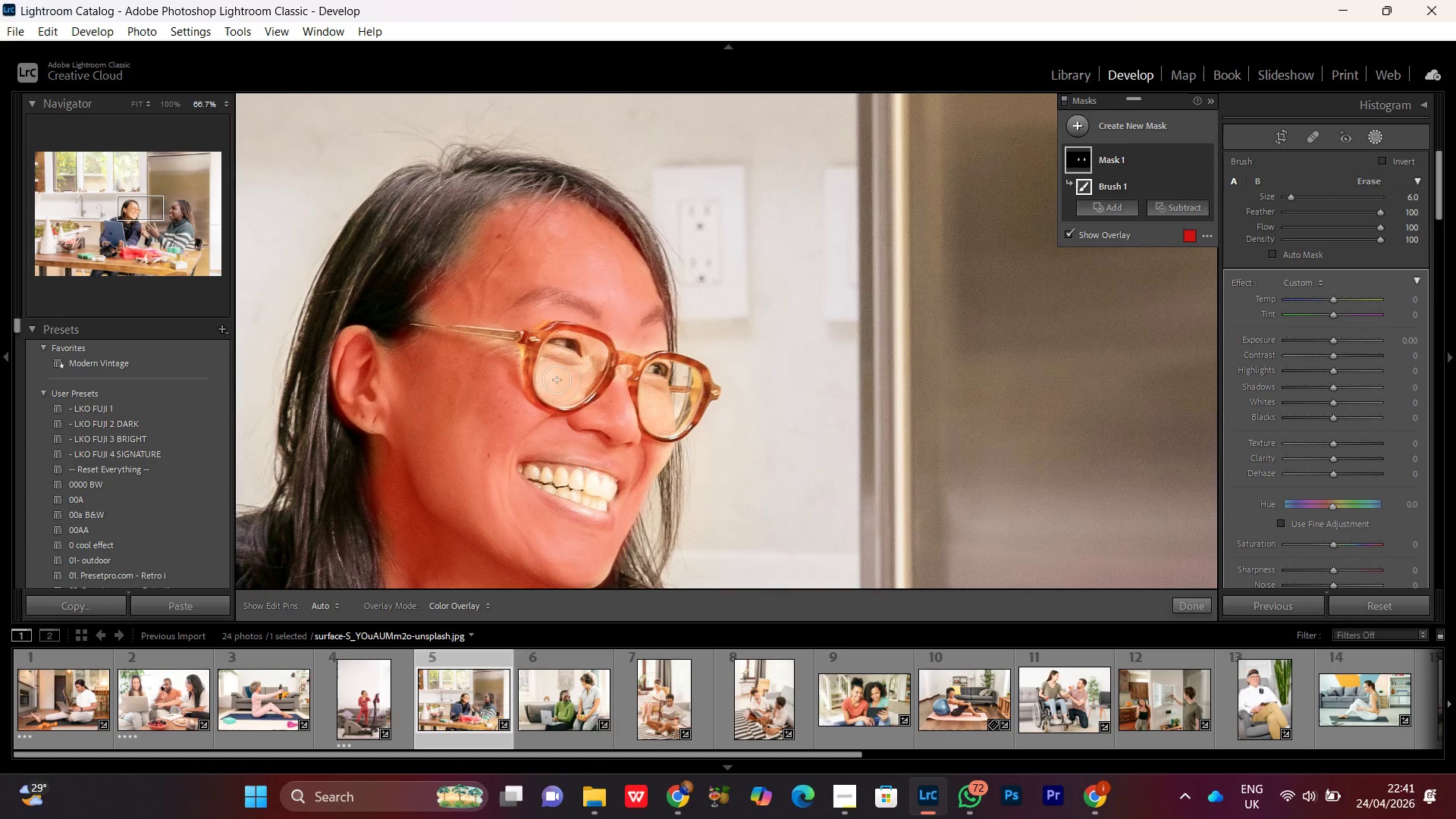 
key(BracketLeft)
 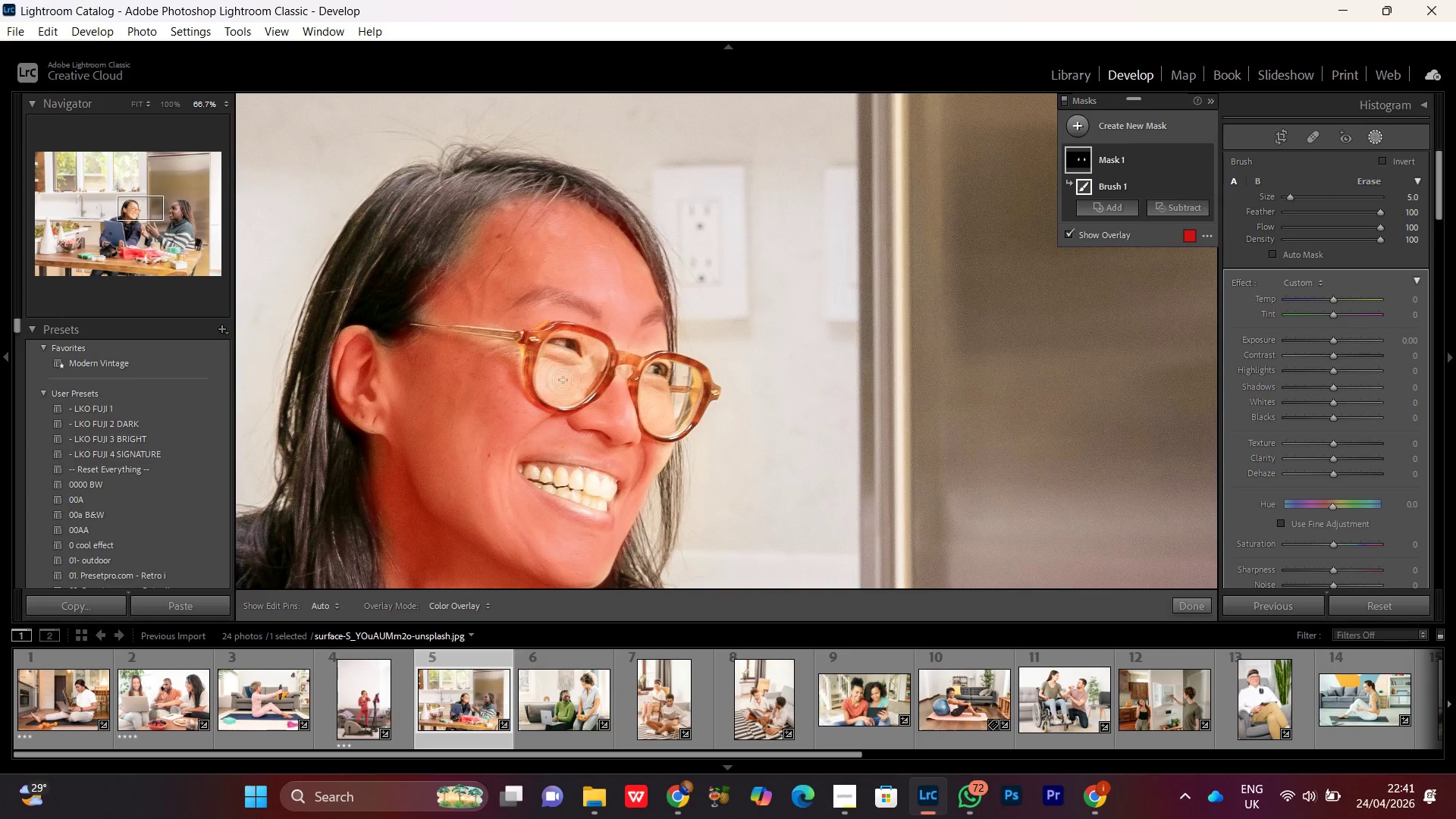 
key(BracketLeft)
 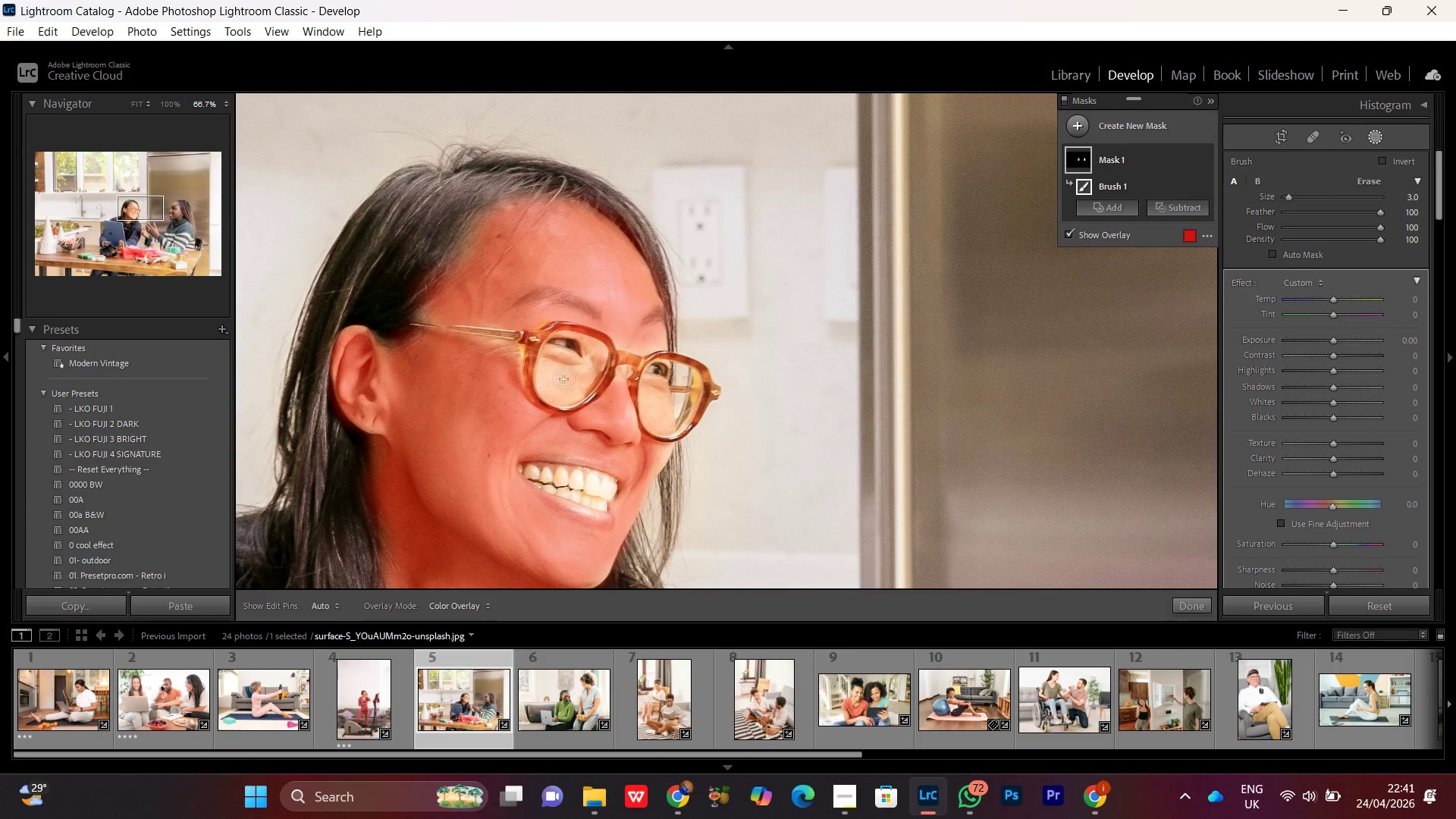 
key(BracketLeft)
 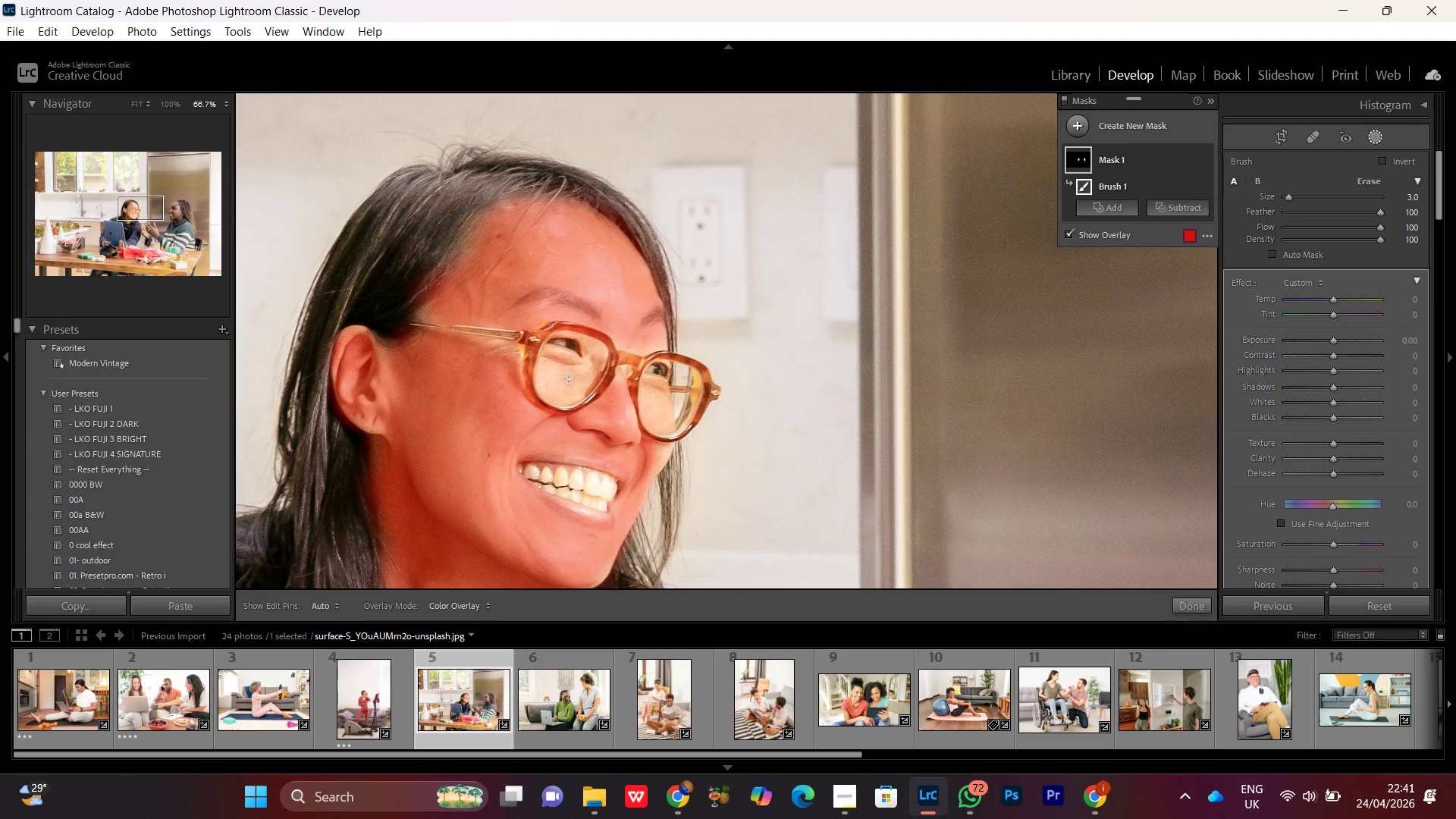 
key(BracketLeft)
 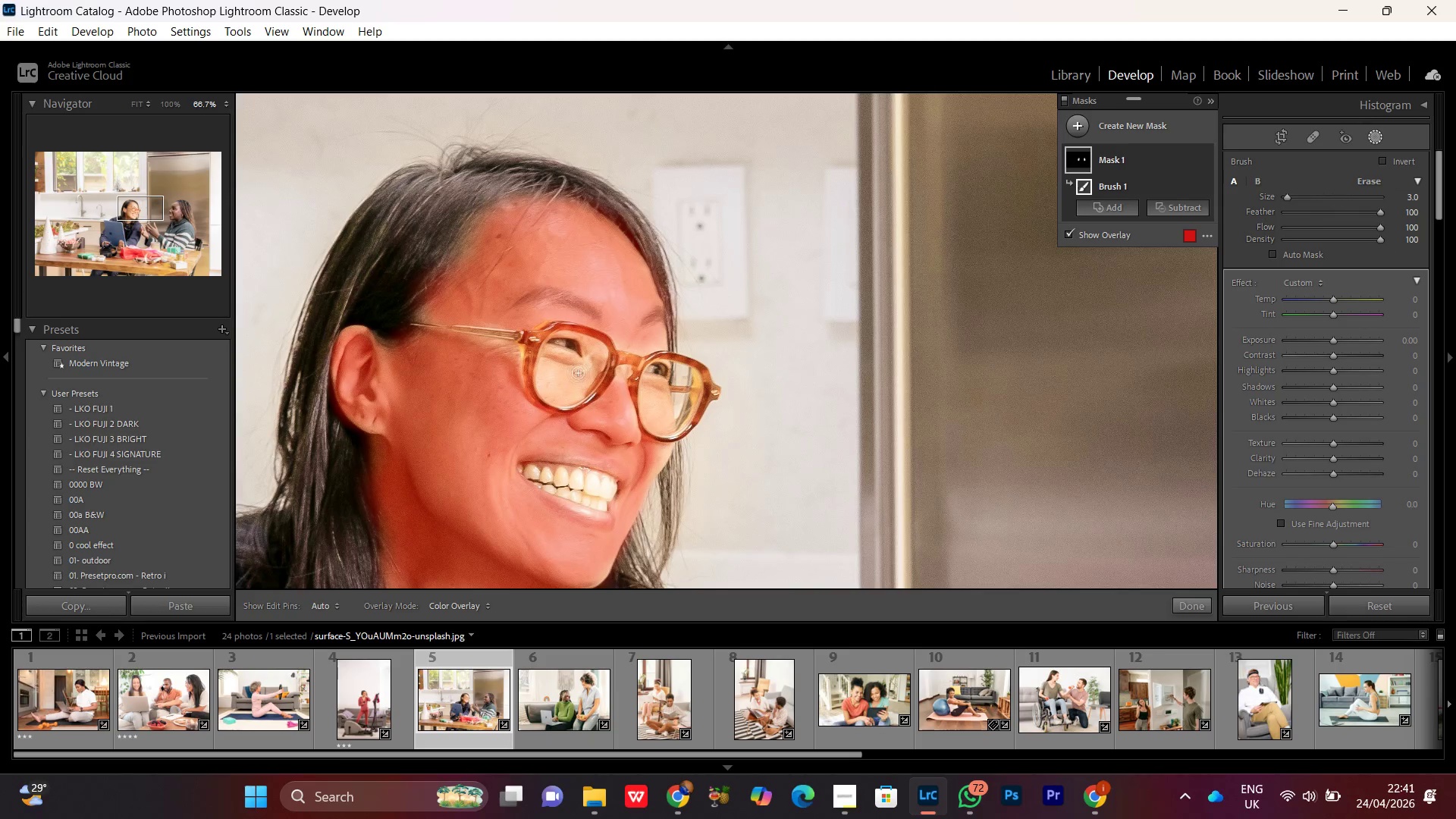 
key(BracketRight)
 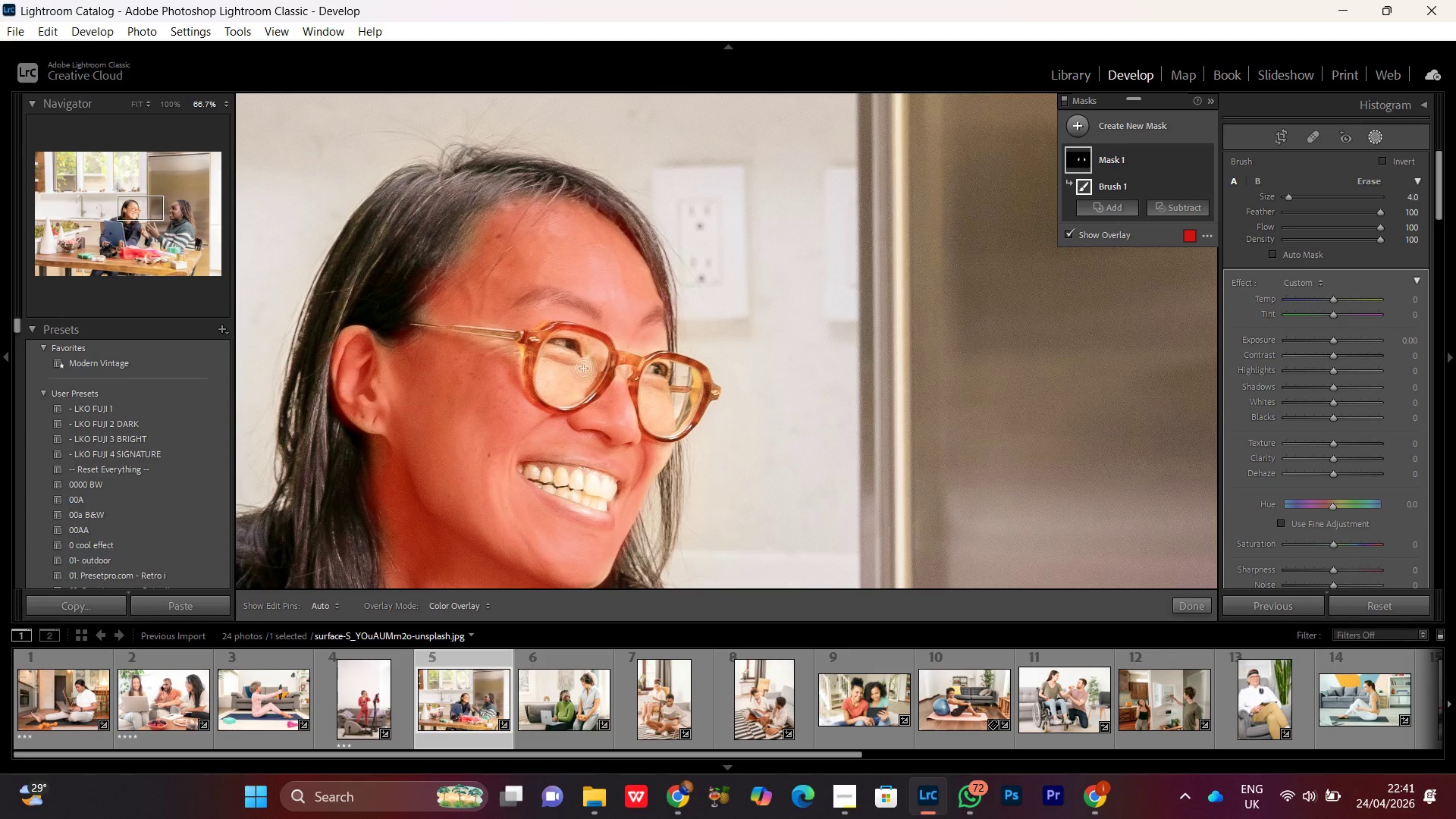 
key(BracketRight)
 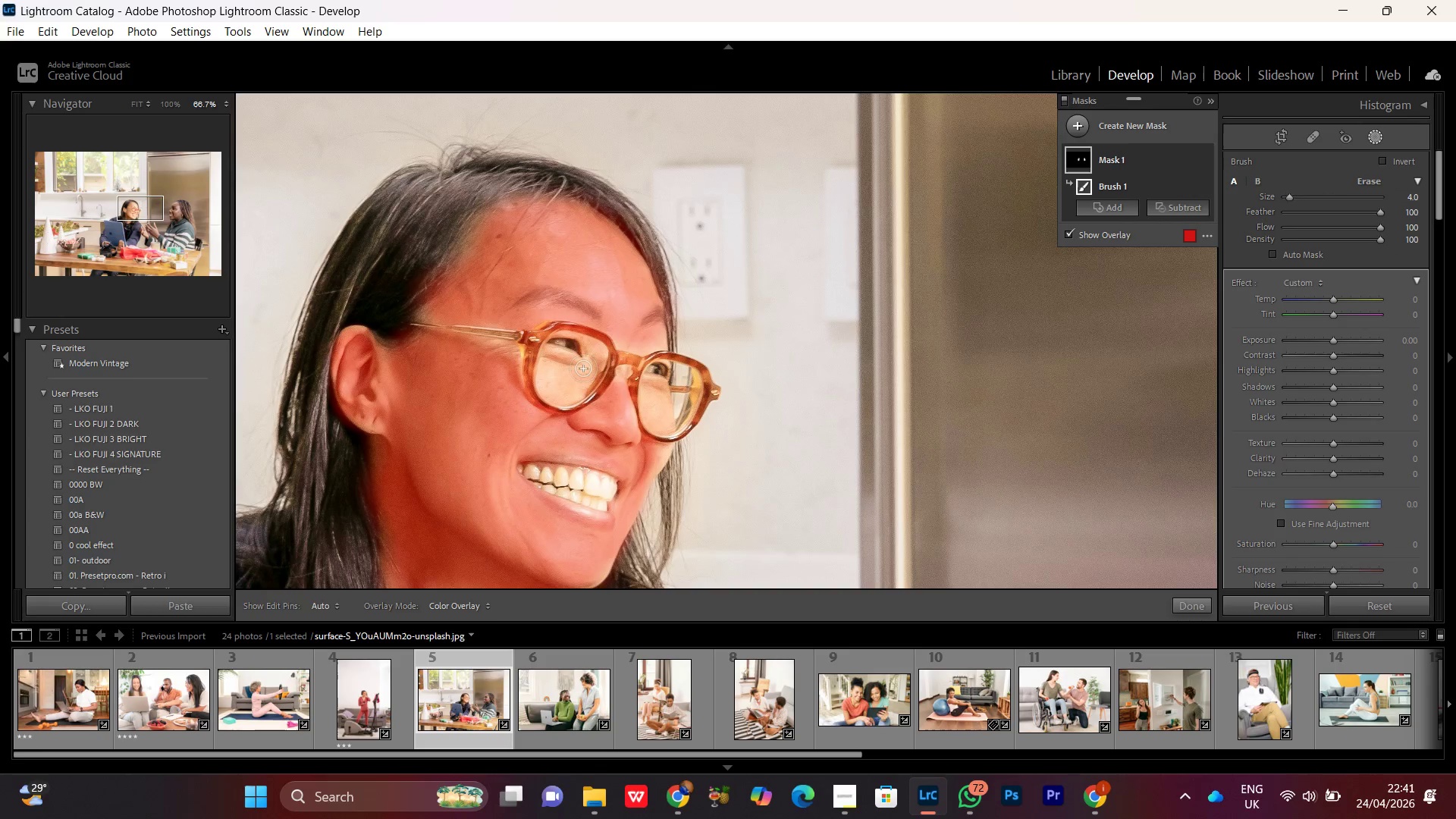 
key(BracketLeft)
 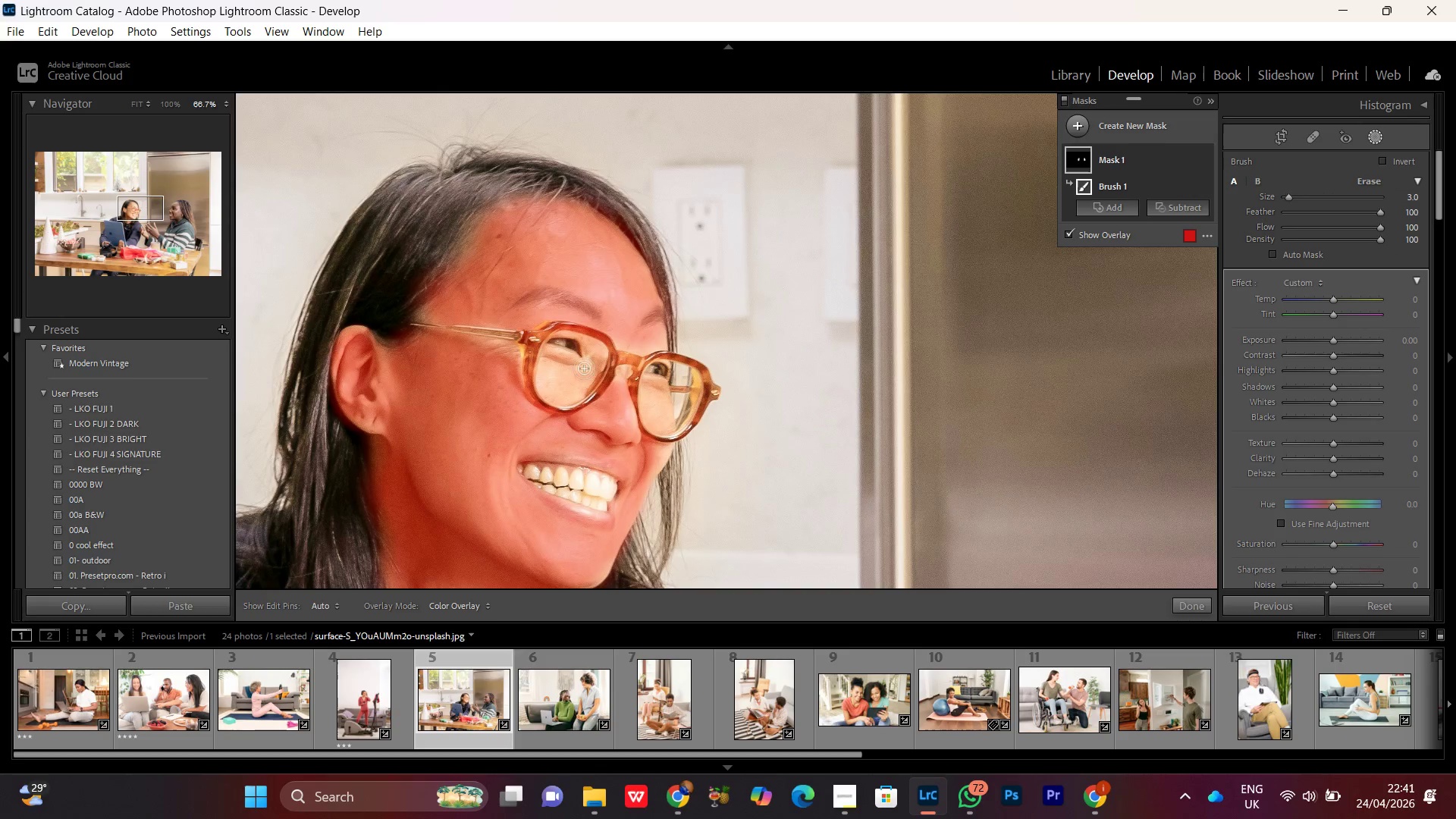 
key(BracketLeft)
 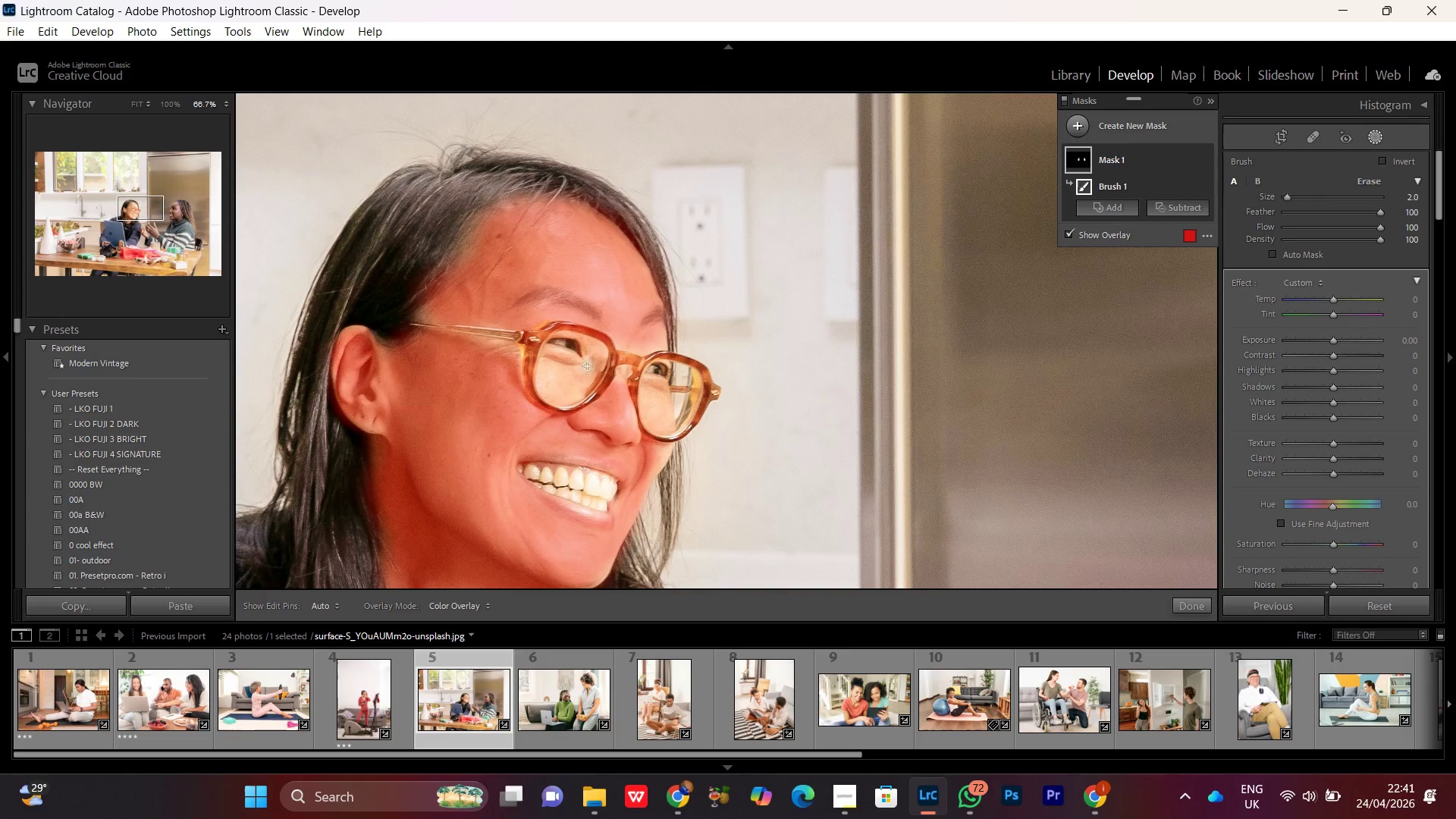 
key(BracketRight)
 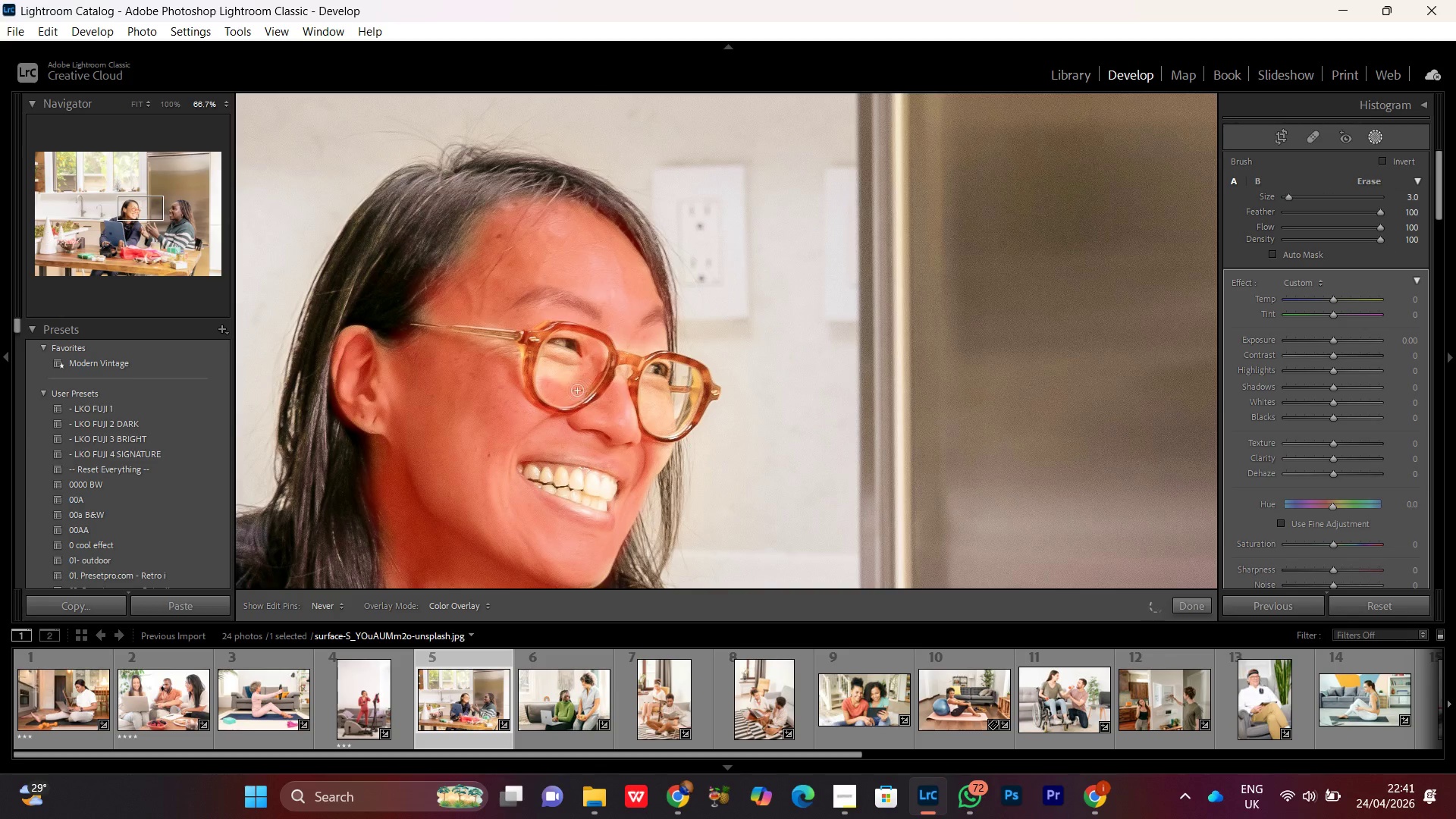 
wait(9.25)
 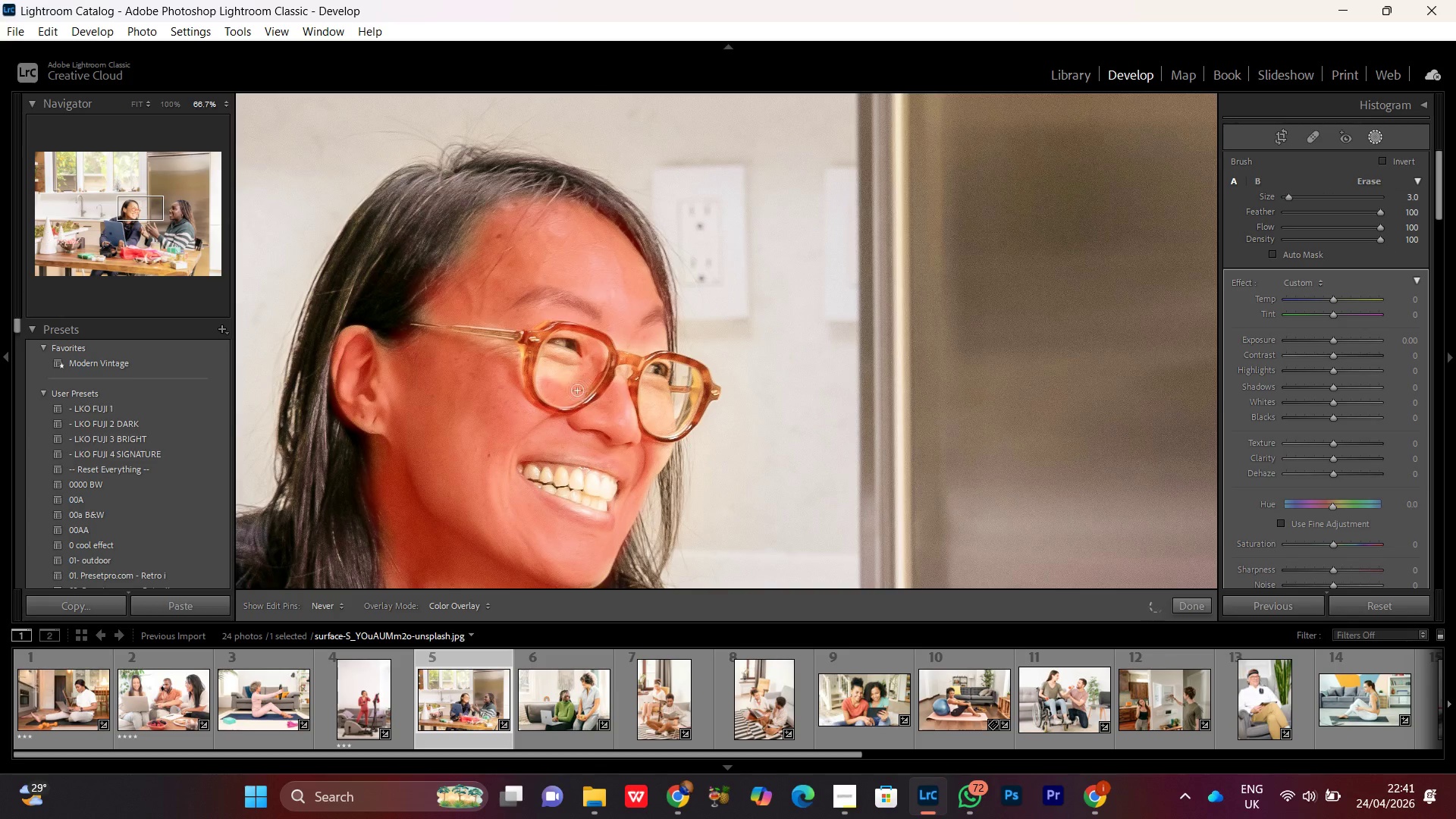 
left_click_drag(start_coordinate=[655, 388], to_coordinate=[665, 428])
 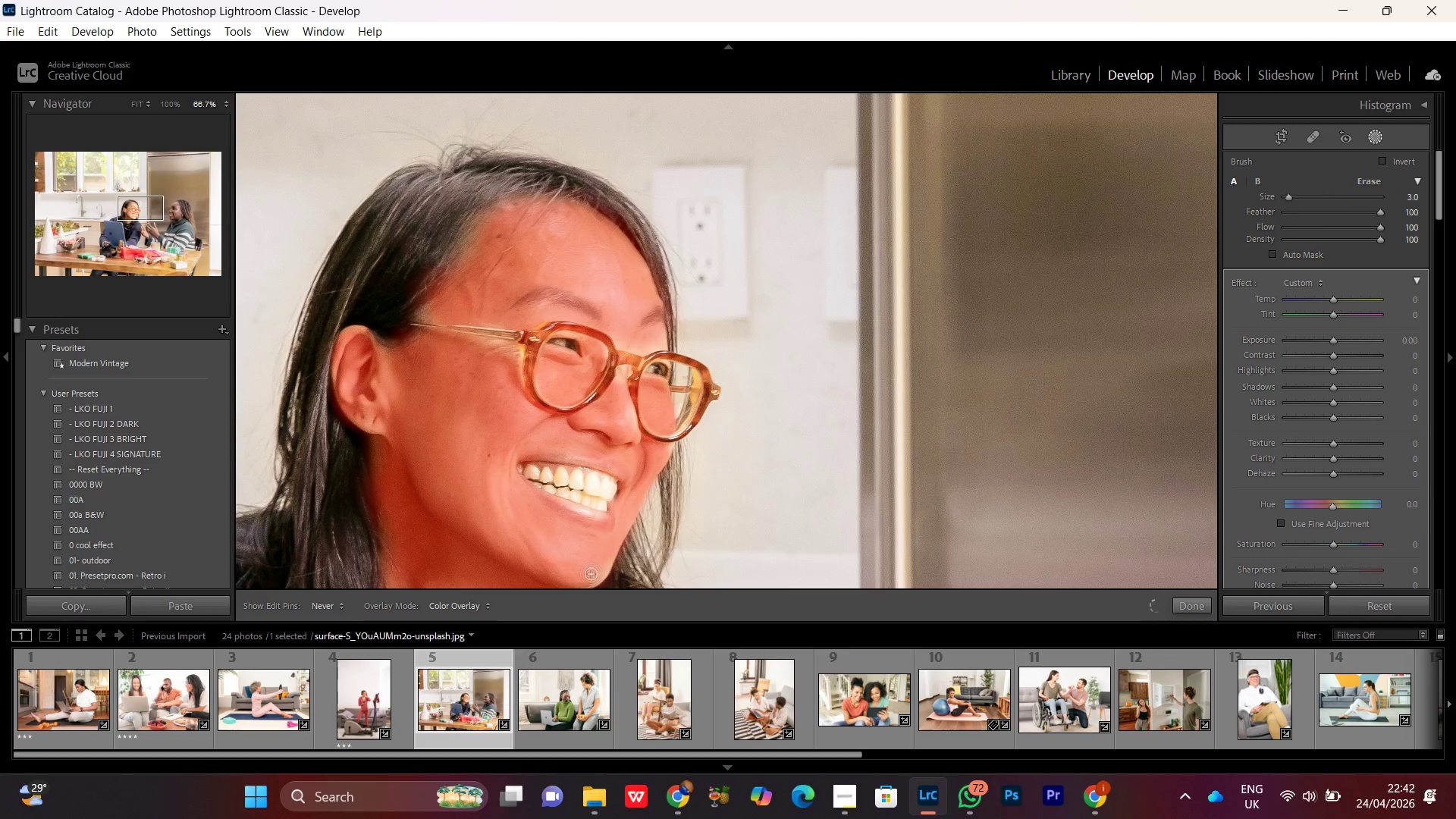 
wait(6.17)
 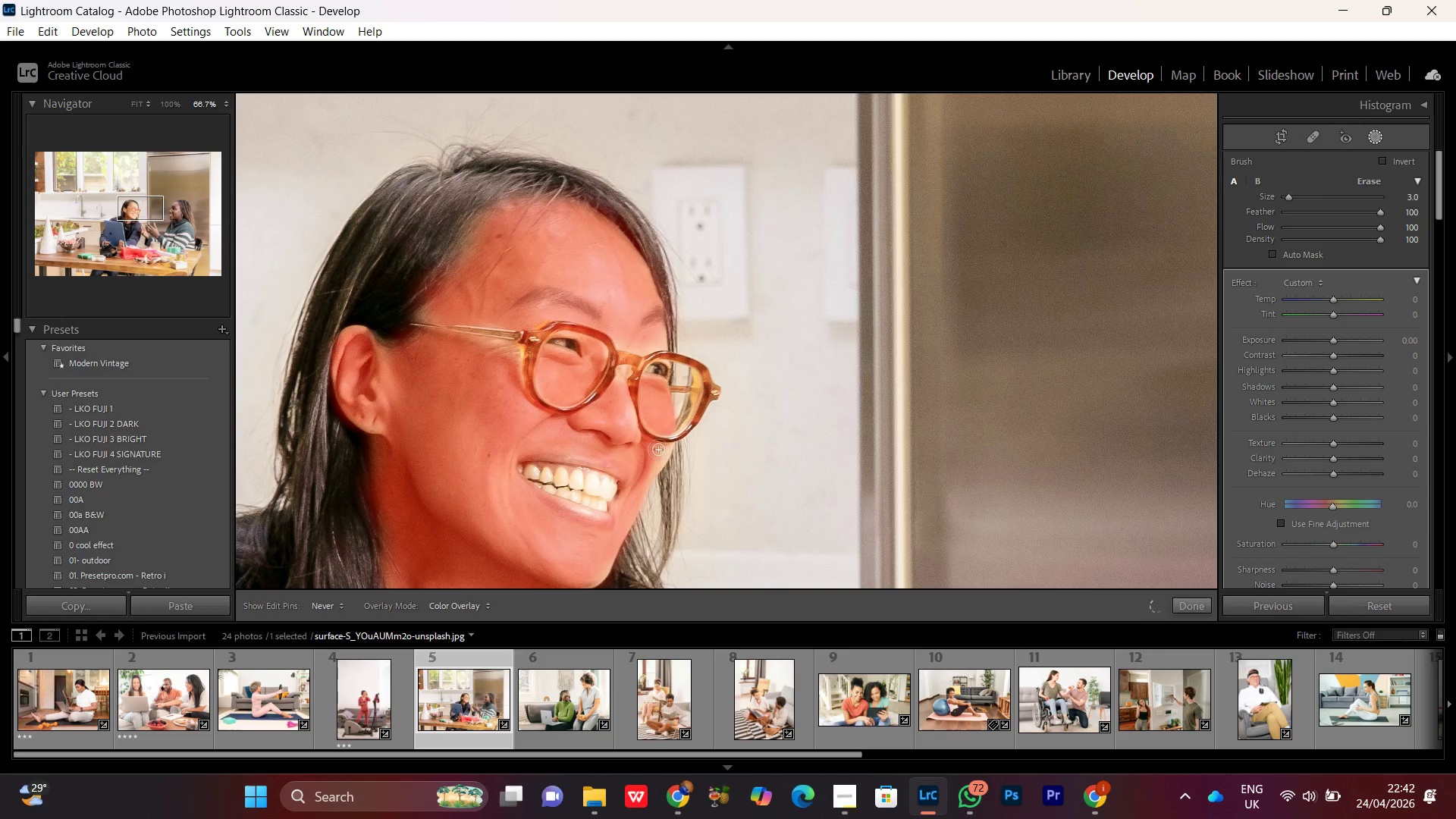 
key(Control+Minus)
 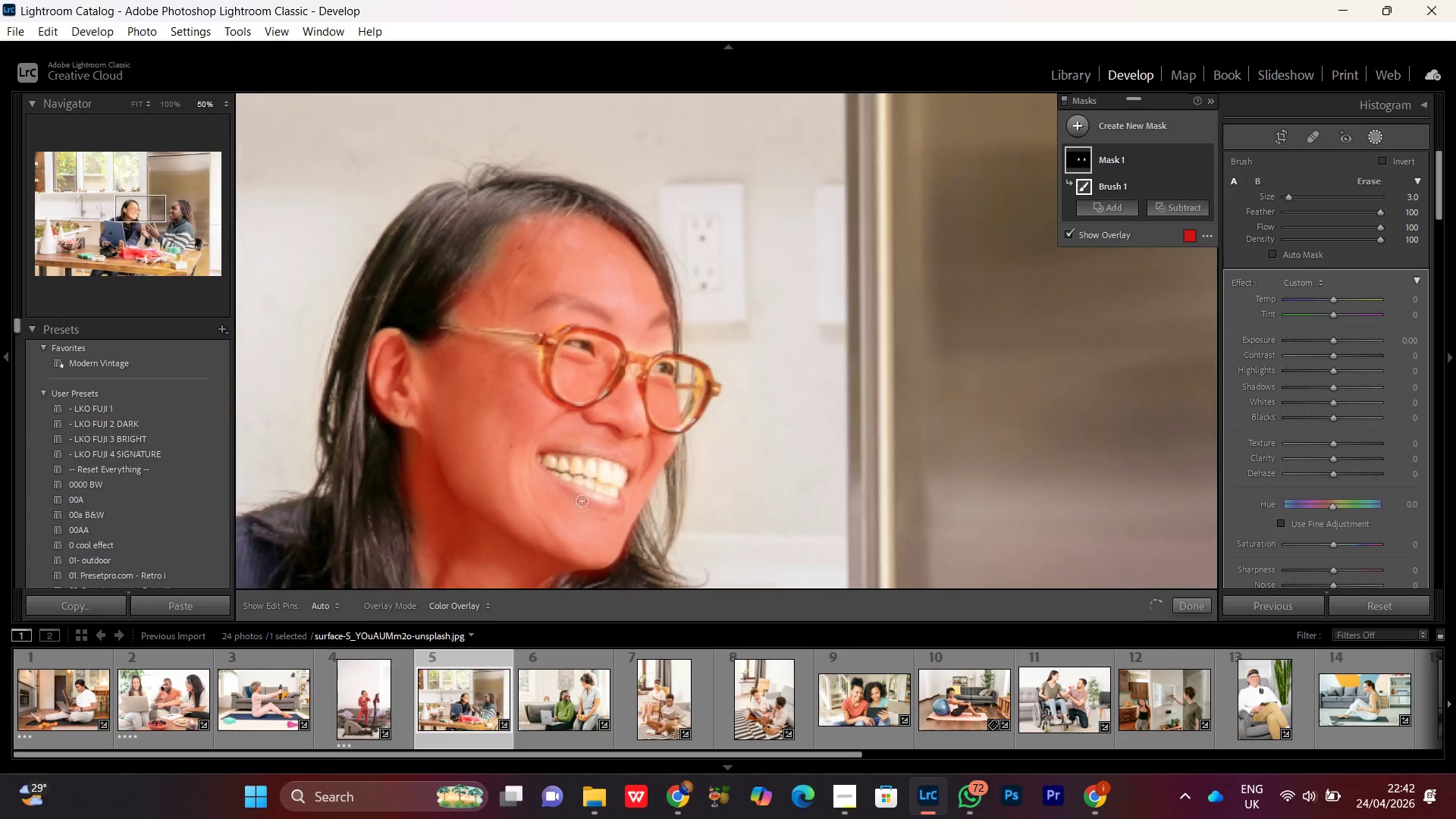 
key(Control+Minus)
 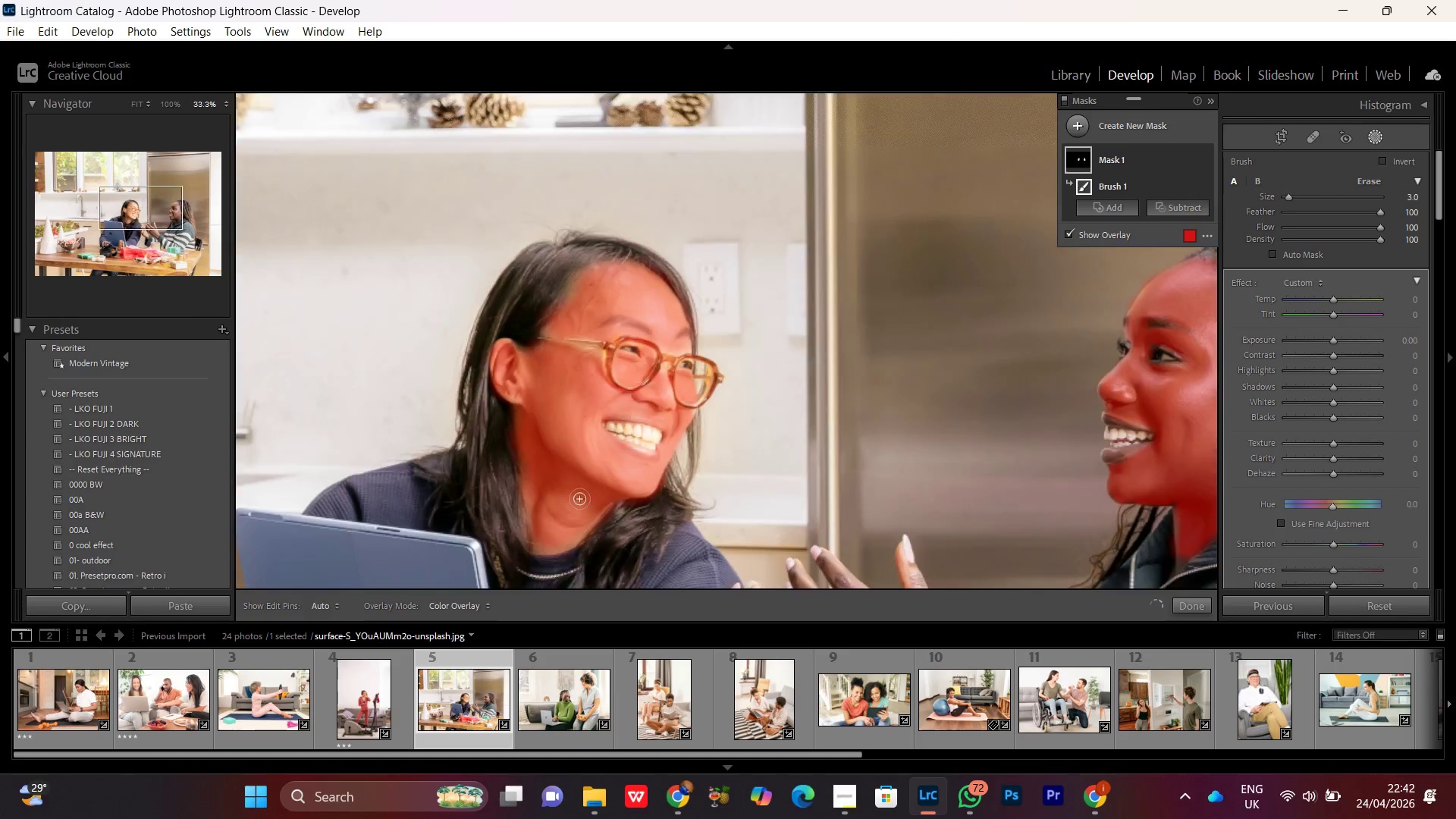 
key(Control+Minus)
 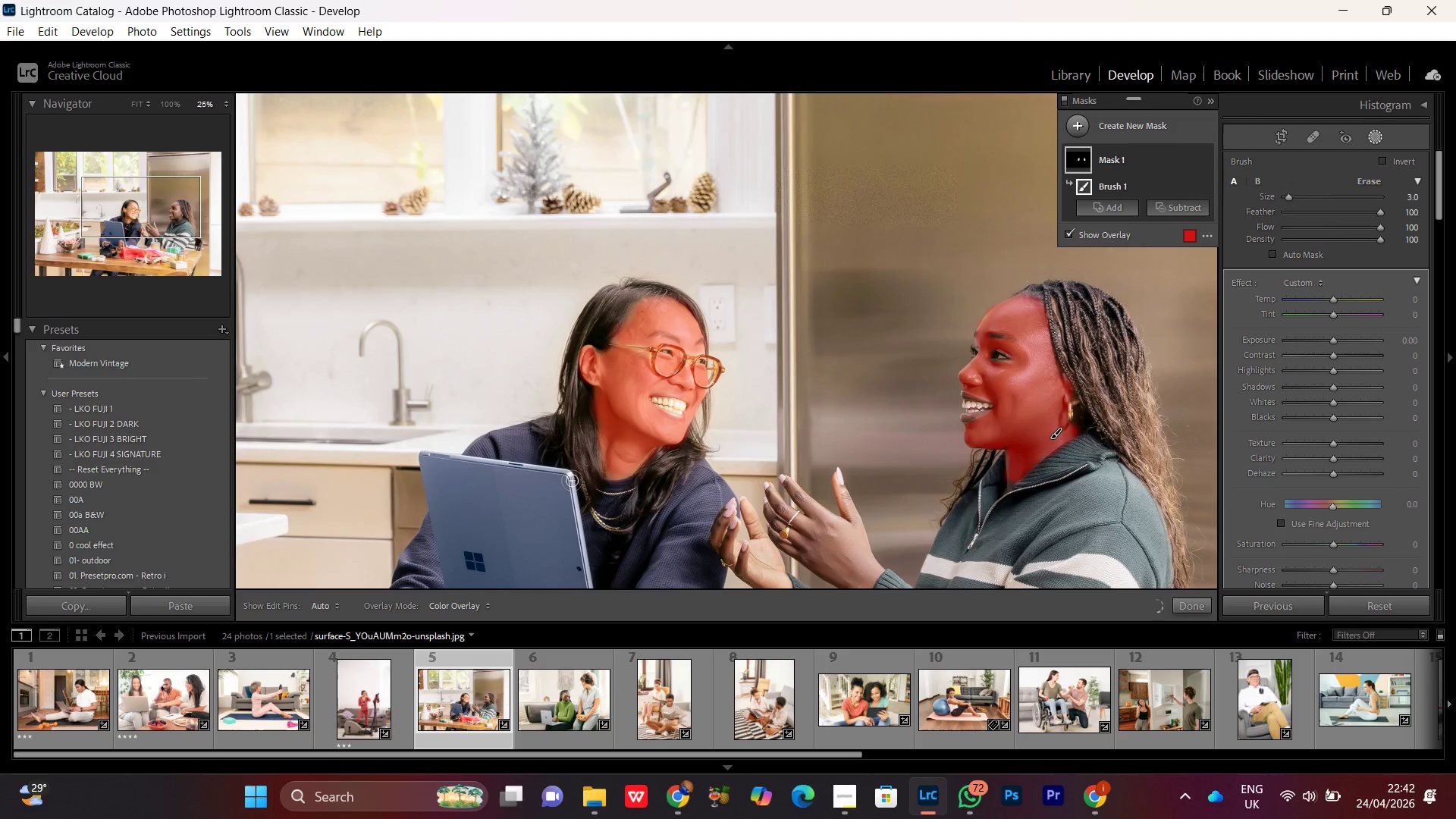 
key(Control+Minus)
 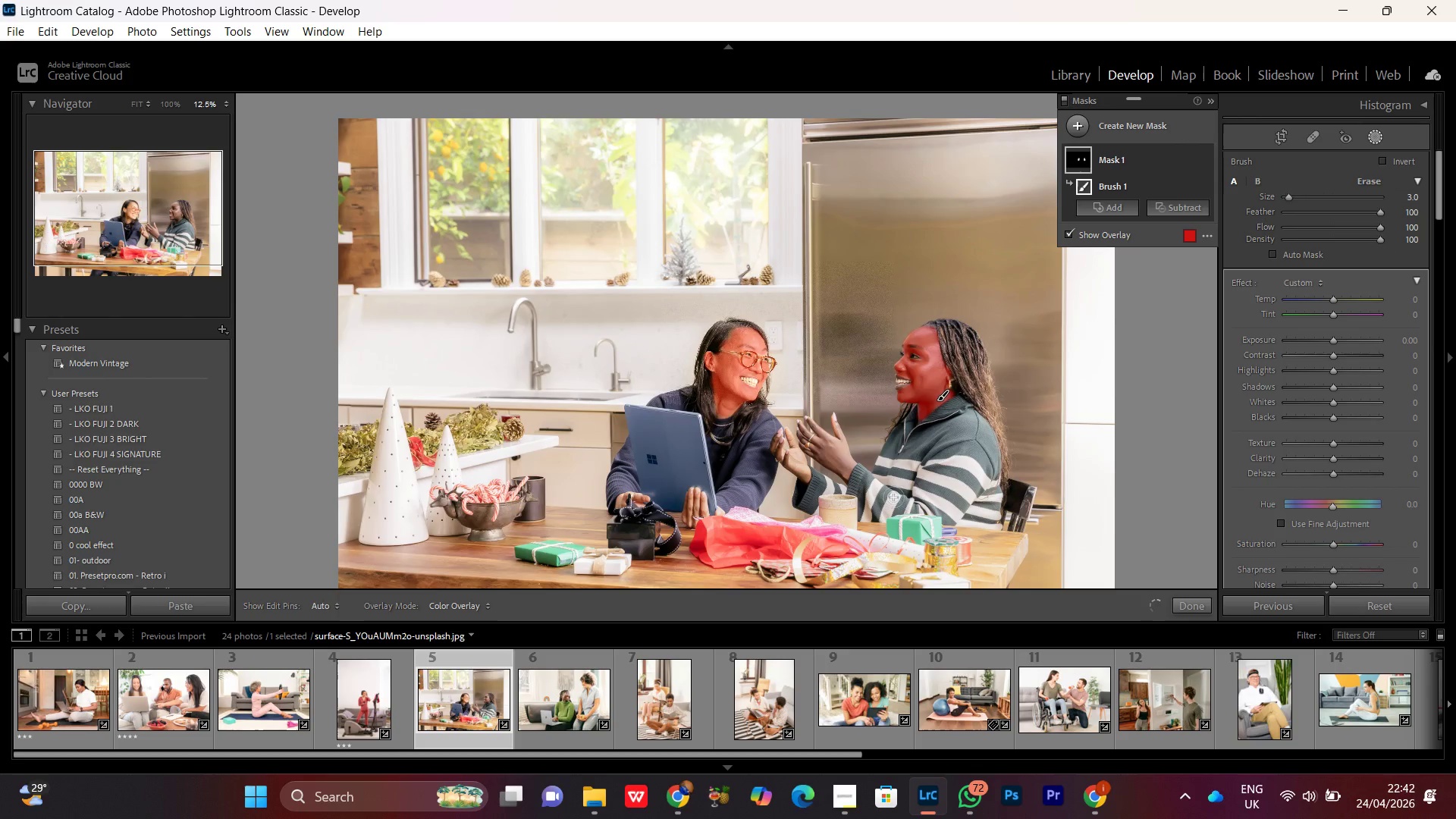 
key(Control+Equal)
 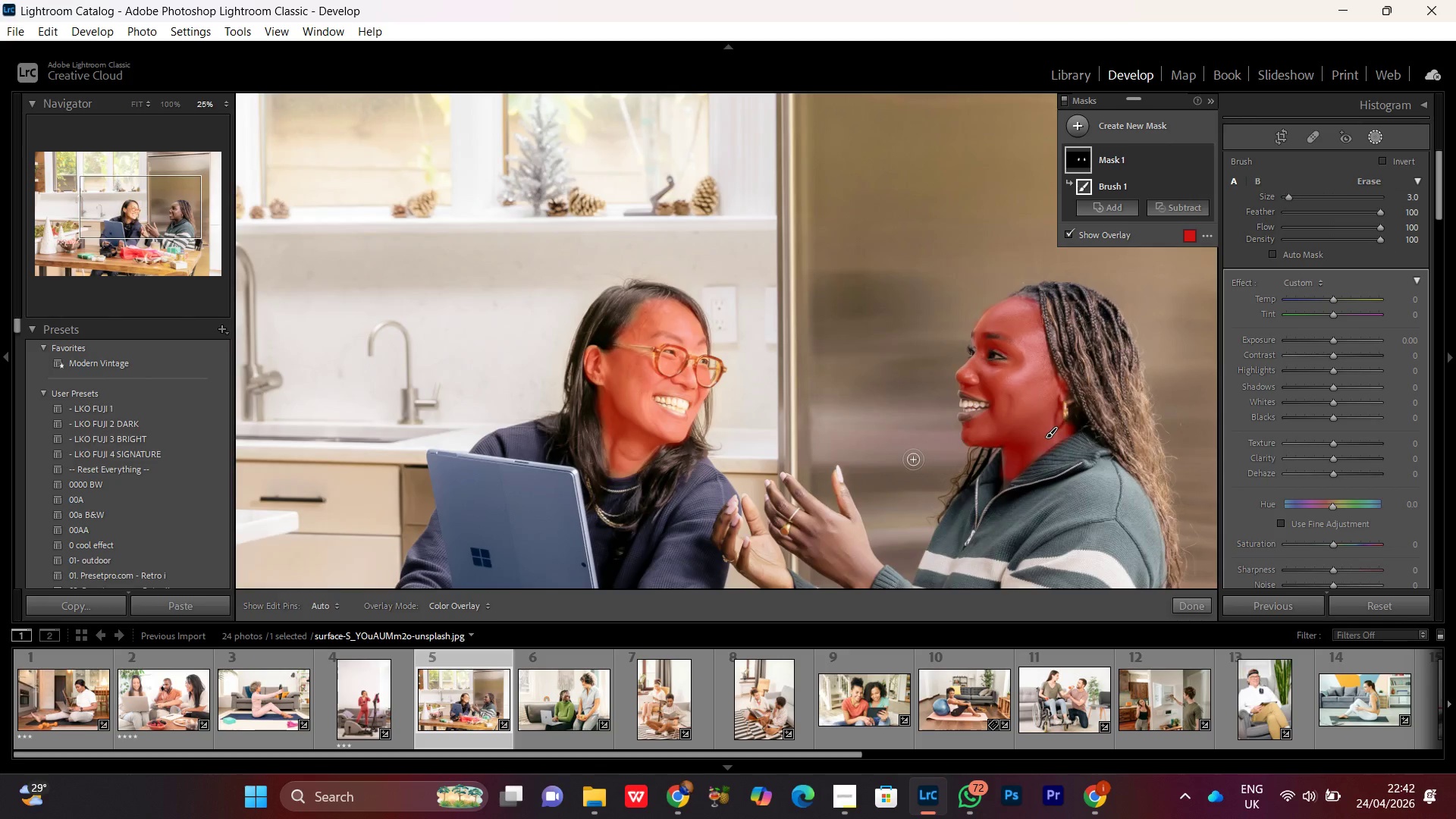 
key(Control+Equal)
 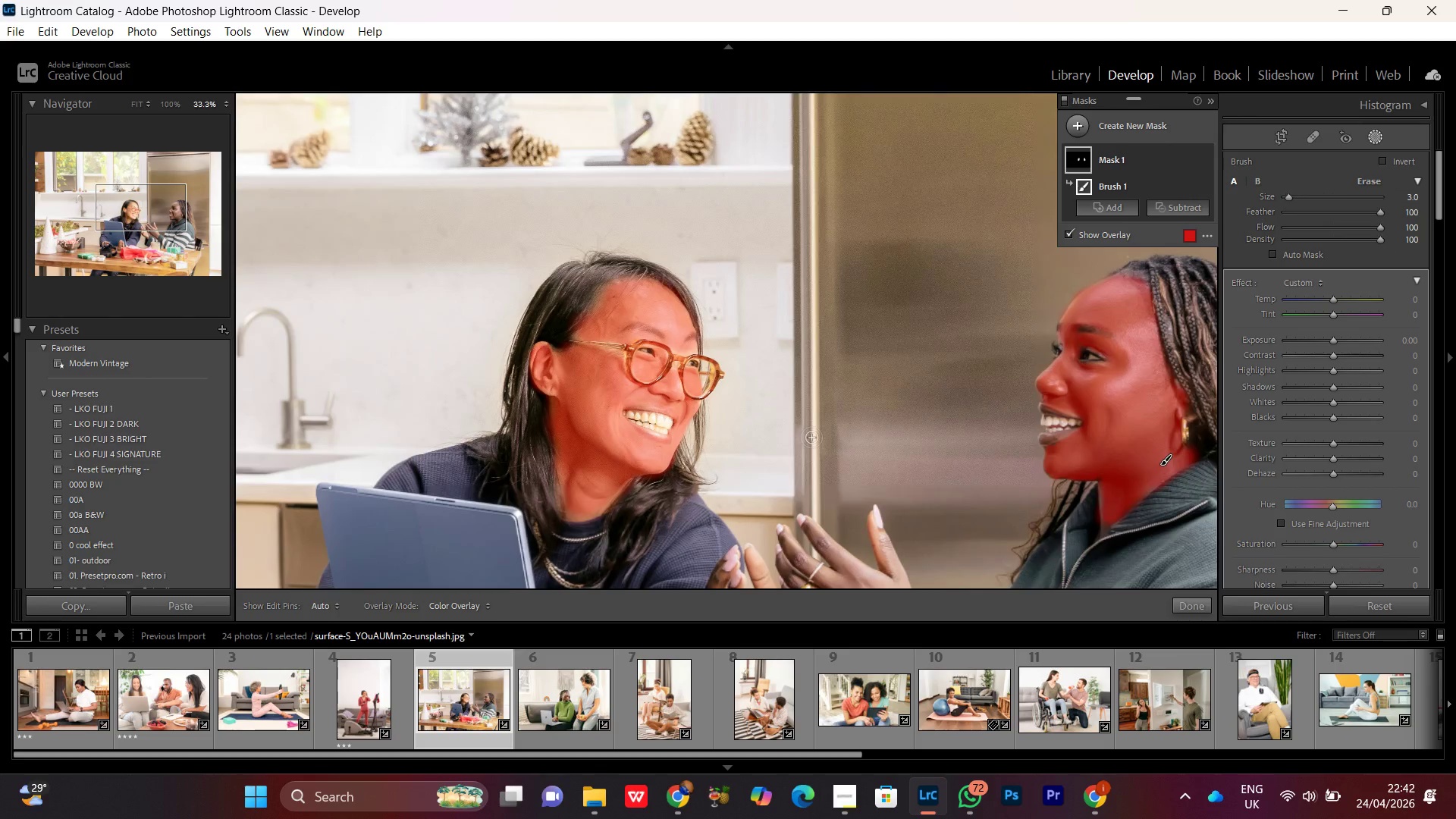 
key(Control+Equal)
 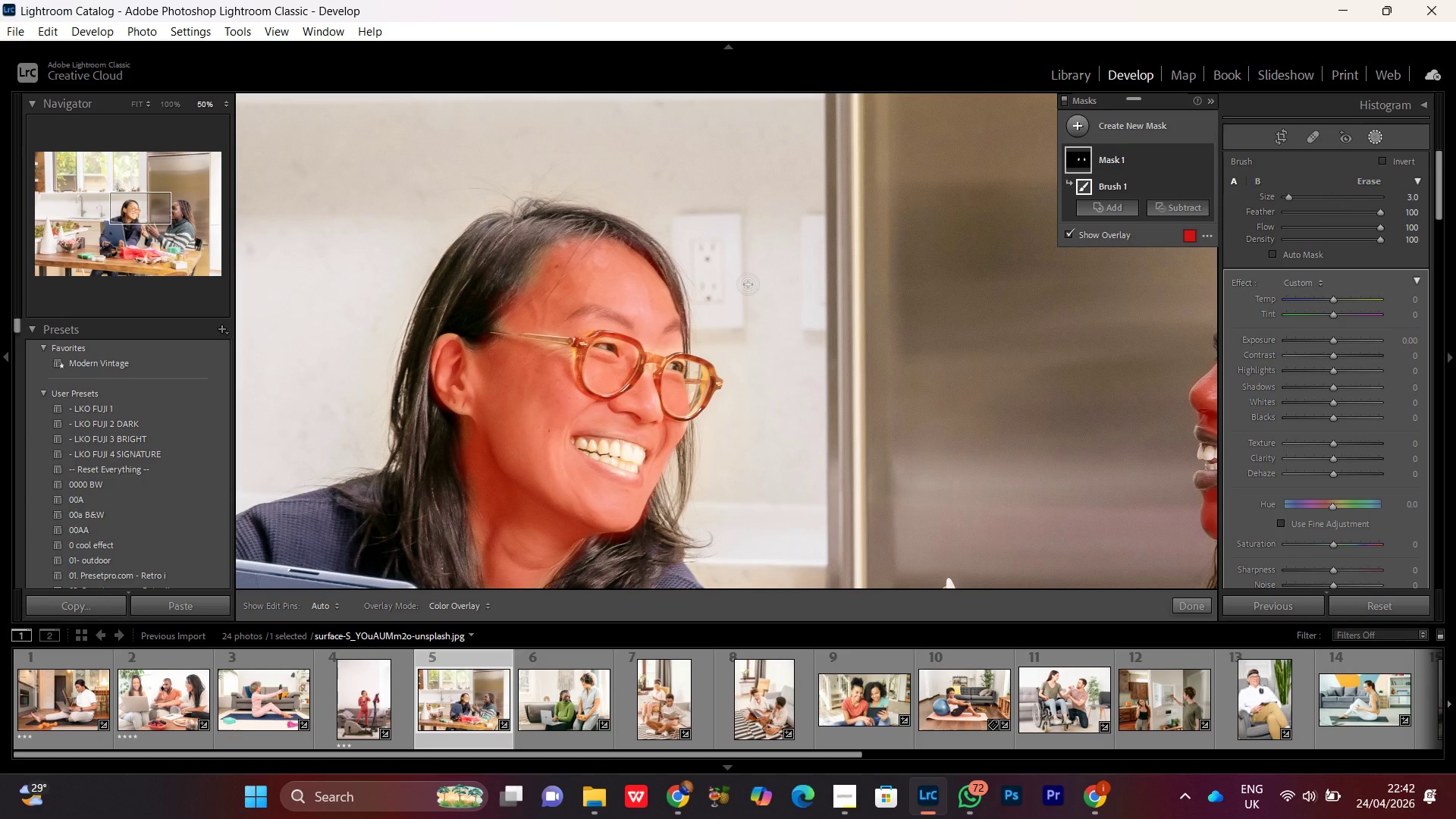 
wait(15.12)
 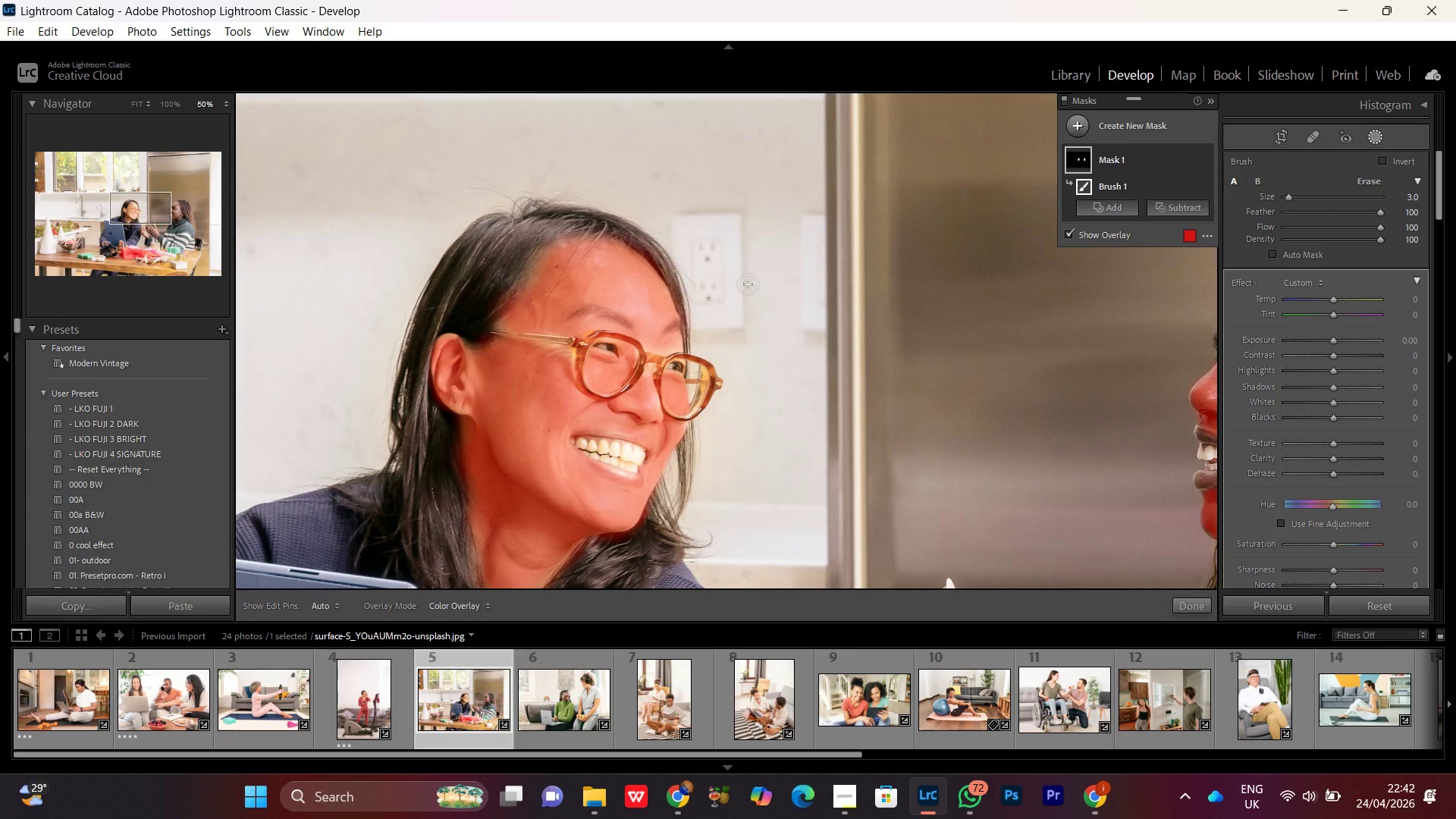 
left_click([1335, 300])
 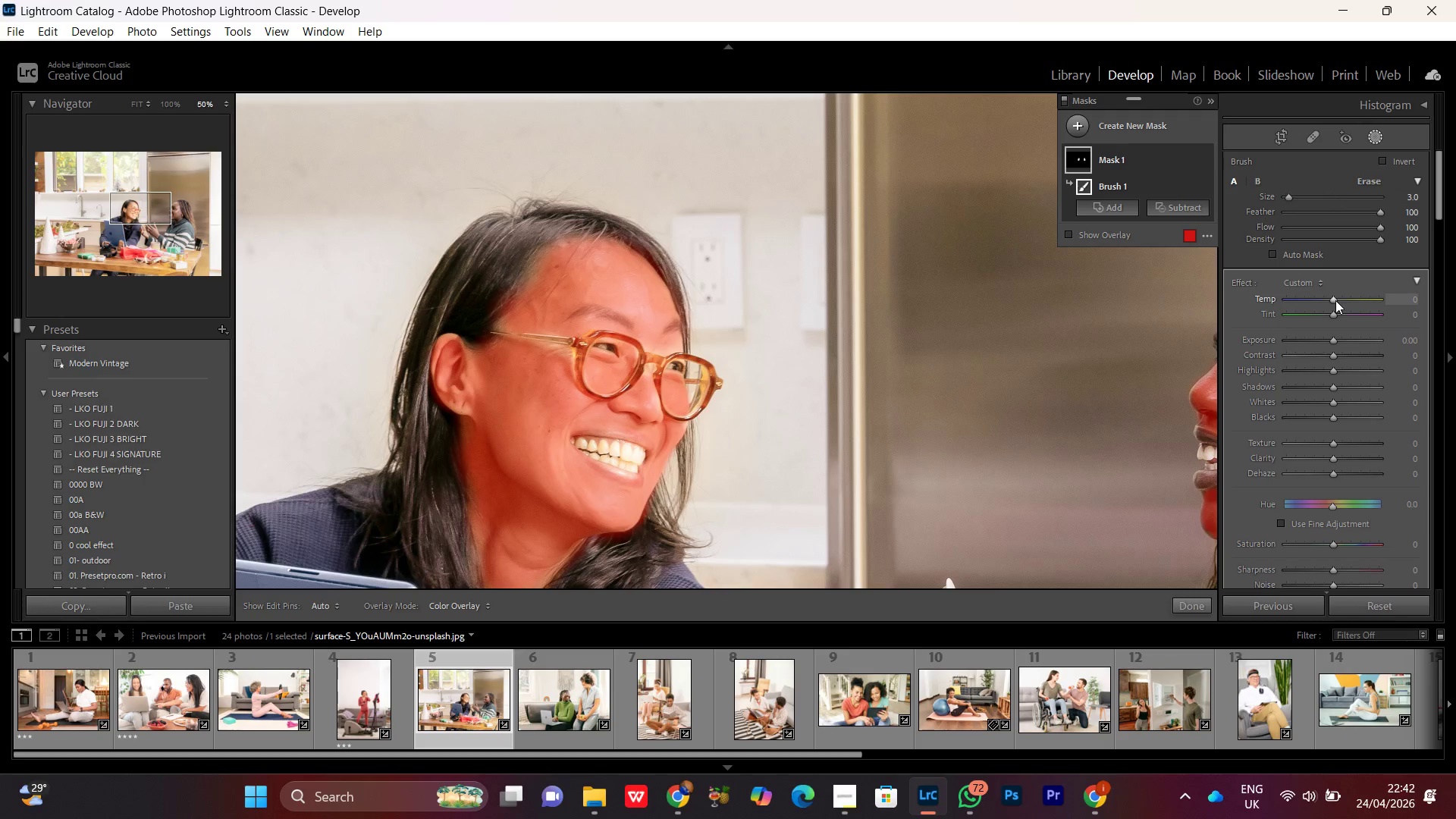 
scroll: coordinate [1337, 303], scroll_direction: up, amount: 6.0
 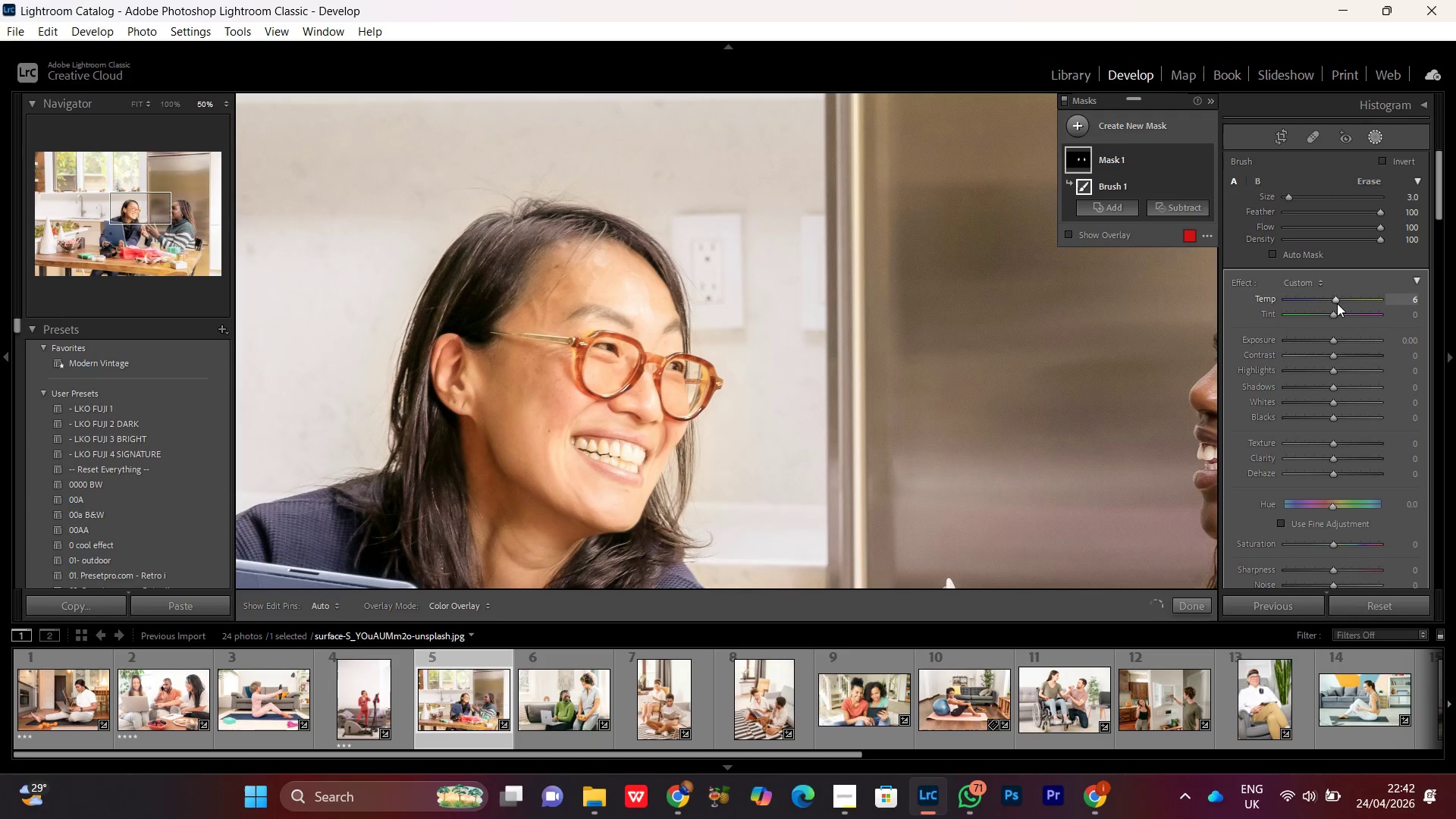 
wait(8.38)
 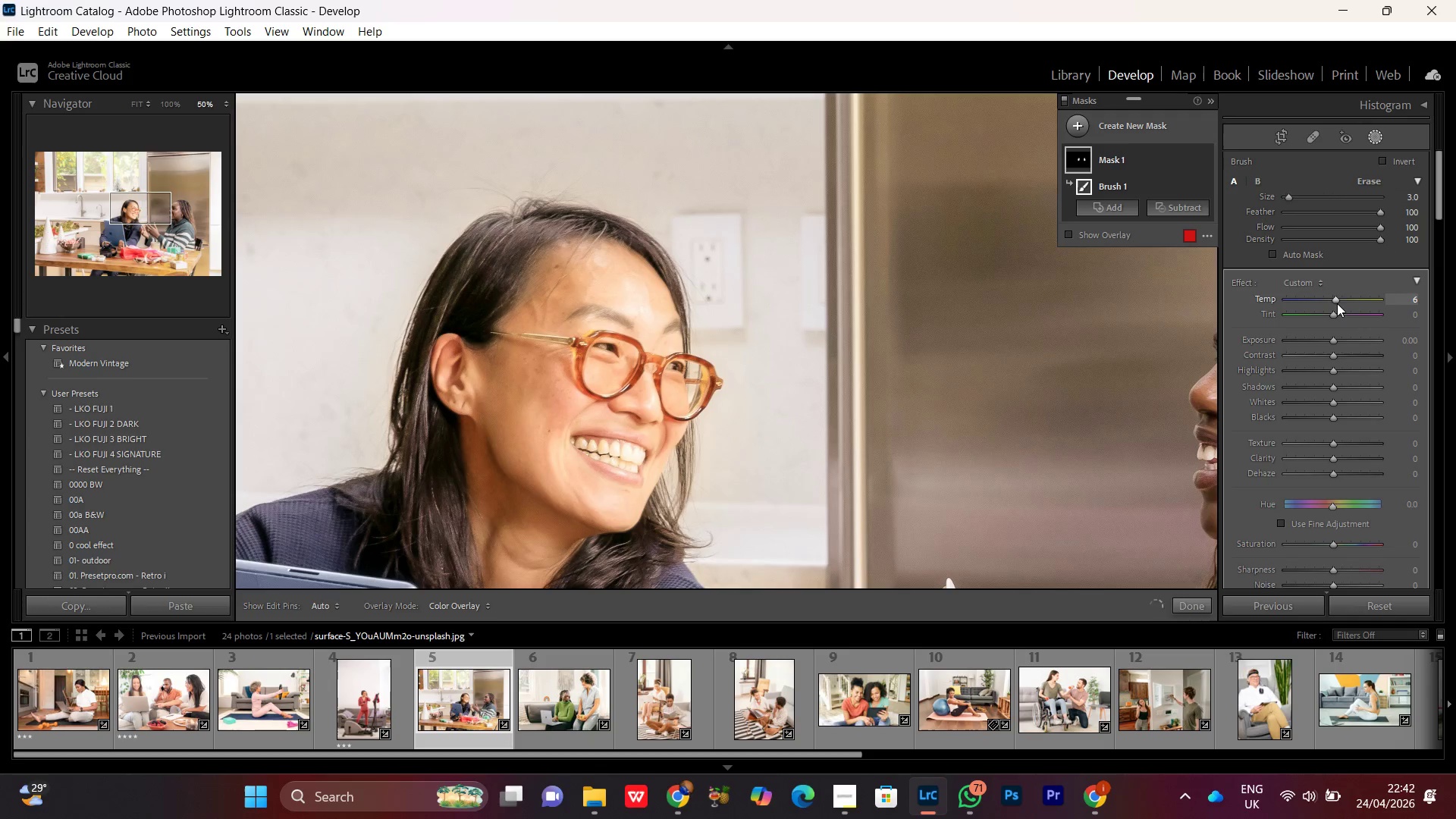 
left_click([1334, 313])
 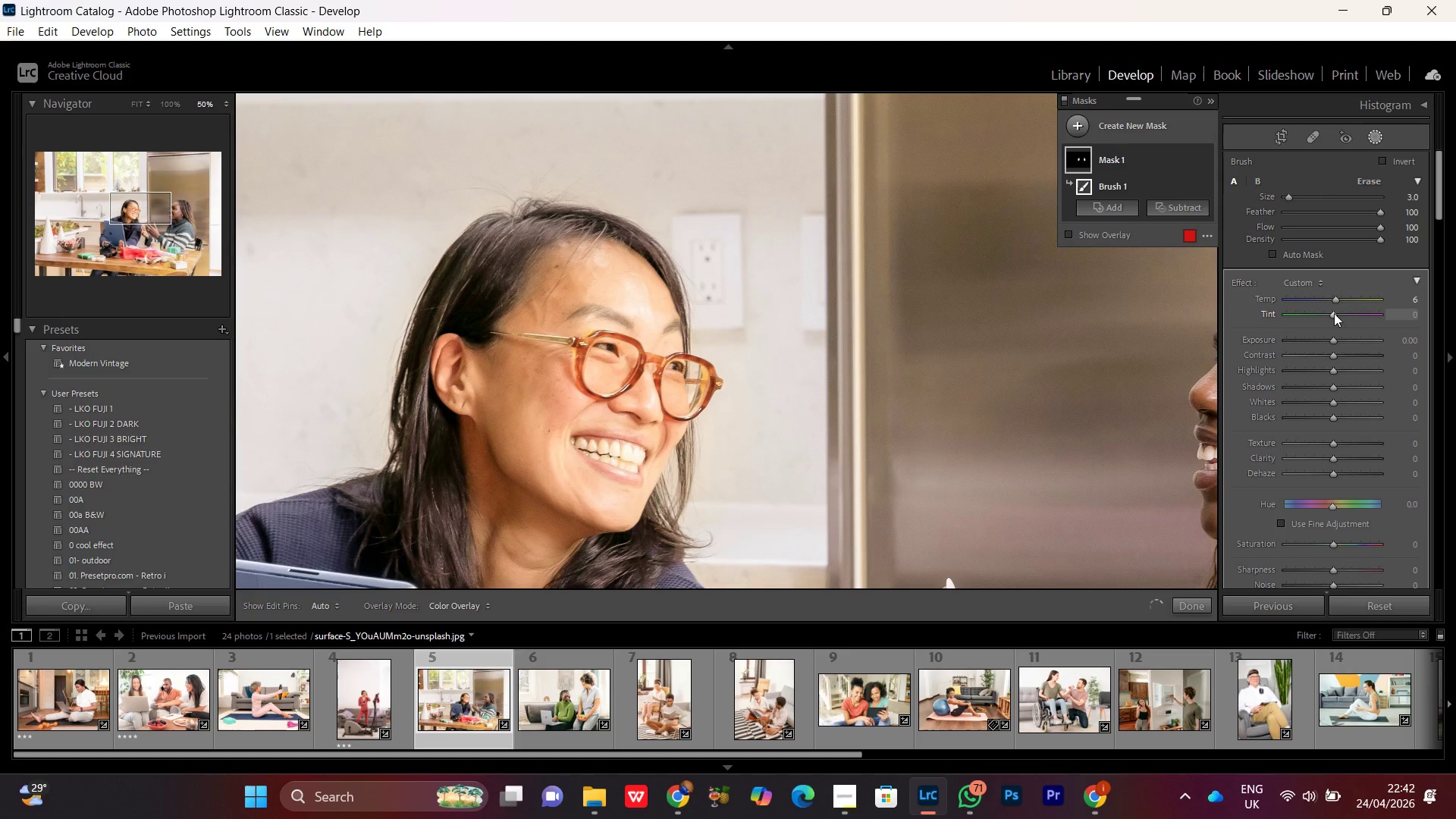 
scroll: coordinate [1334, 313], scroll_direction: up, amount: 1.0
 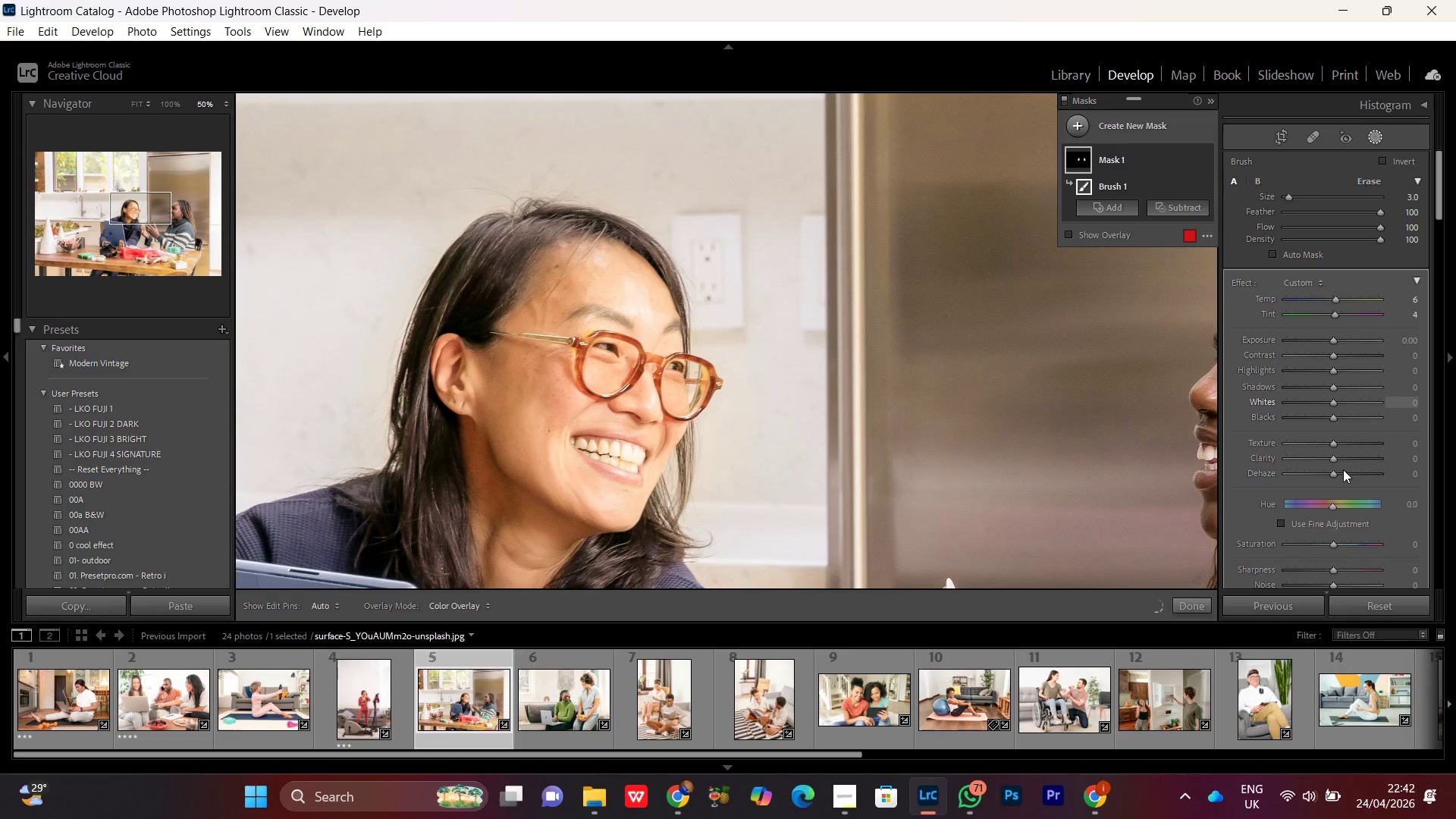 
left_click([1334, 457])
 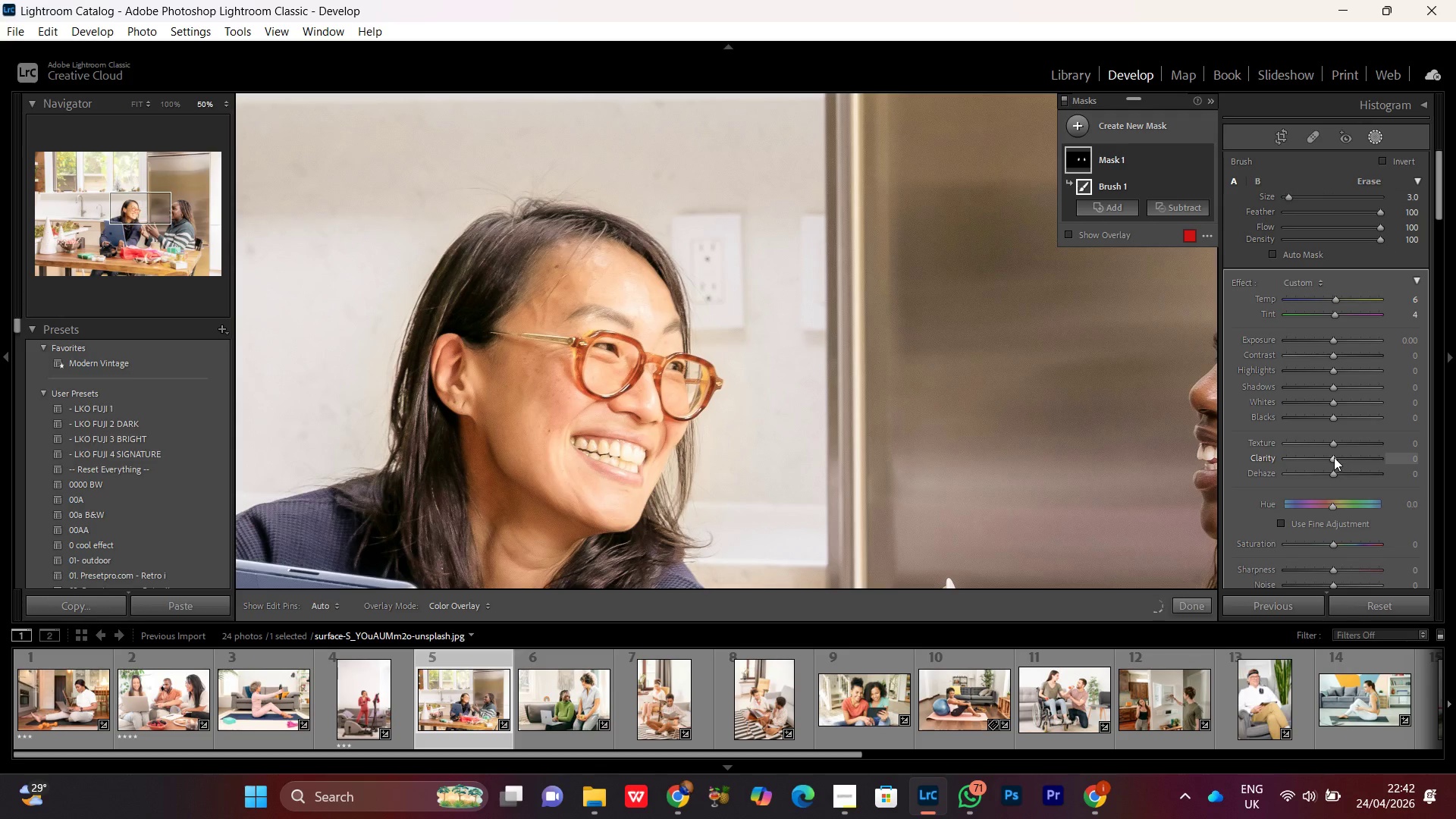 
scroll: coordinate [1334, 454], scroll_direction: down, amount: 5.0
 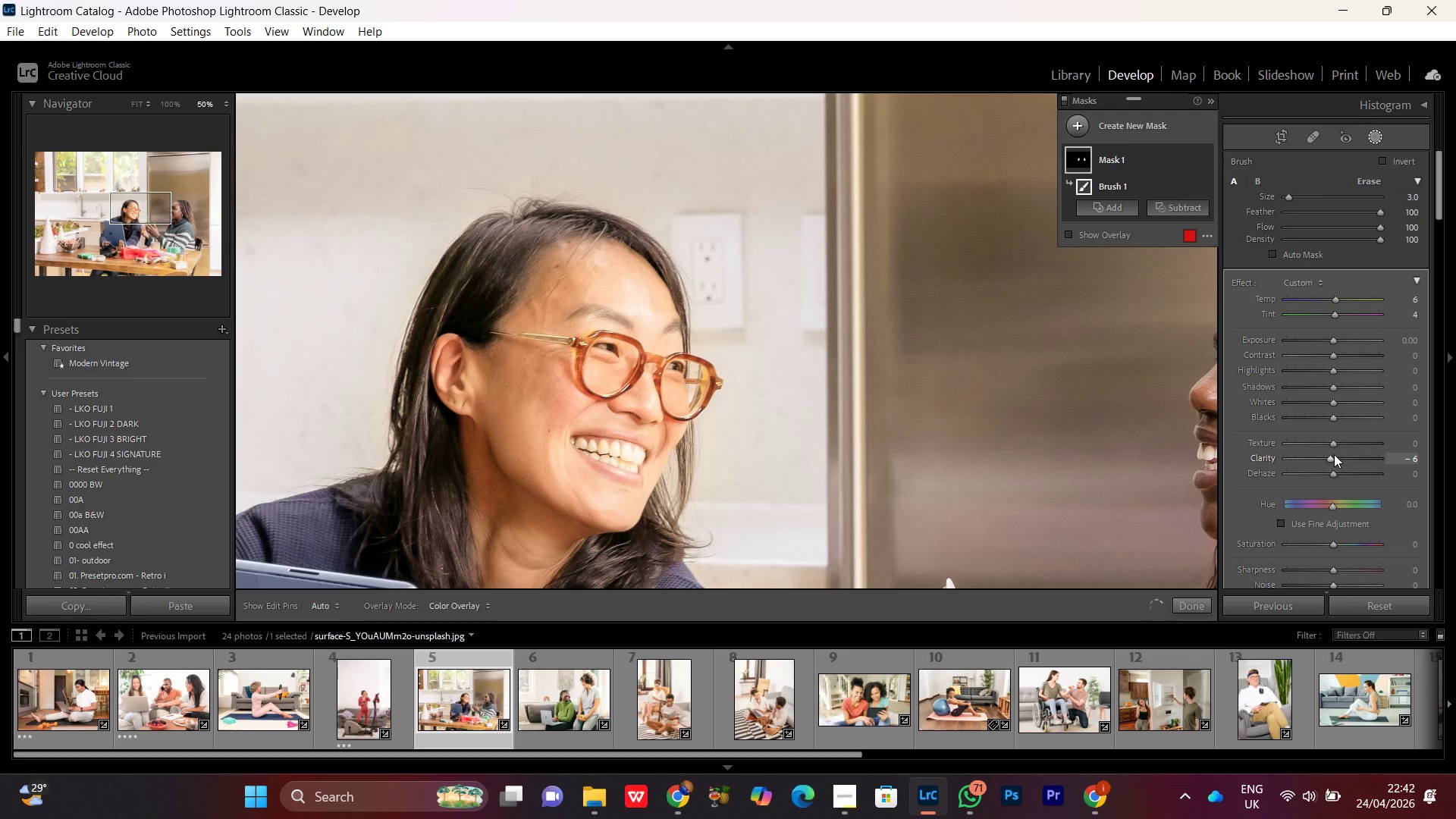 
scroll: coordinate [1334, 454], scroll_direction: none, amount: 0.0
 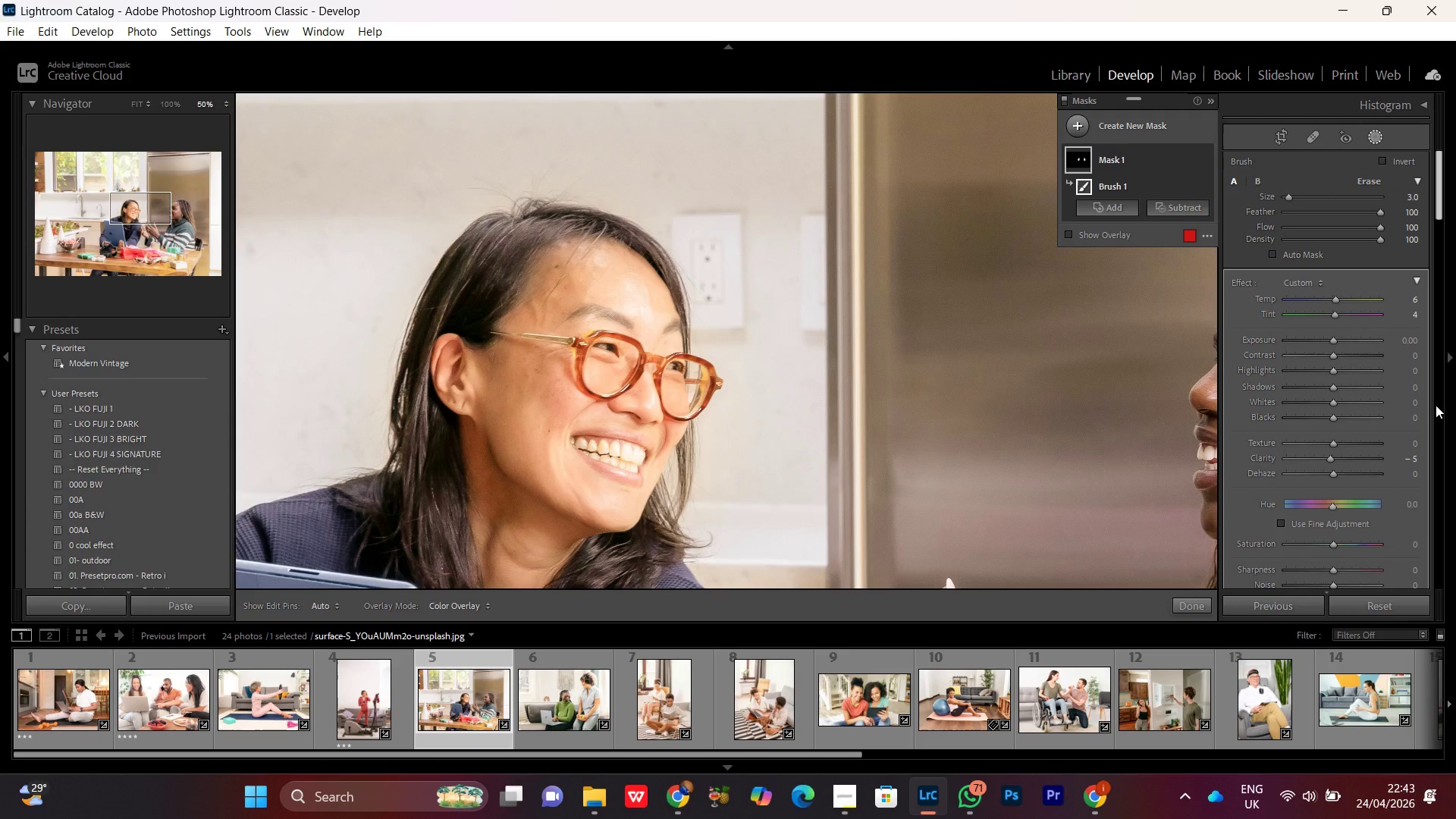 
wait(23.17)
 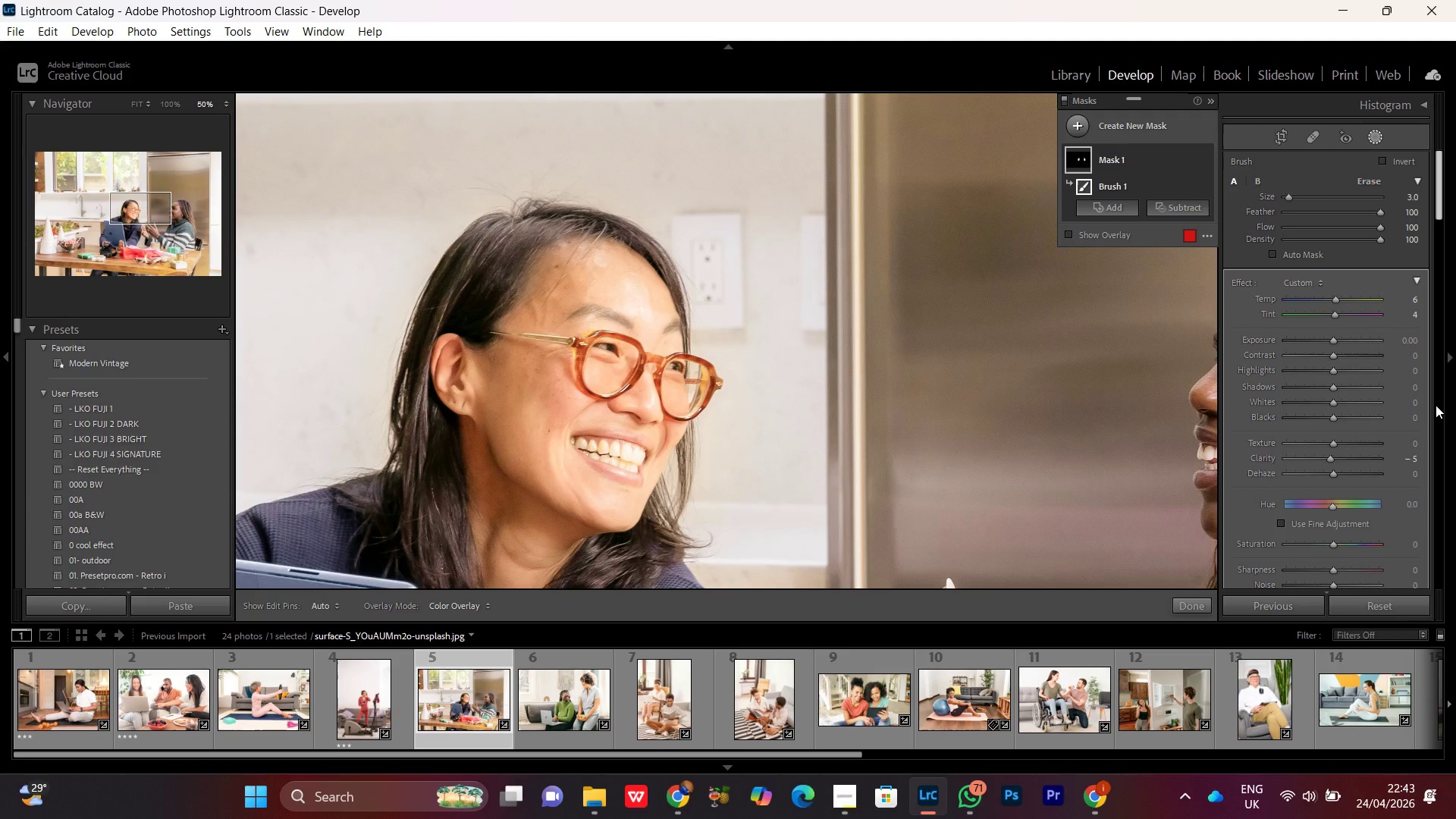 
hold_key(key=Space, duration=1.5)
 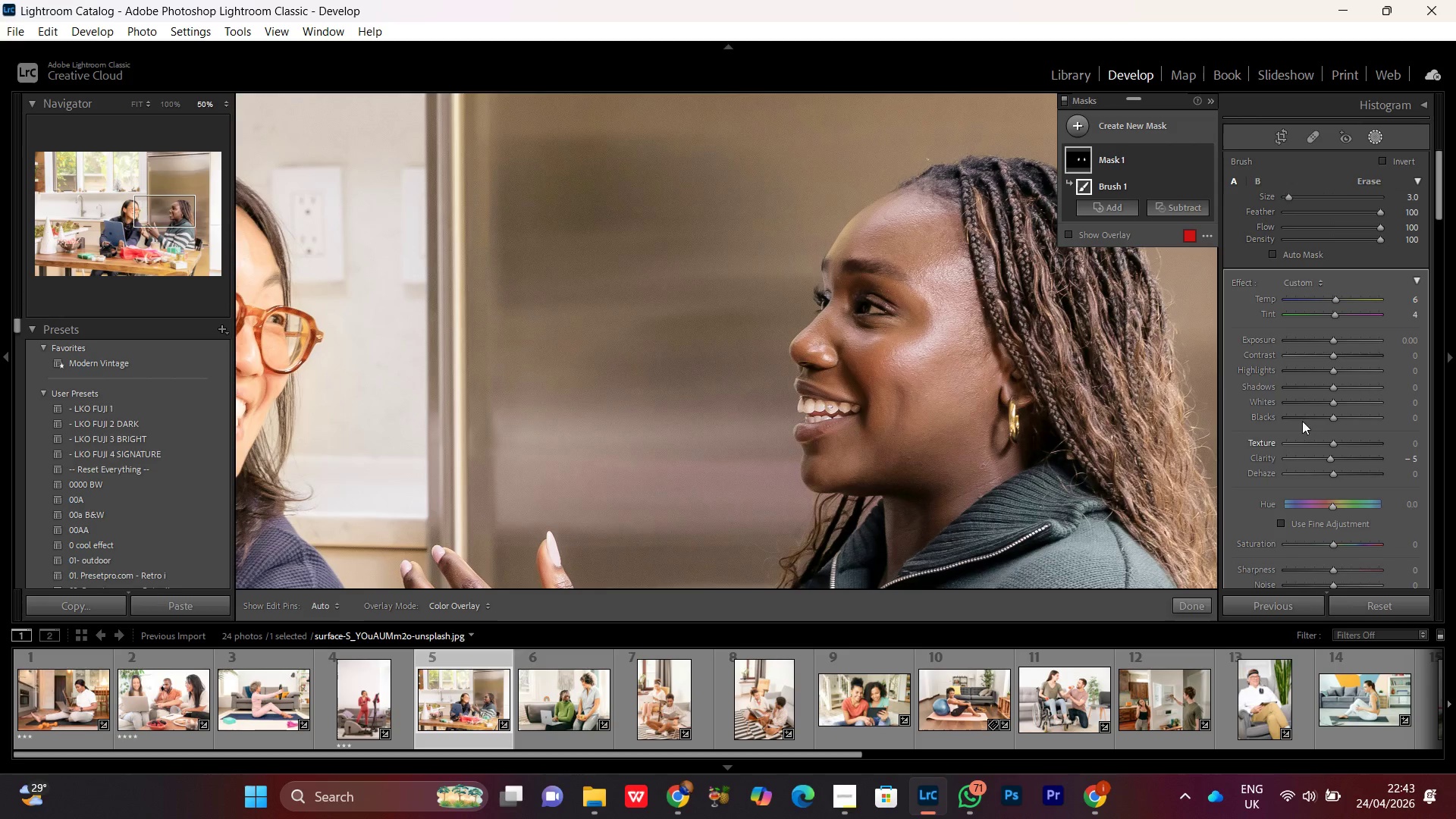 
left_click_drag(start_coordinate=[965, 463], to_coordinate=[700, 376])
 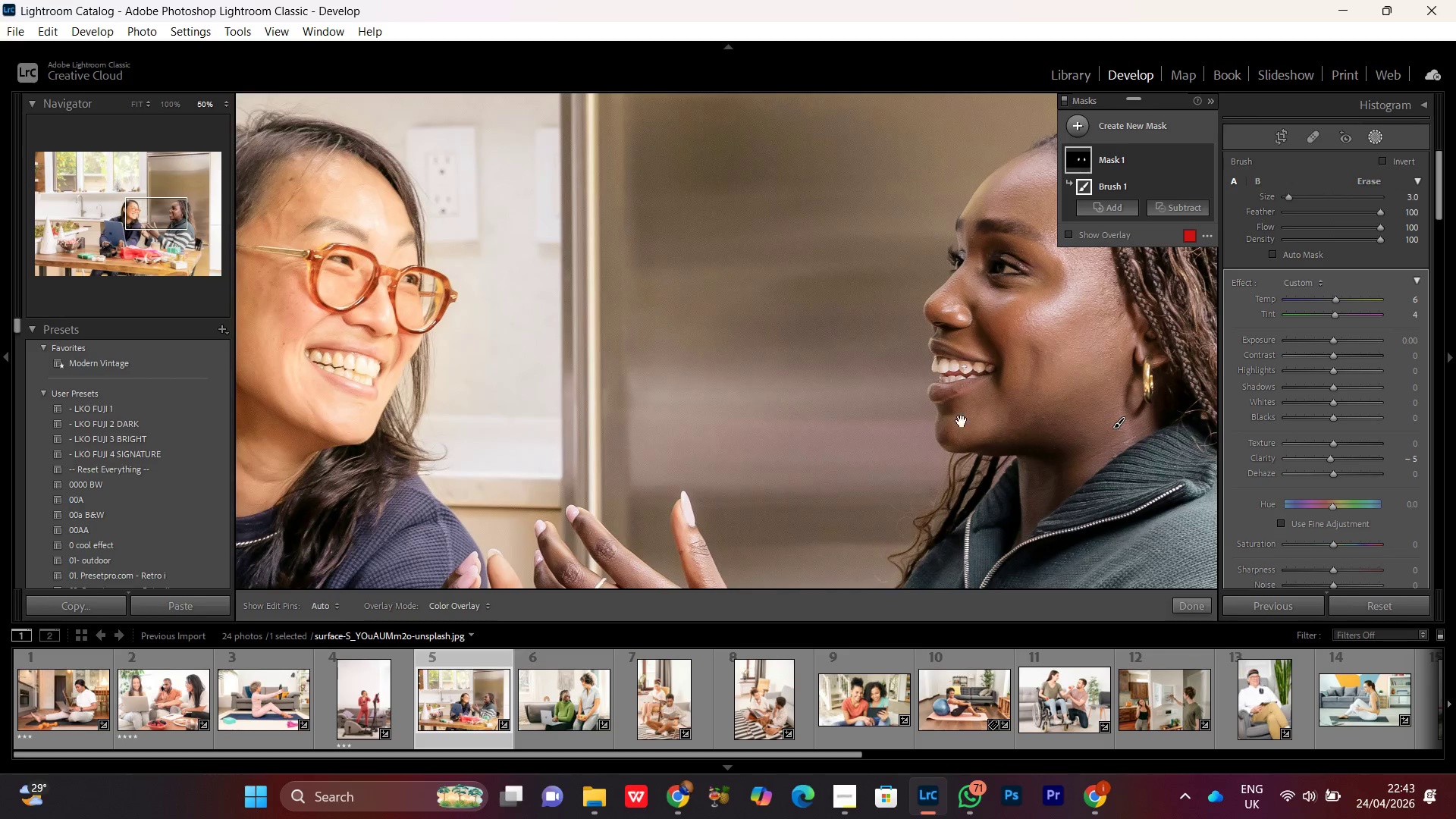 
left_click_drag(start_coordinate=[962, 422], to_coordinate=[828, 463])
 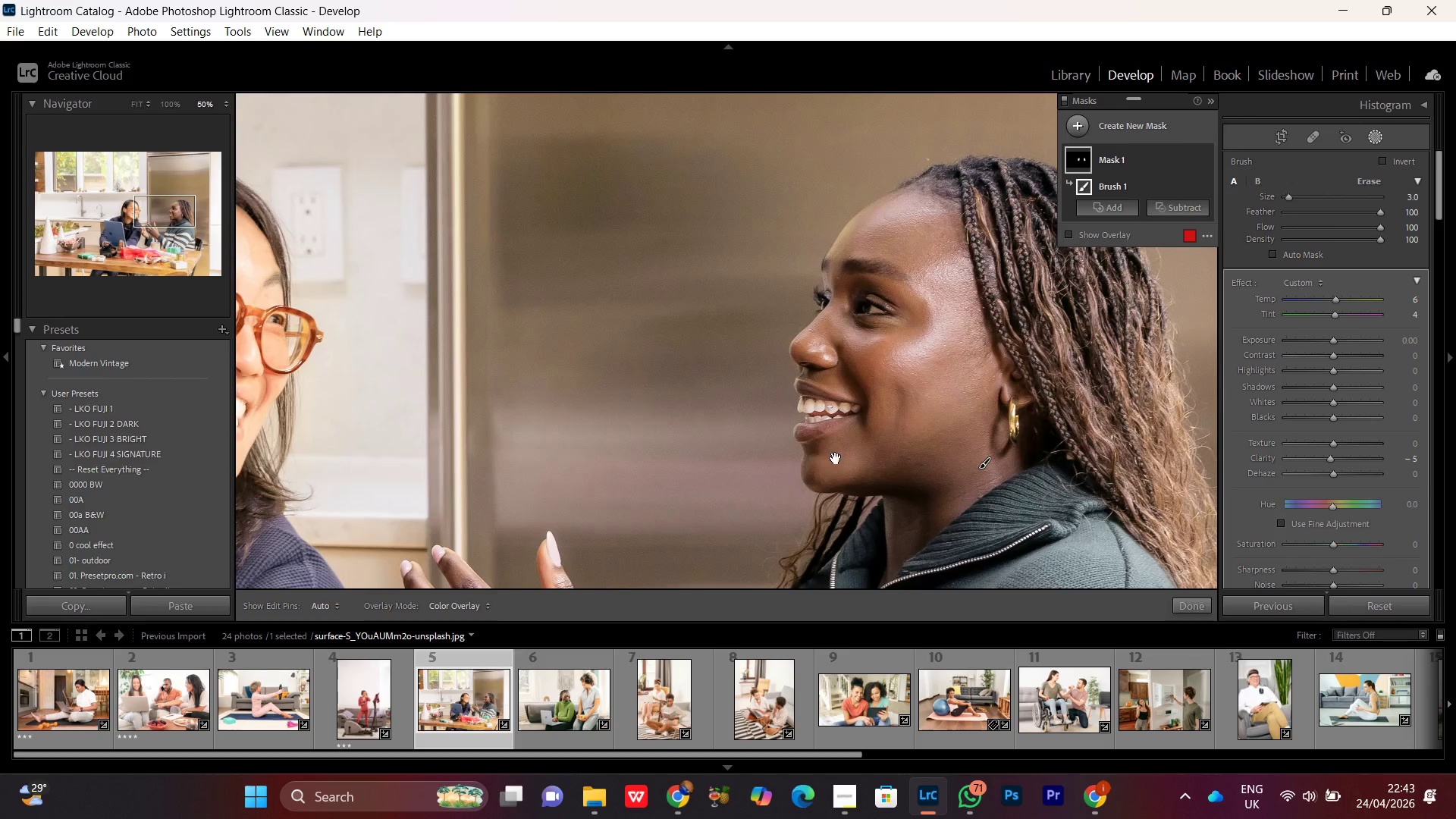 
key(Space)
 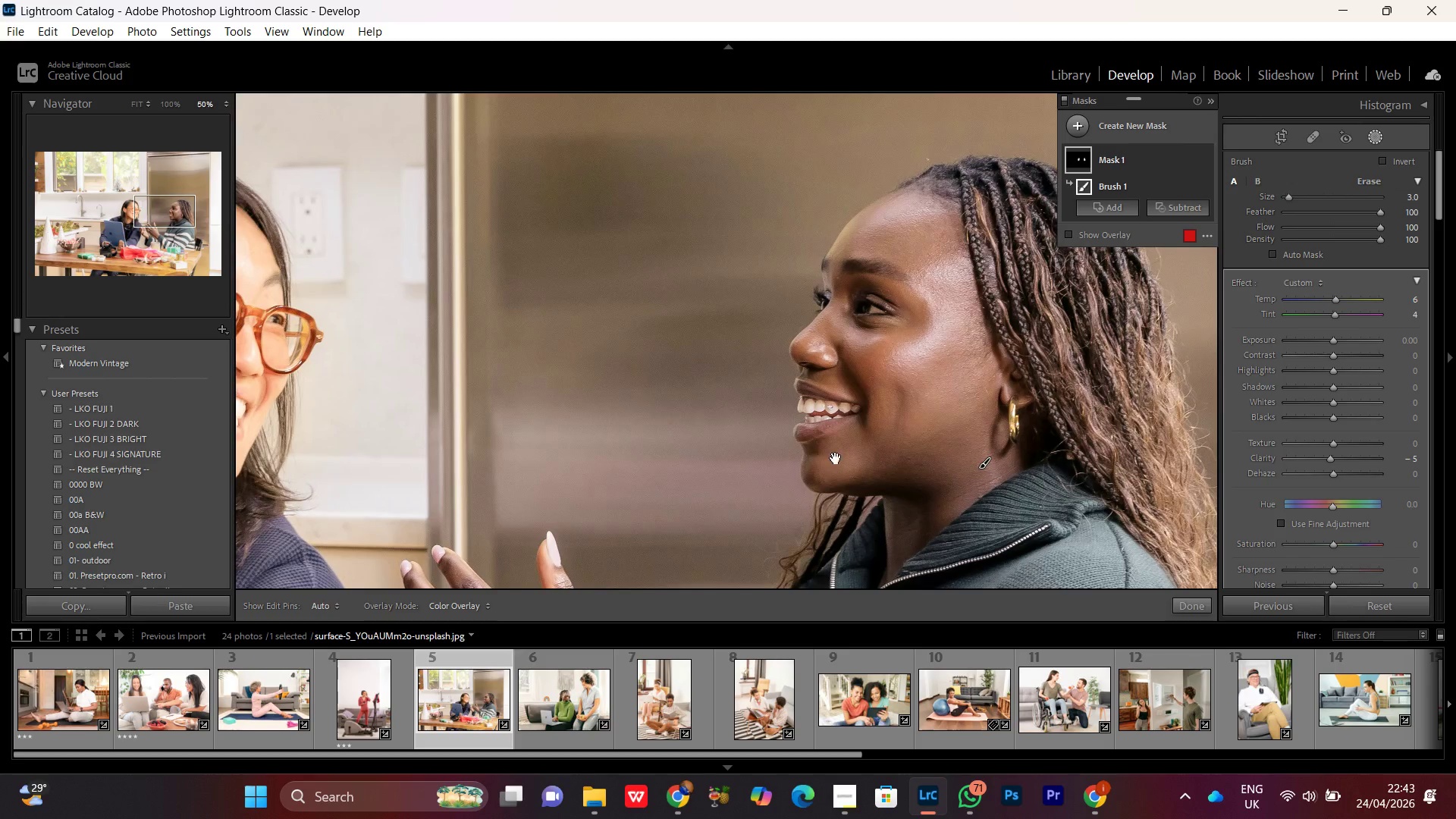 
key(Space)
 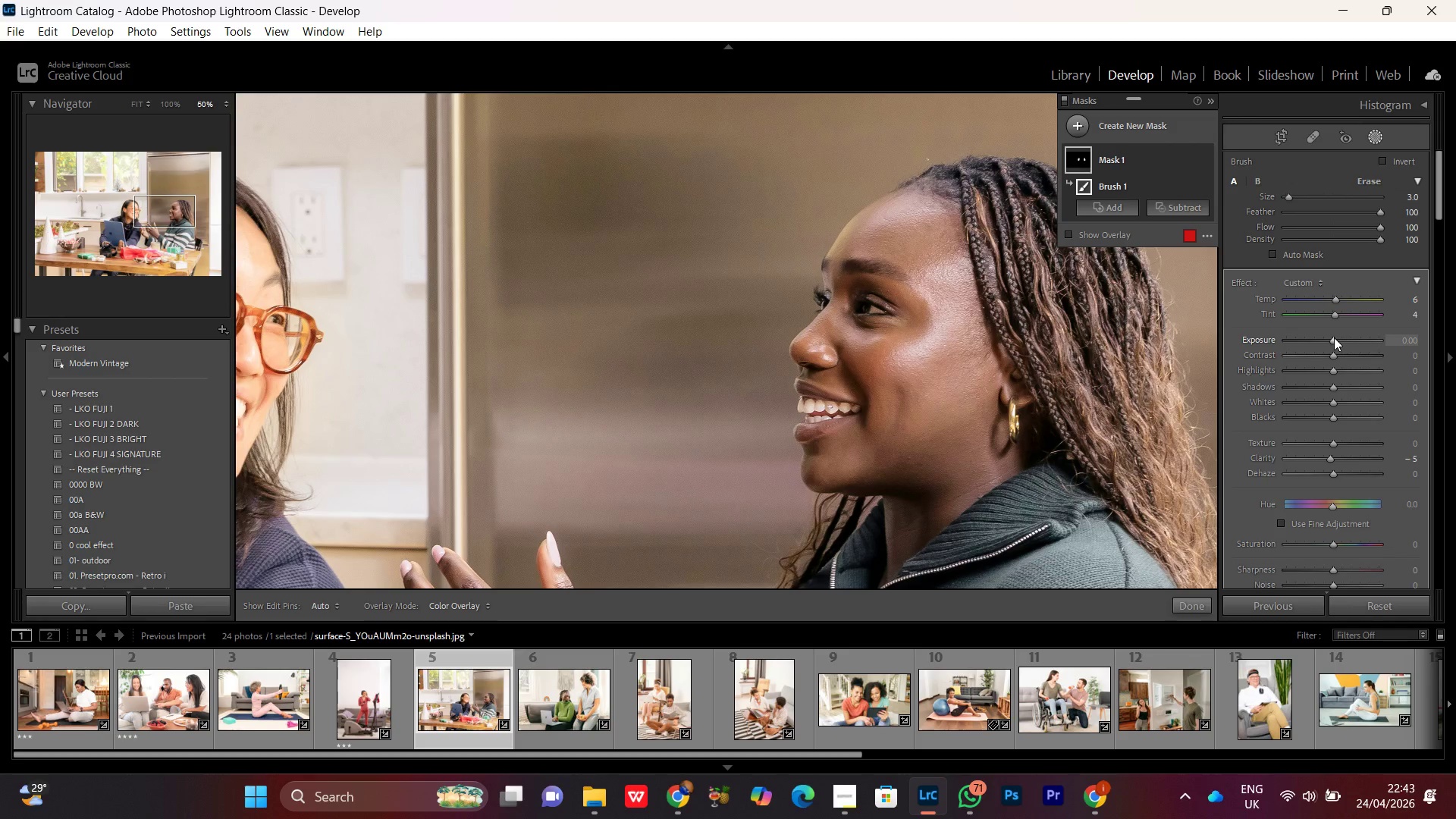 
scroll: coordinate [1334, 338], scroll_direction: up, amount: 3.0
 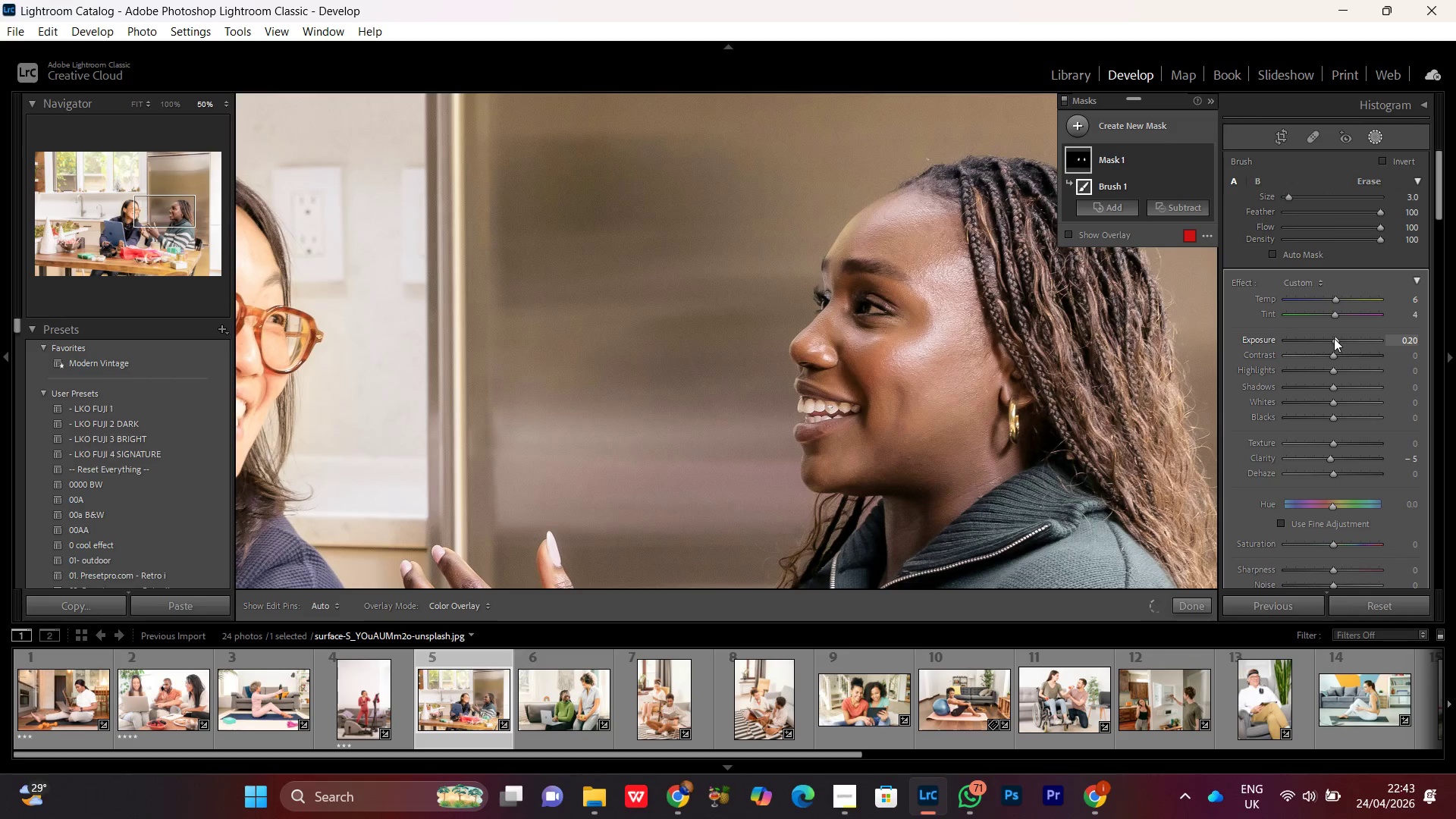 
scroll: coordinate [1334, 339], scroll_direction: down, amount: 1.0
 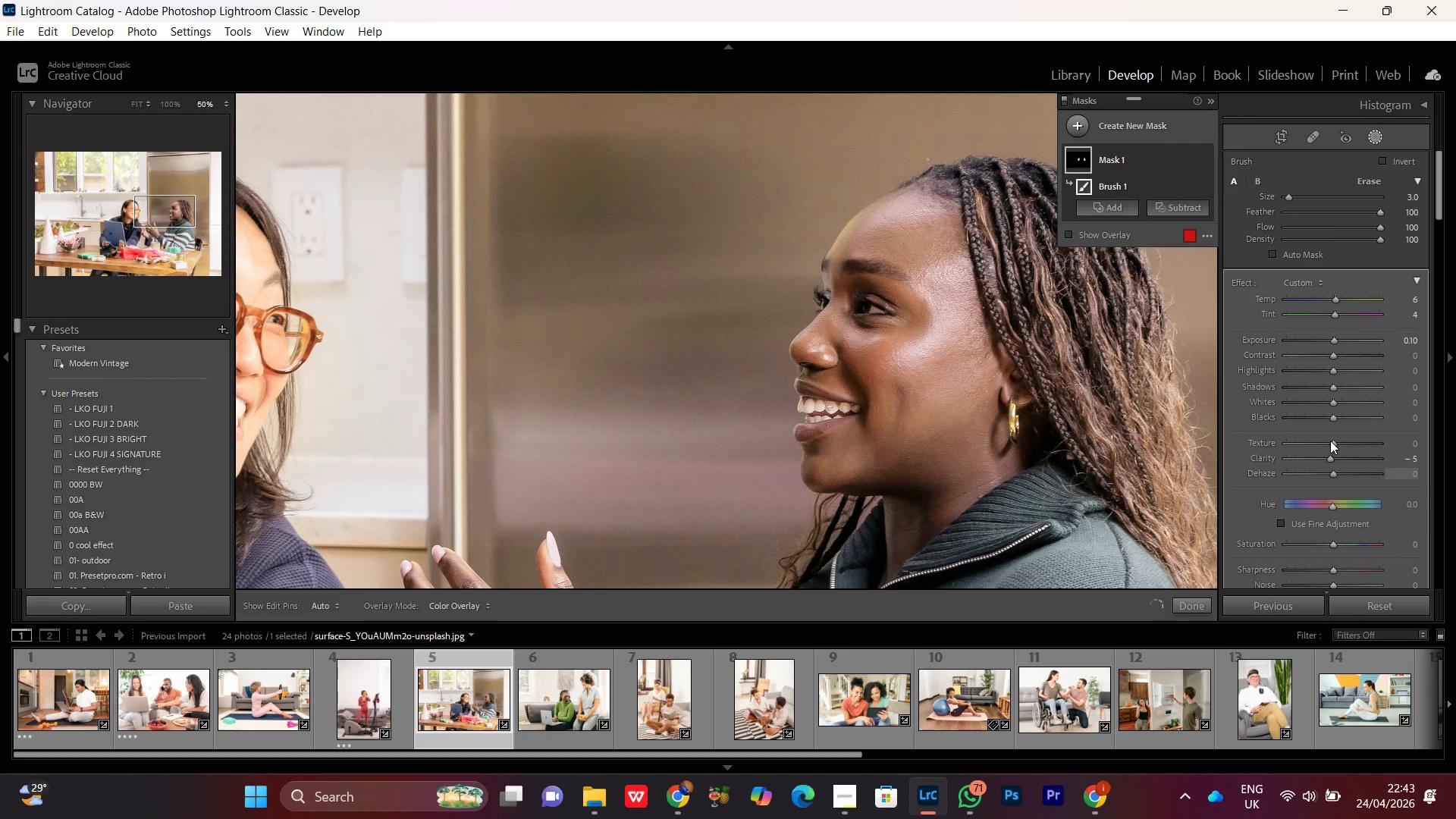 
left_click([1333, 444])
 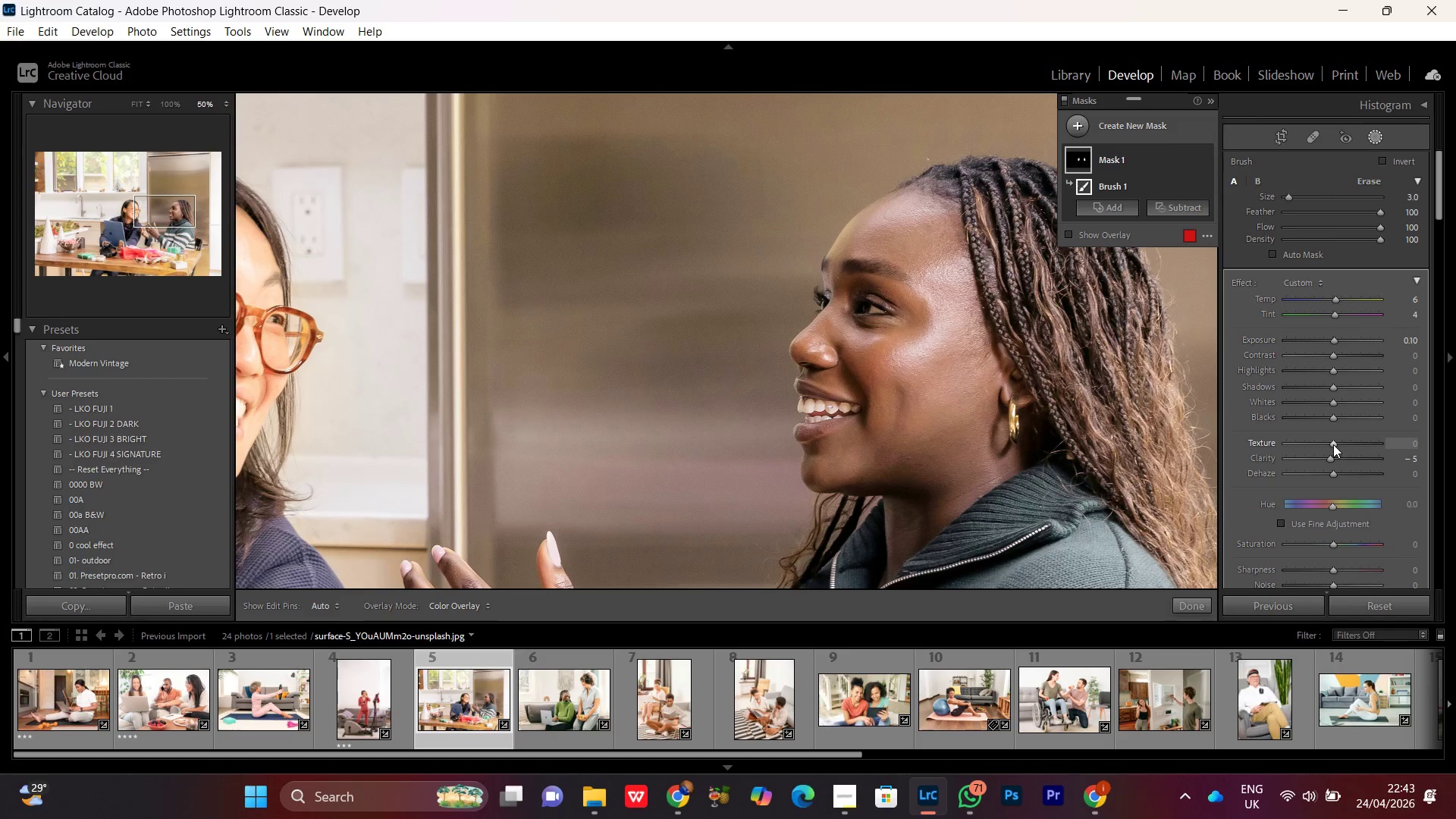 
scroll: coordinate [1334, 444], scroll_direction: down, amount: 2.0
 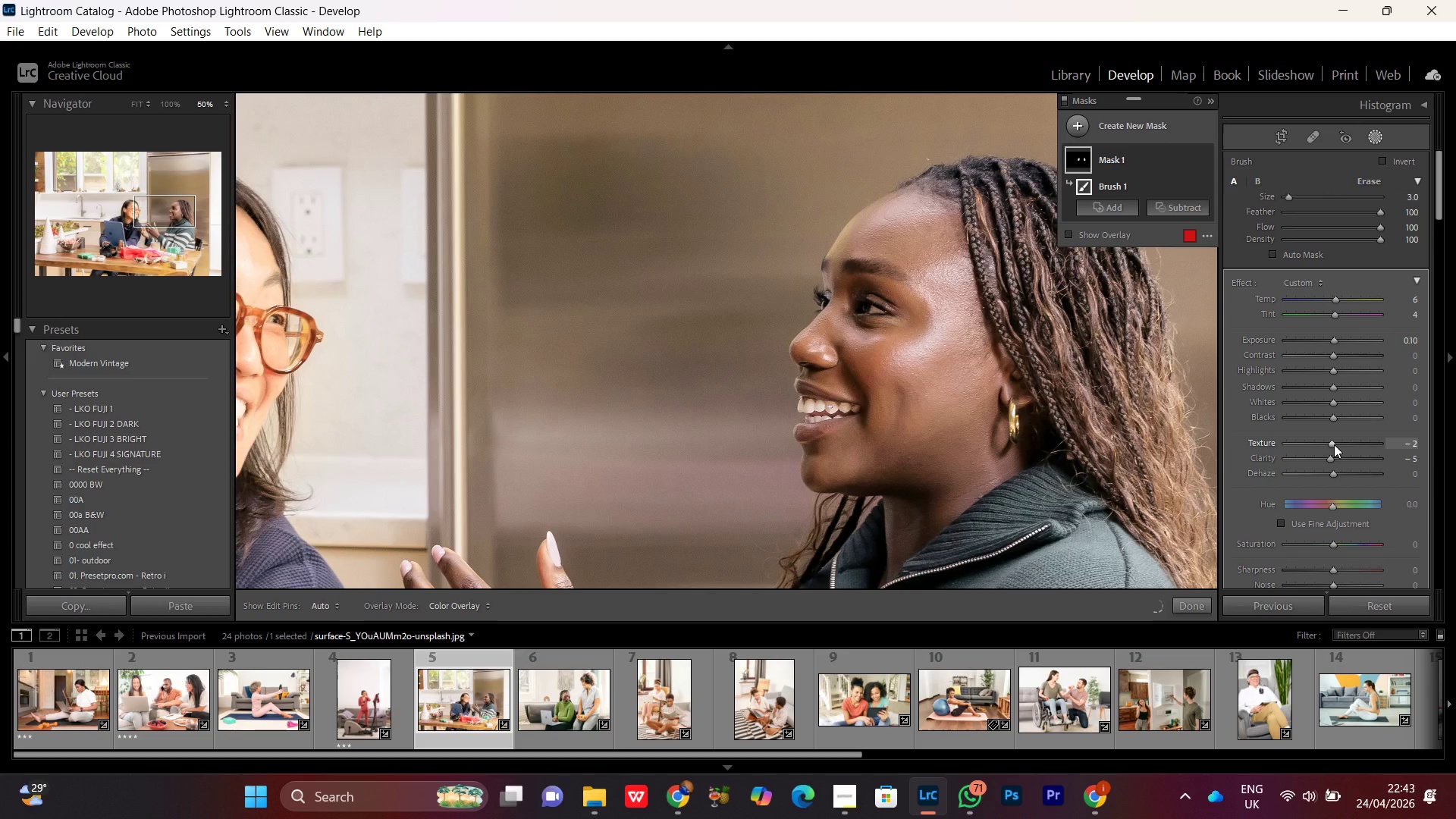 
left_click([1335, 444])
 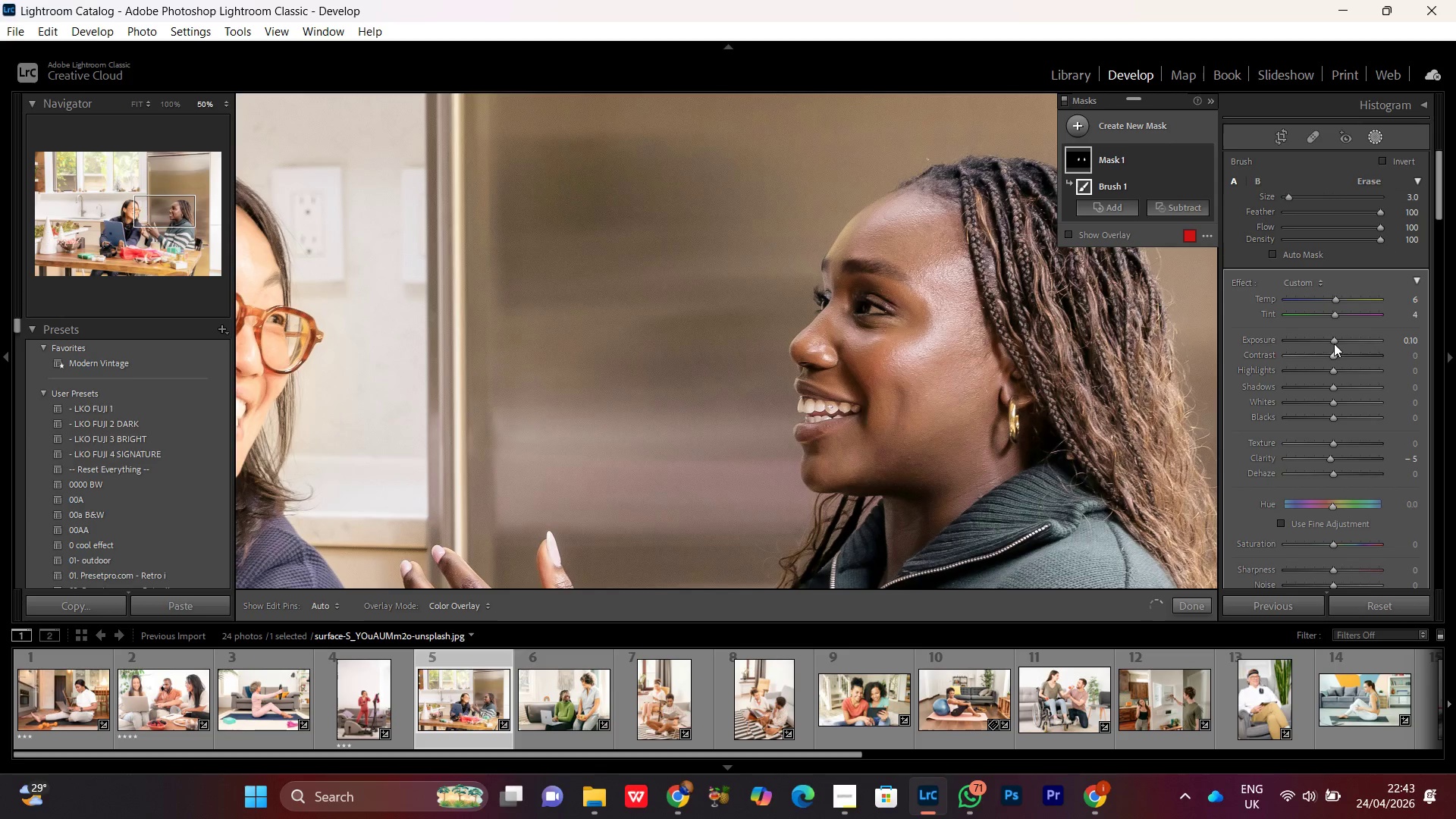 
scroll: coordinate [1334, 444], scroll_direction: up, amount: 1.0
 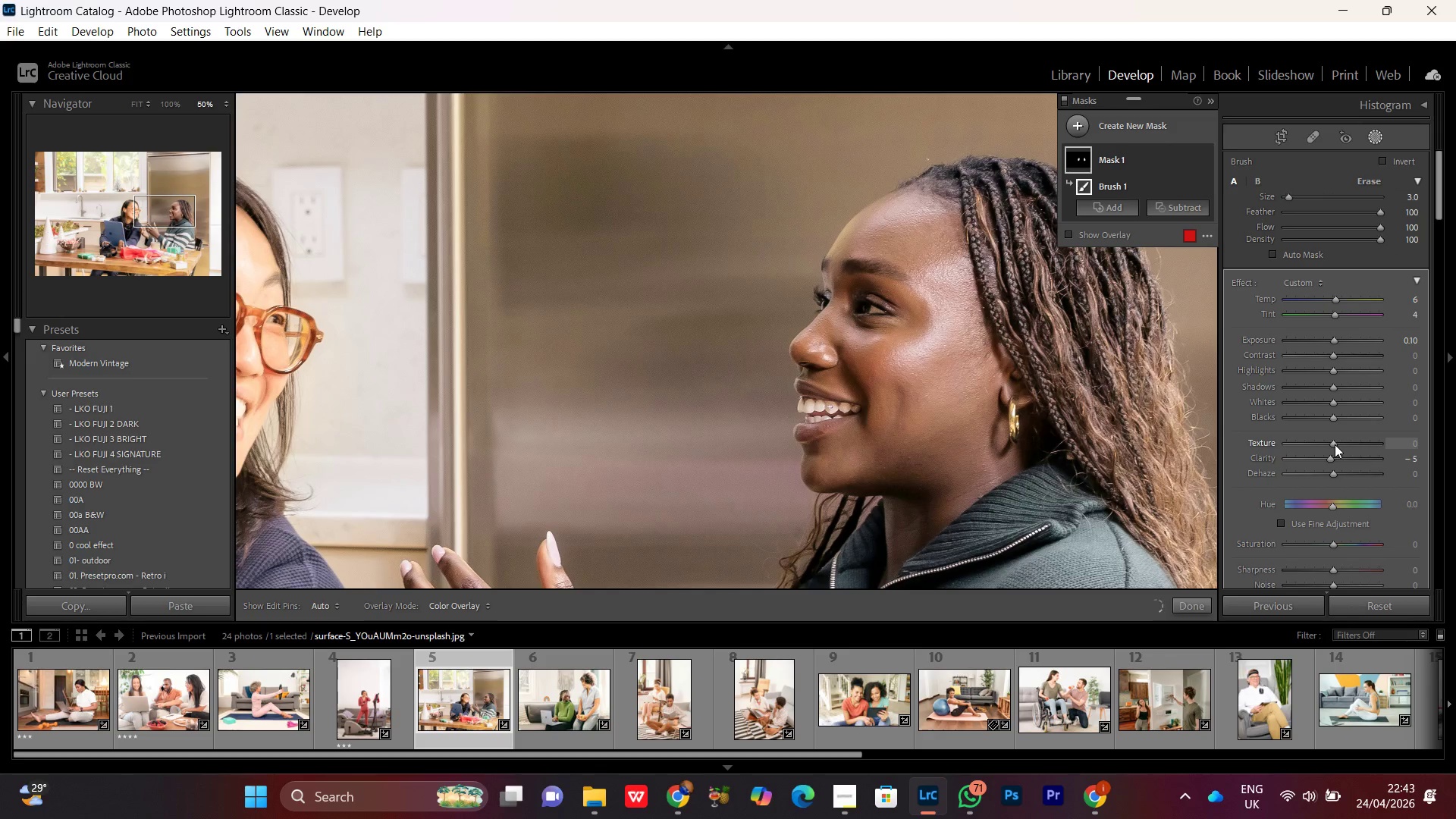 
left_click([1334, 340])
 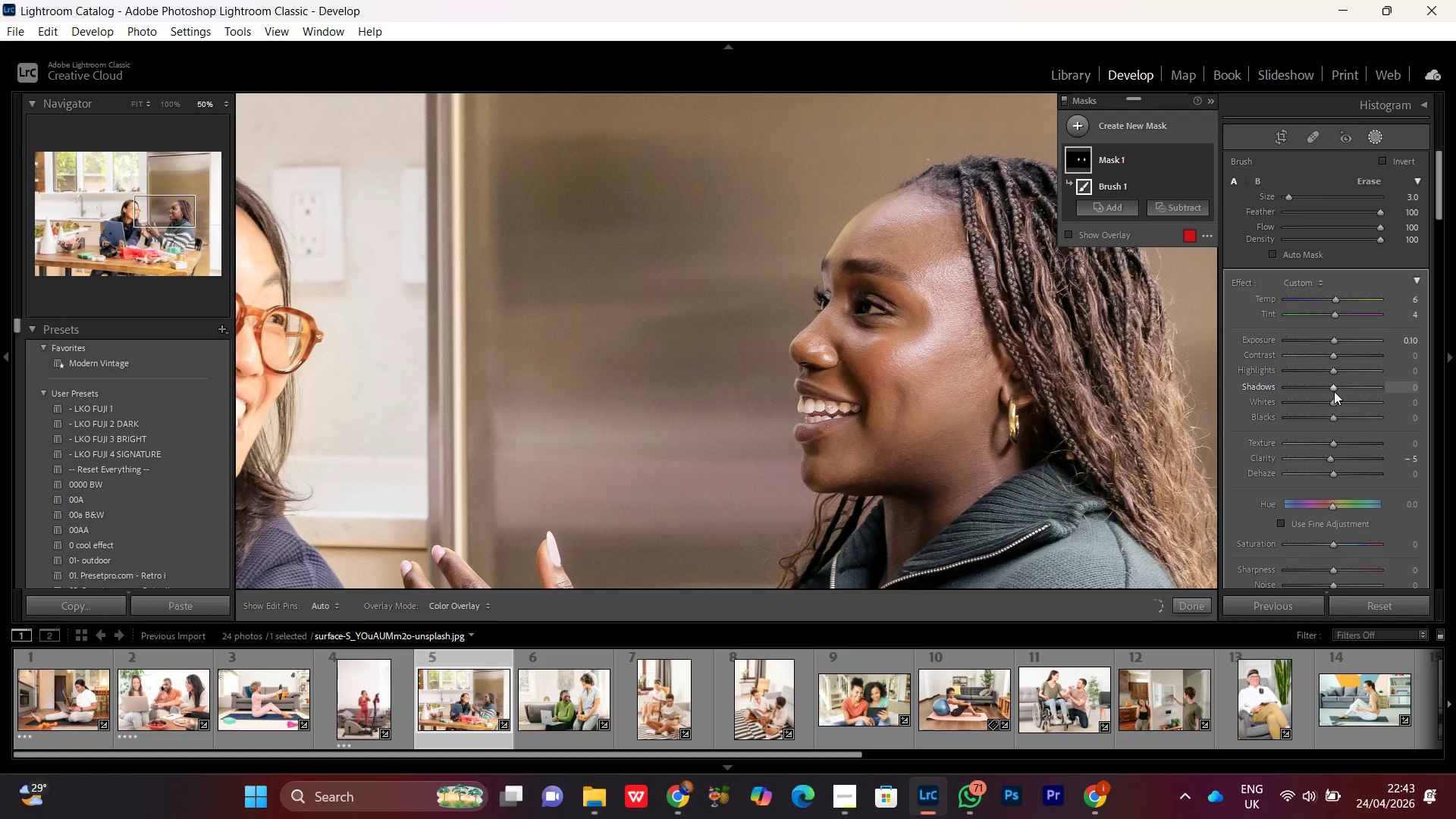 
left_click([1334, 388])
 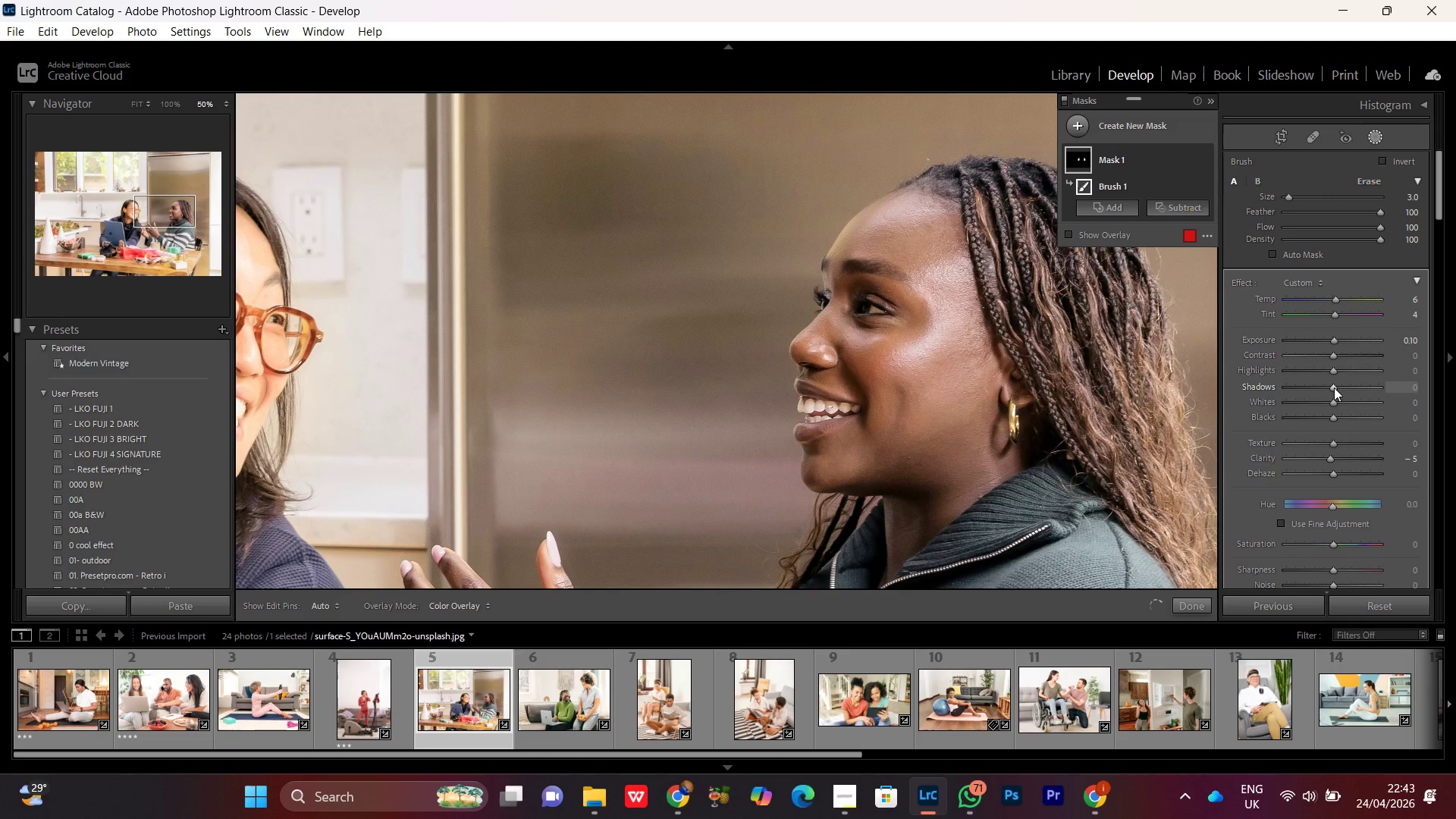 
scroll: coordinate [1334, 387], scroll_direction: up, amount: 4.0
 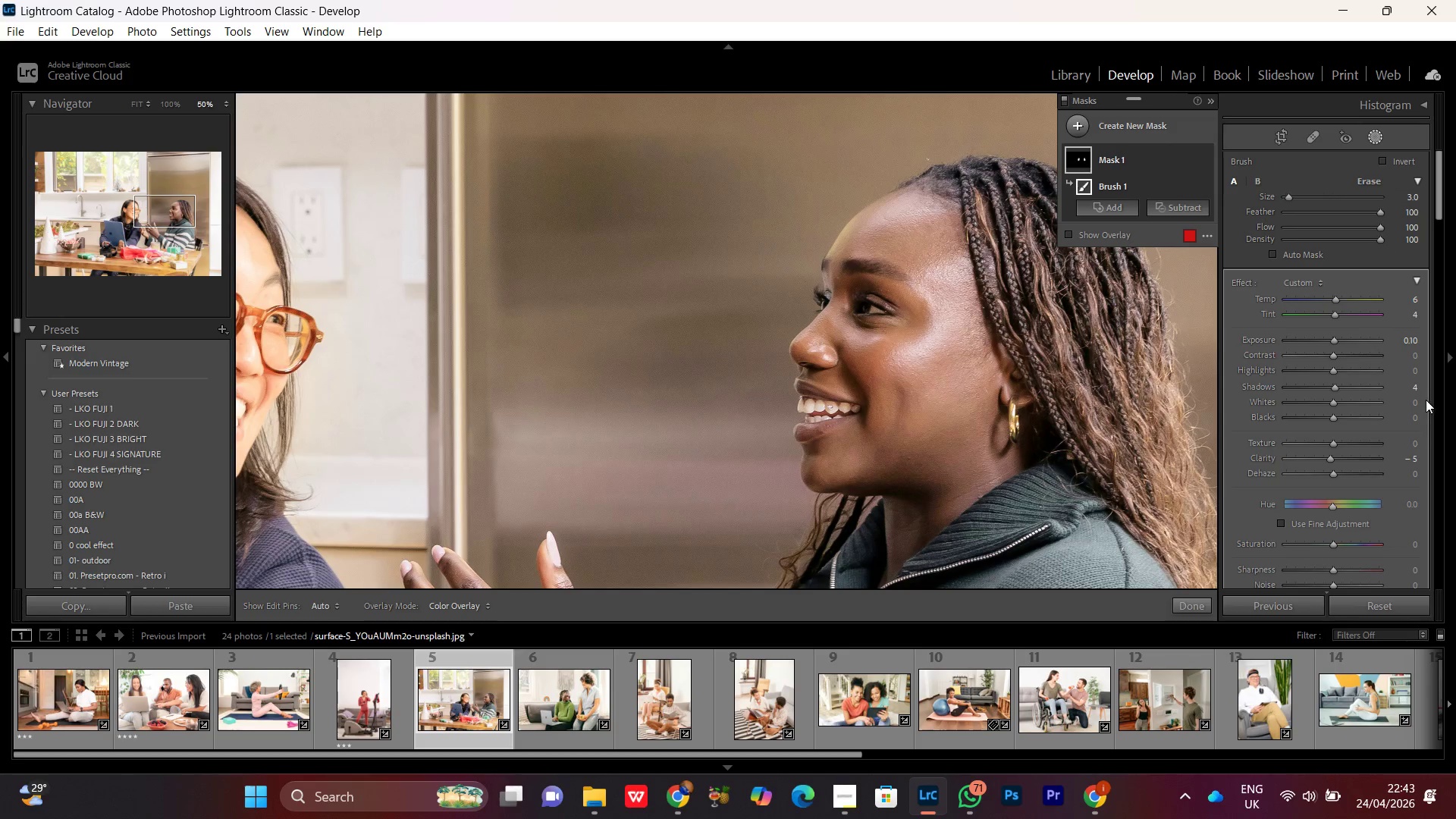 
left_click_drag(start_coordinate=[1441, 206], to_coordinate=[1432, 222])
 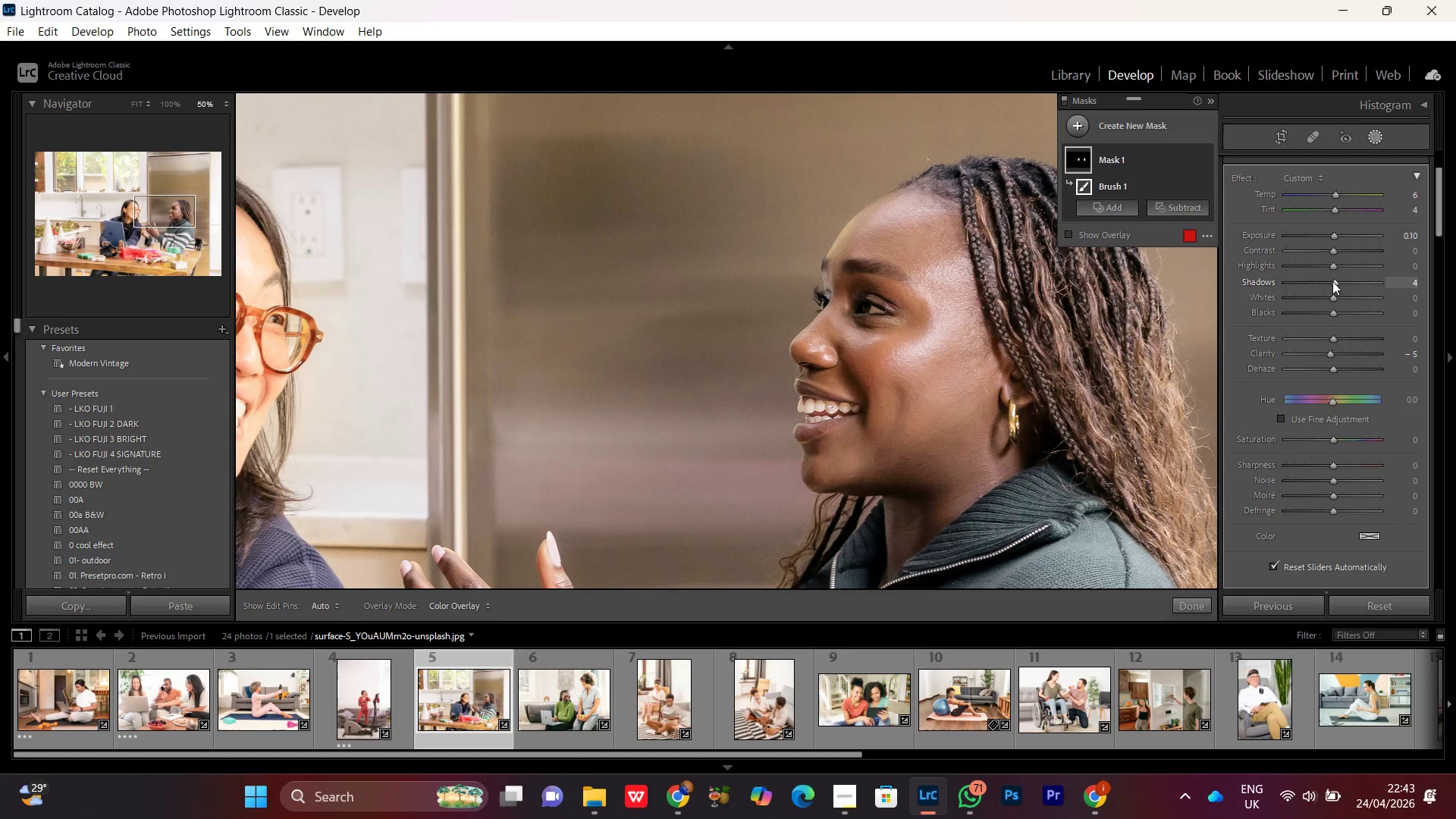 
wait(7.2)
 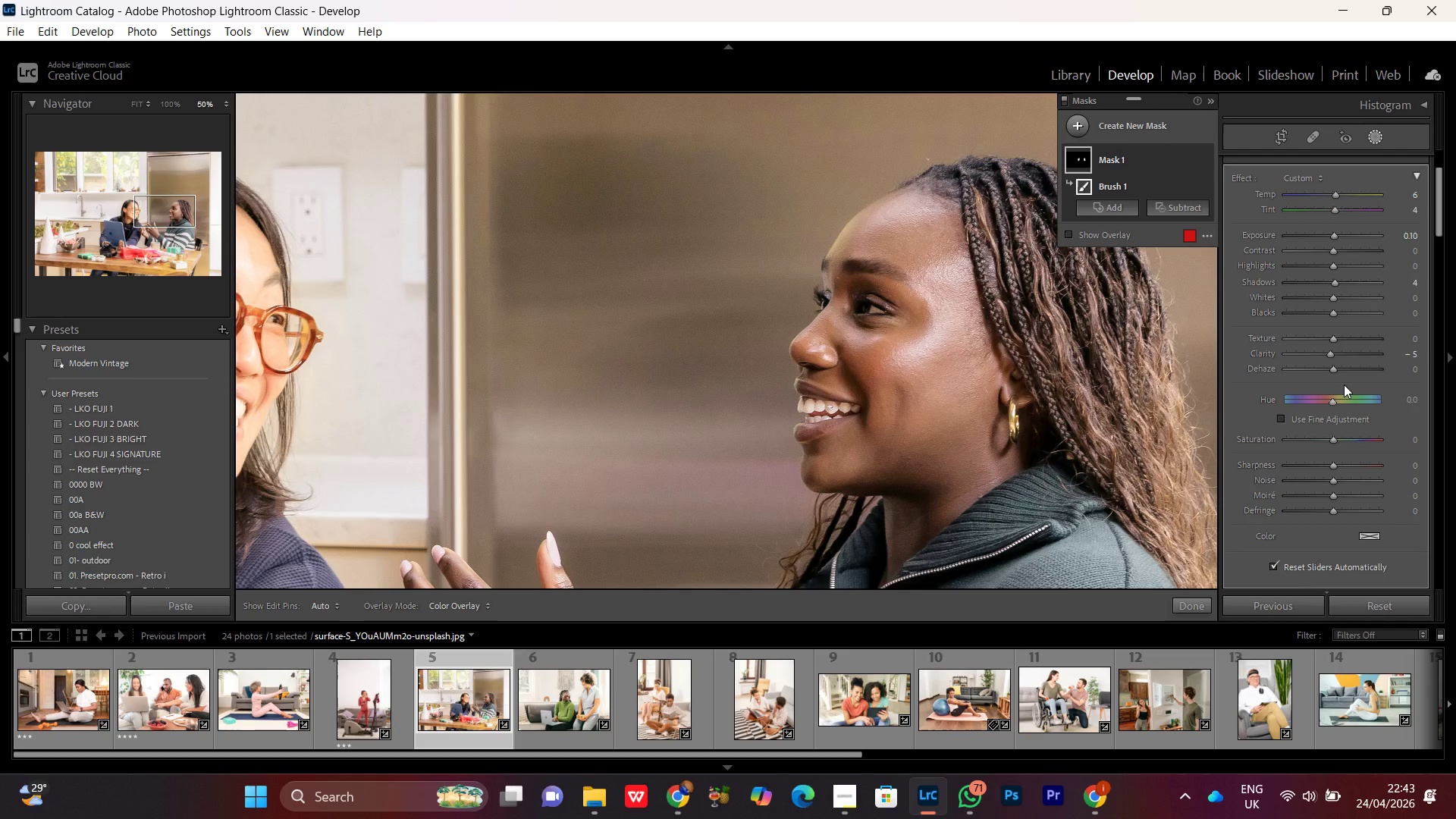 
double_click([1335, 283])
 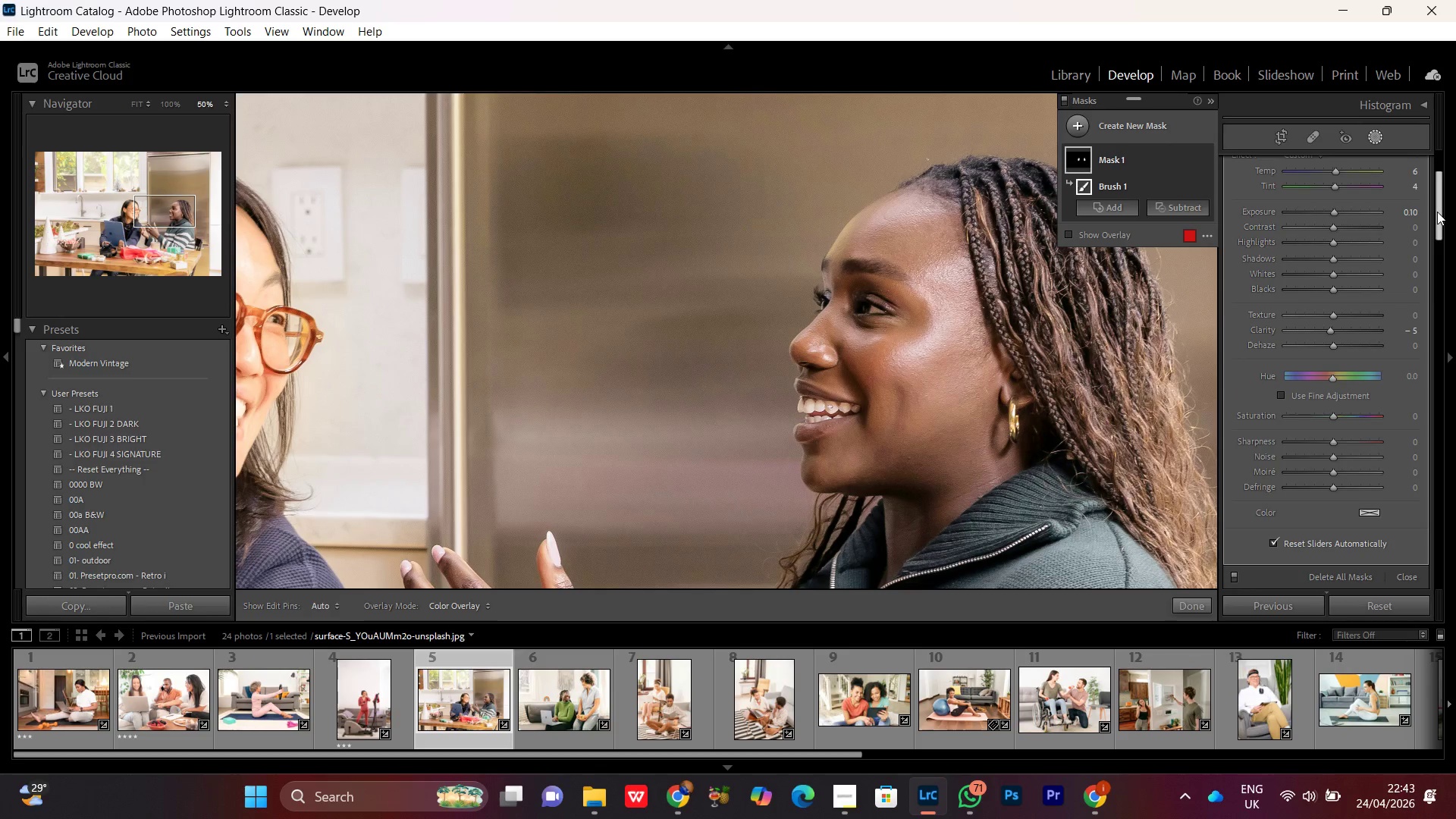 
wait(7.62)
 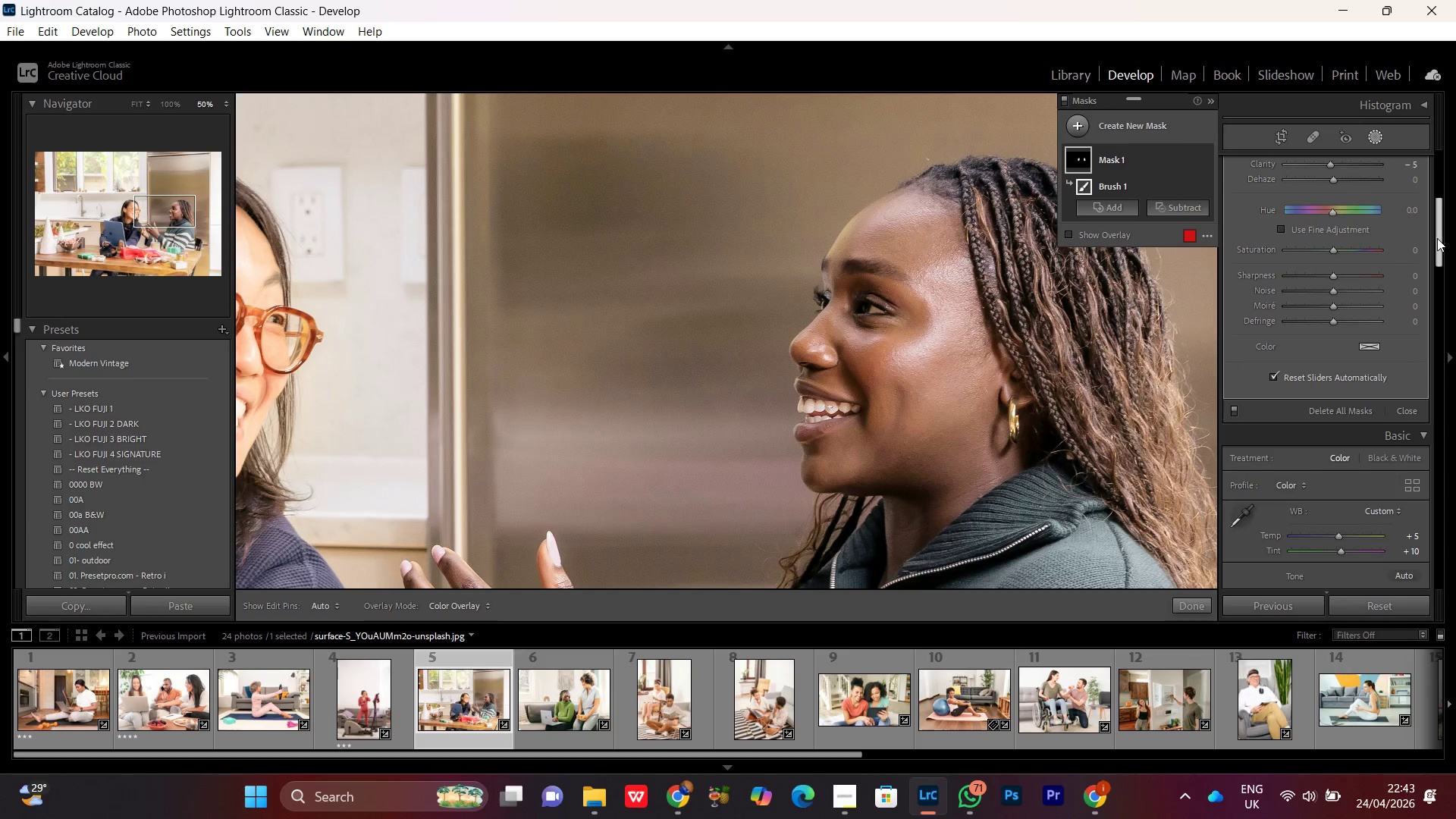 
left_click([1336, 205])
 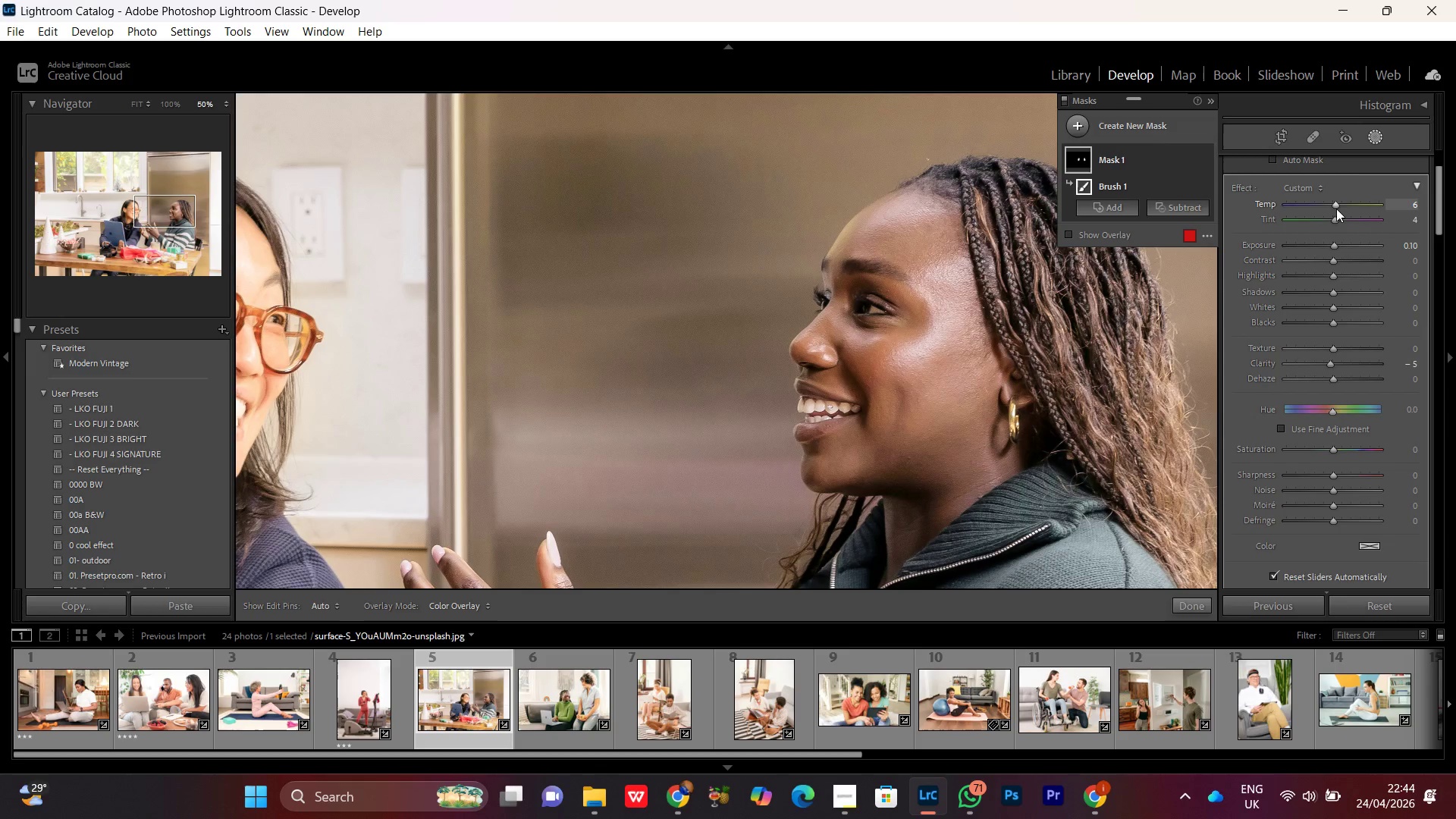 
scroll: coordinate [1336, 208], scroll_direction: up, amount: 1.0
 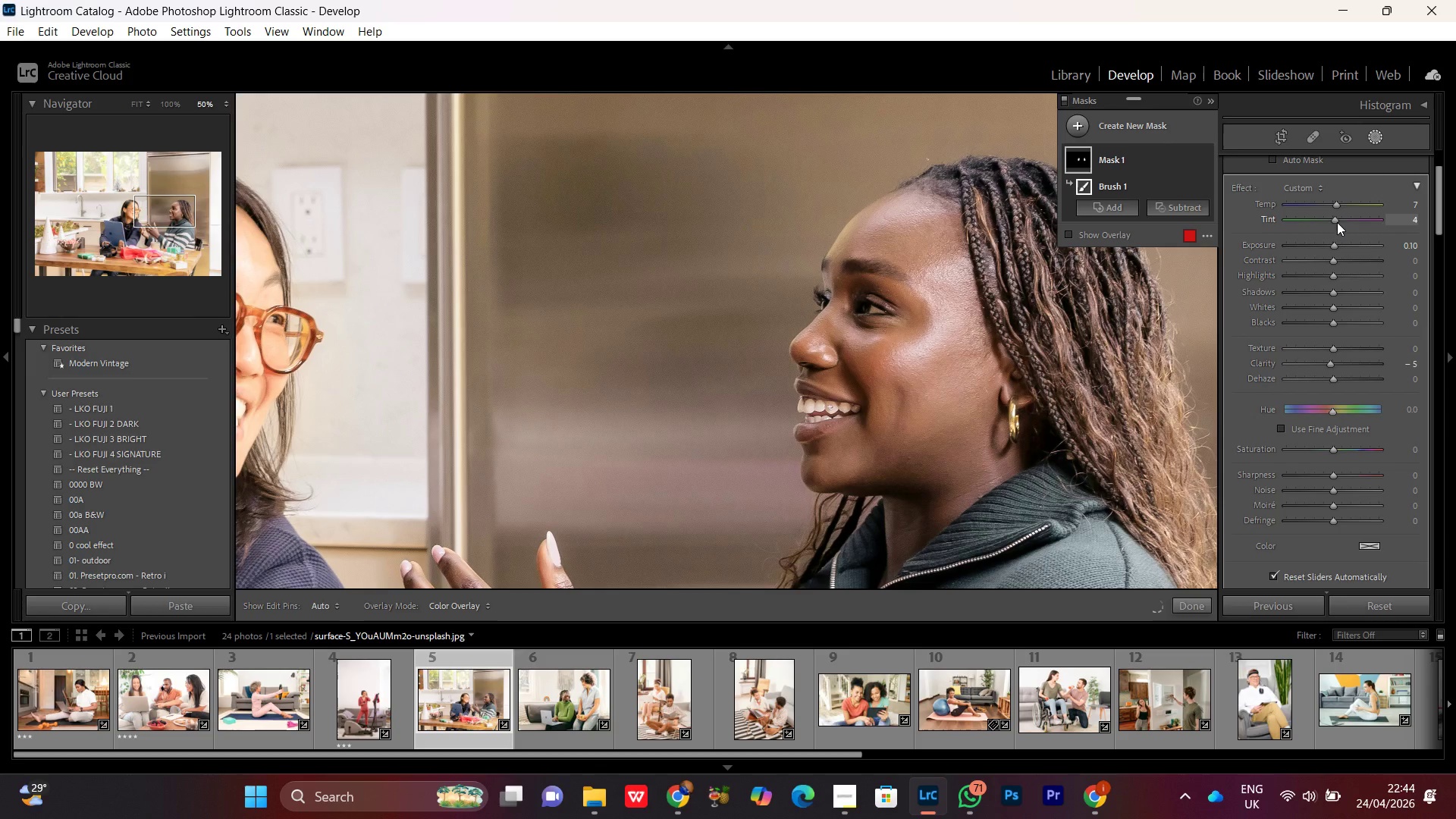 
left_click([1337, 222])
 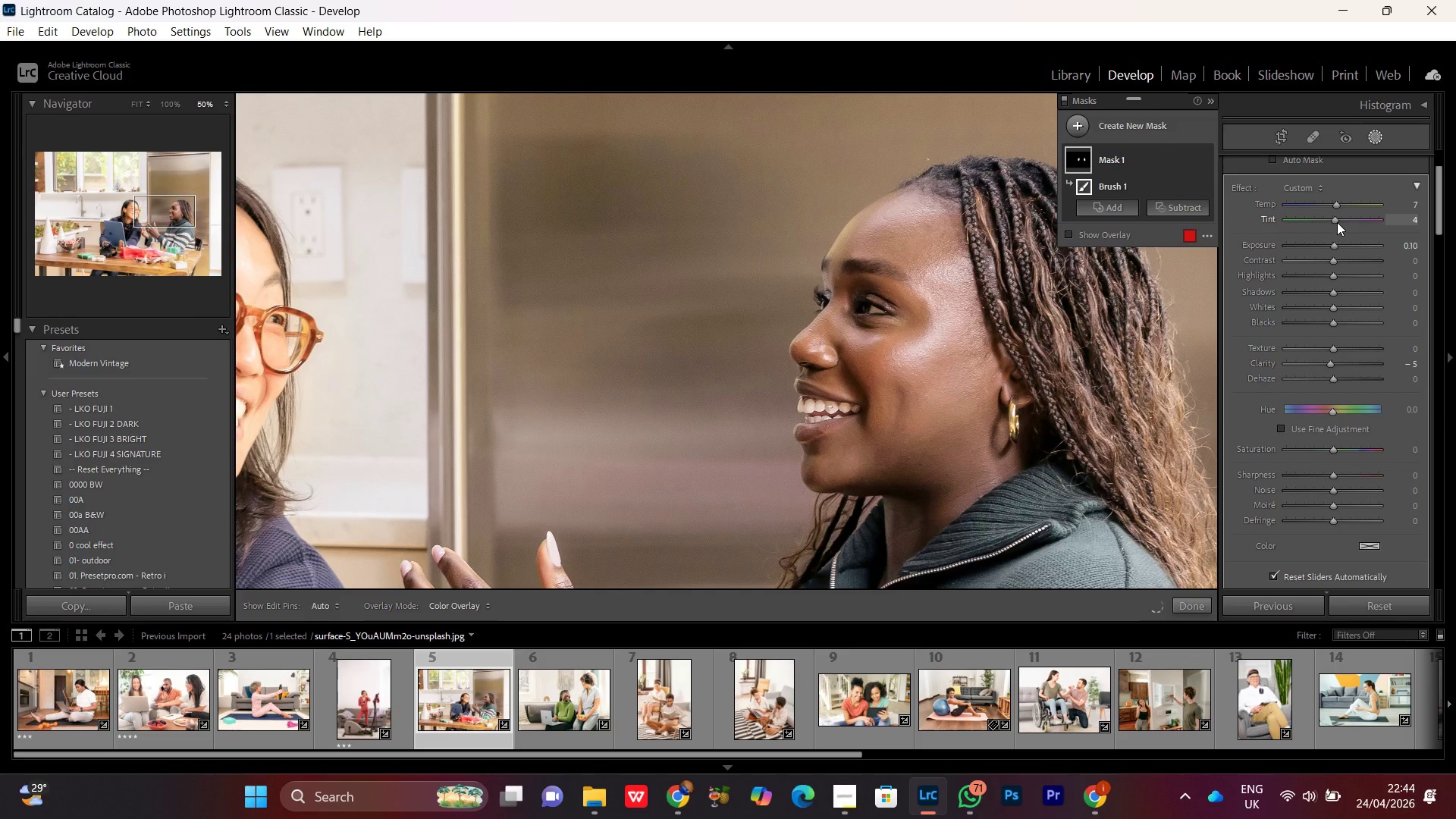 
scroll: coordinate [1337, 222], scroll_direction: up, amount: 1.0
 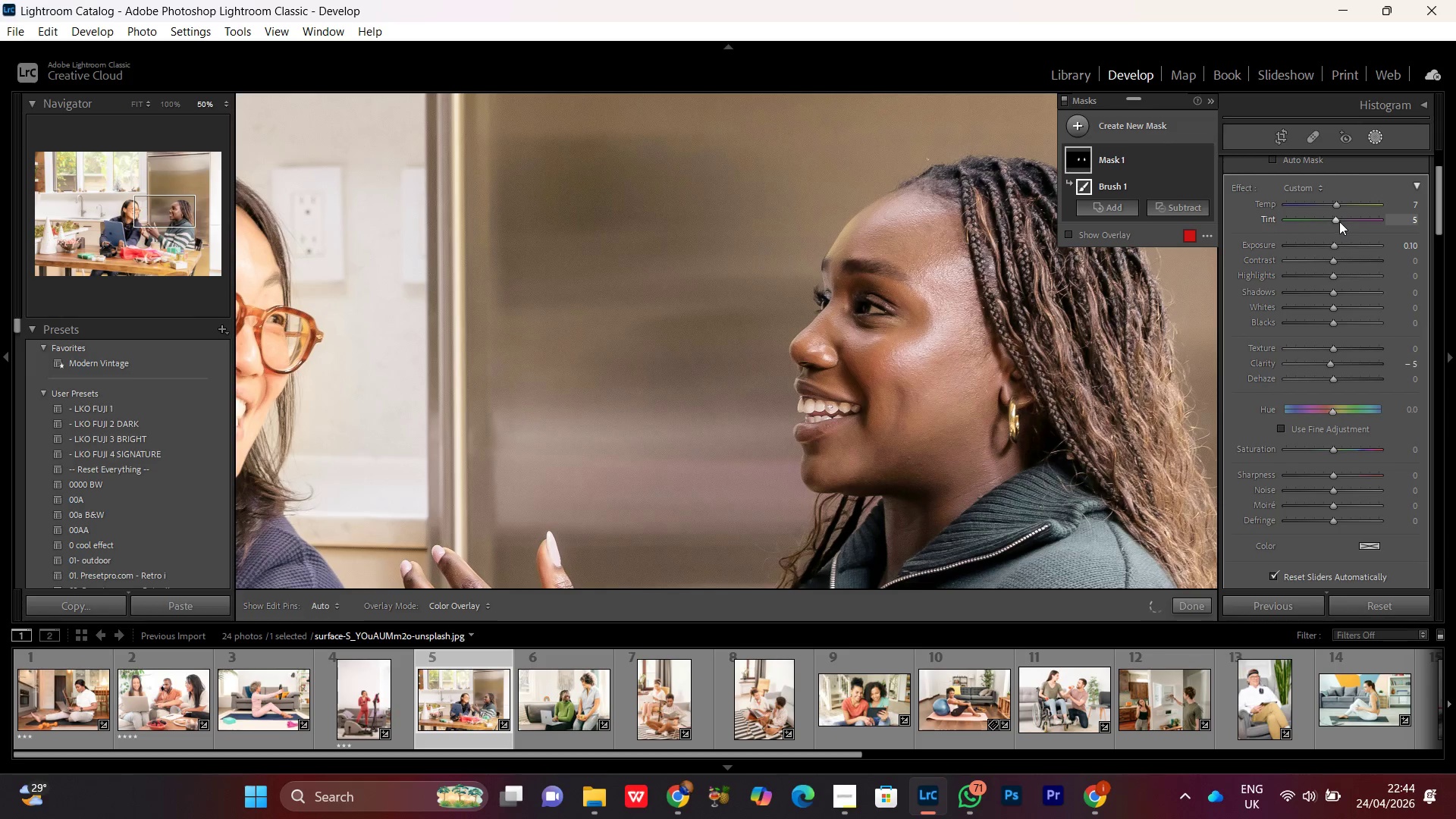 
wait(7.65)
 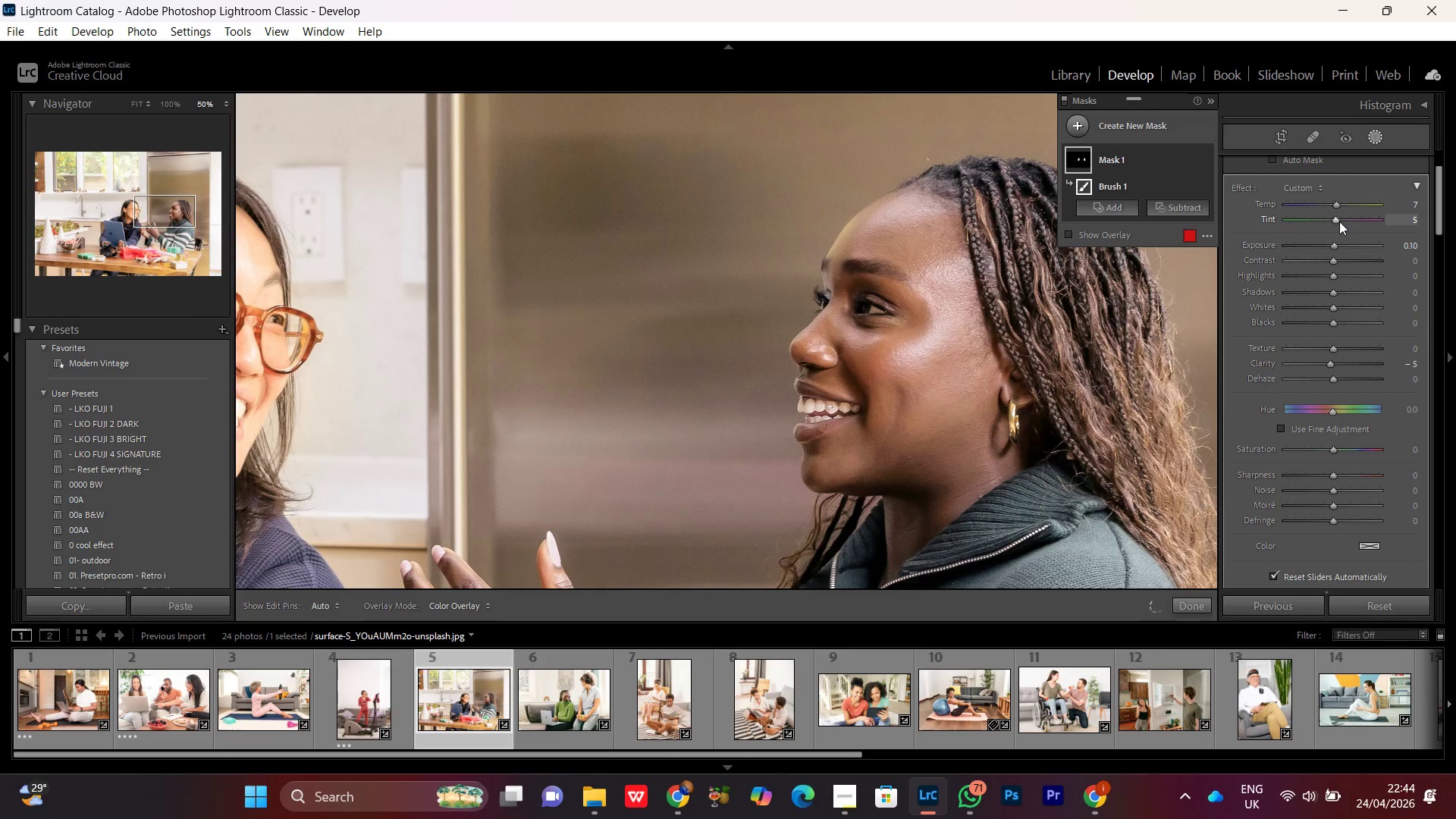 
left_click([1201, 160])
 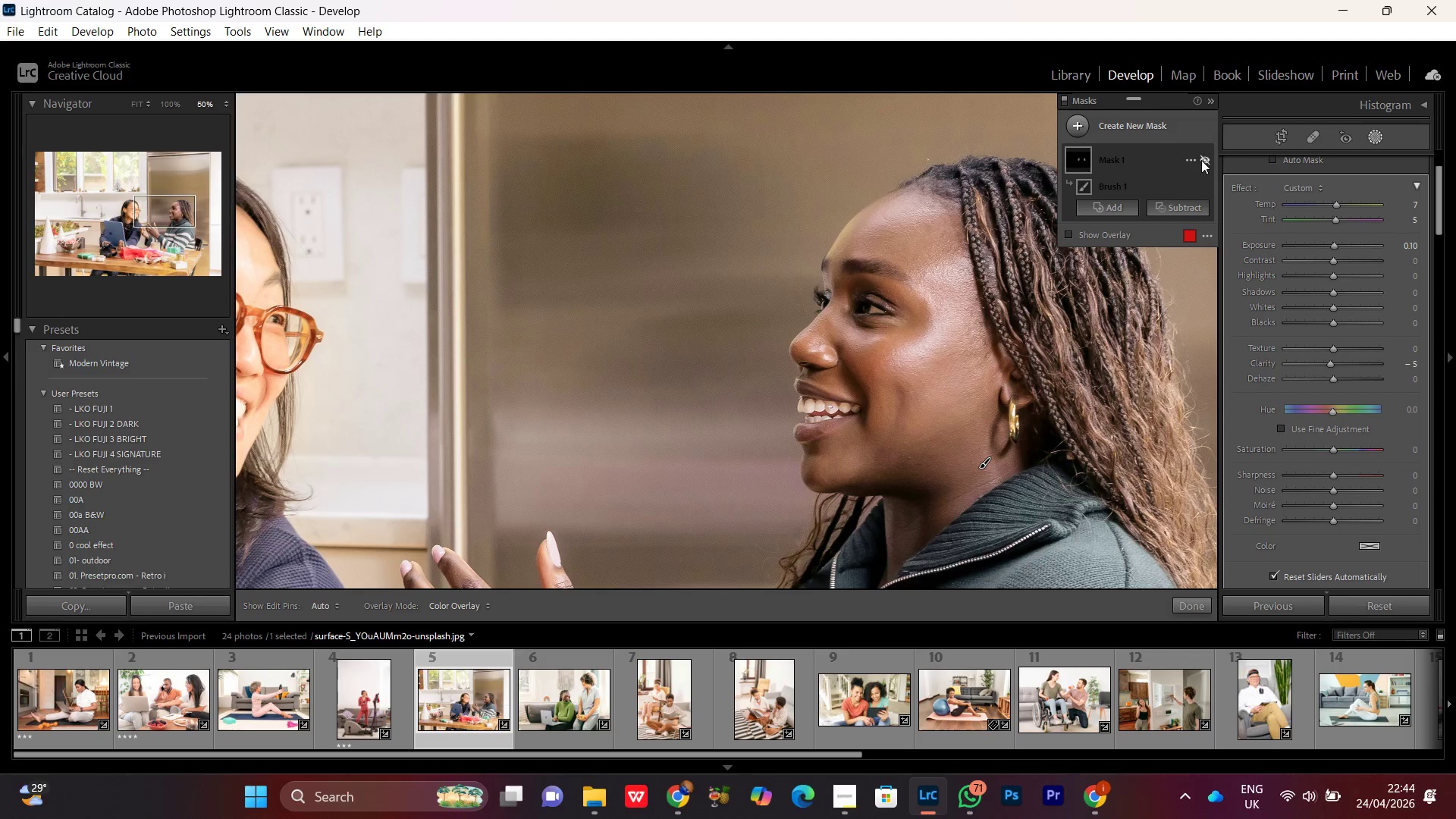 
left_click([1201, 160])
 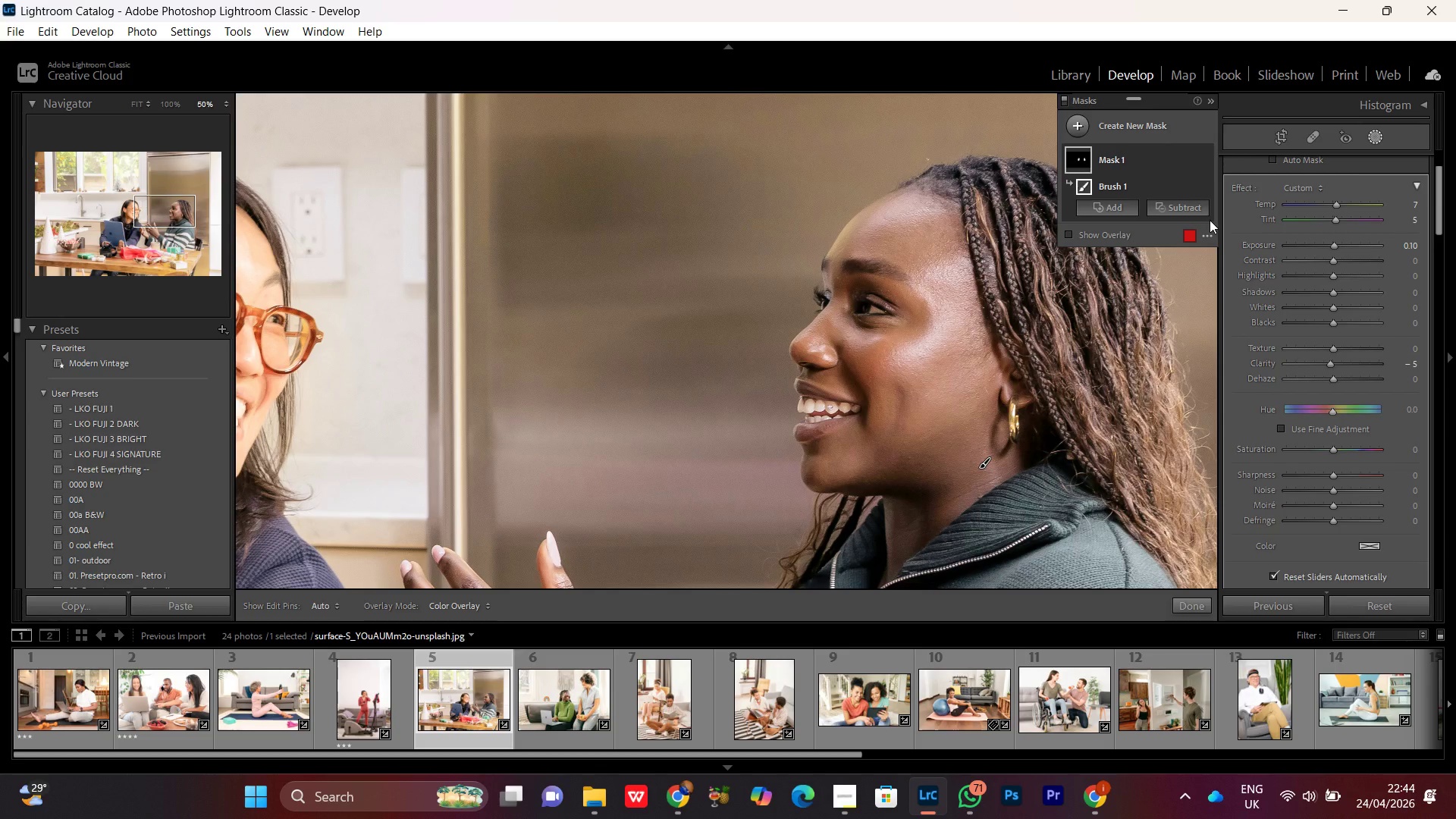 
wait(7.45)
 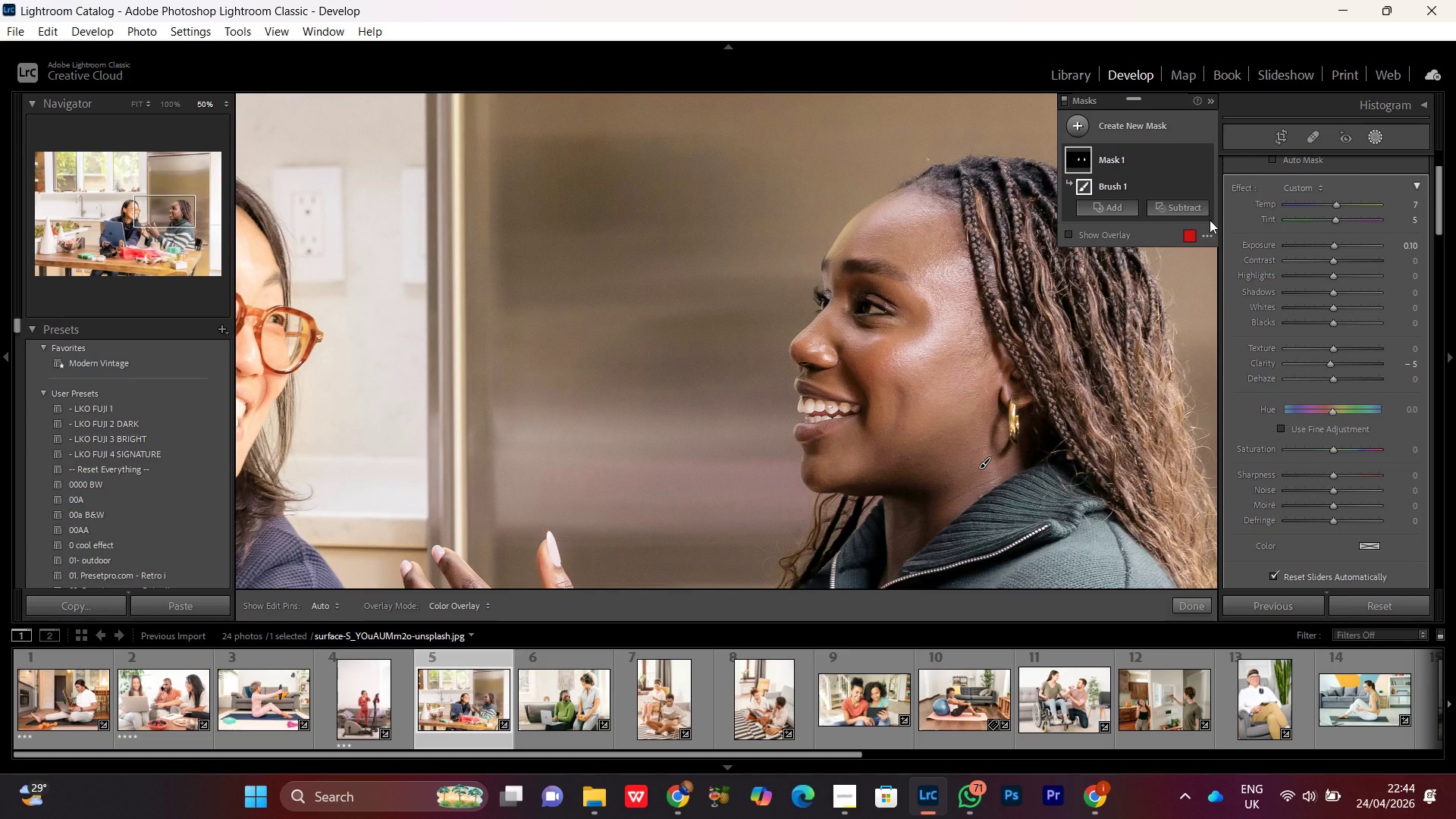 
key(Control+Minus)
 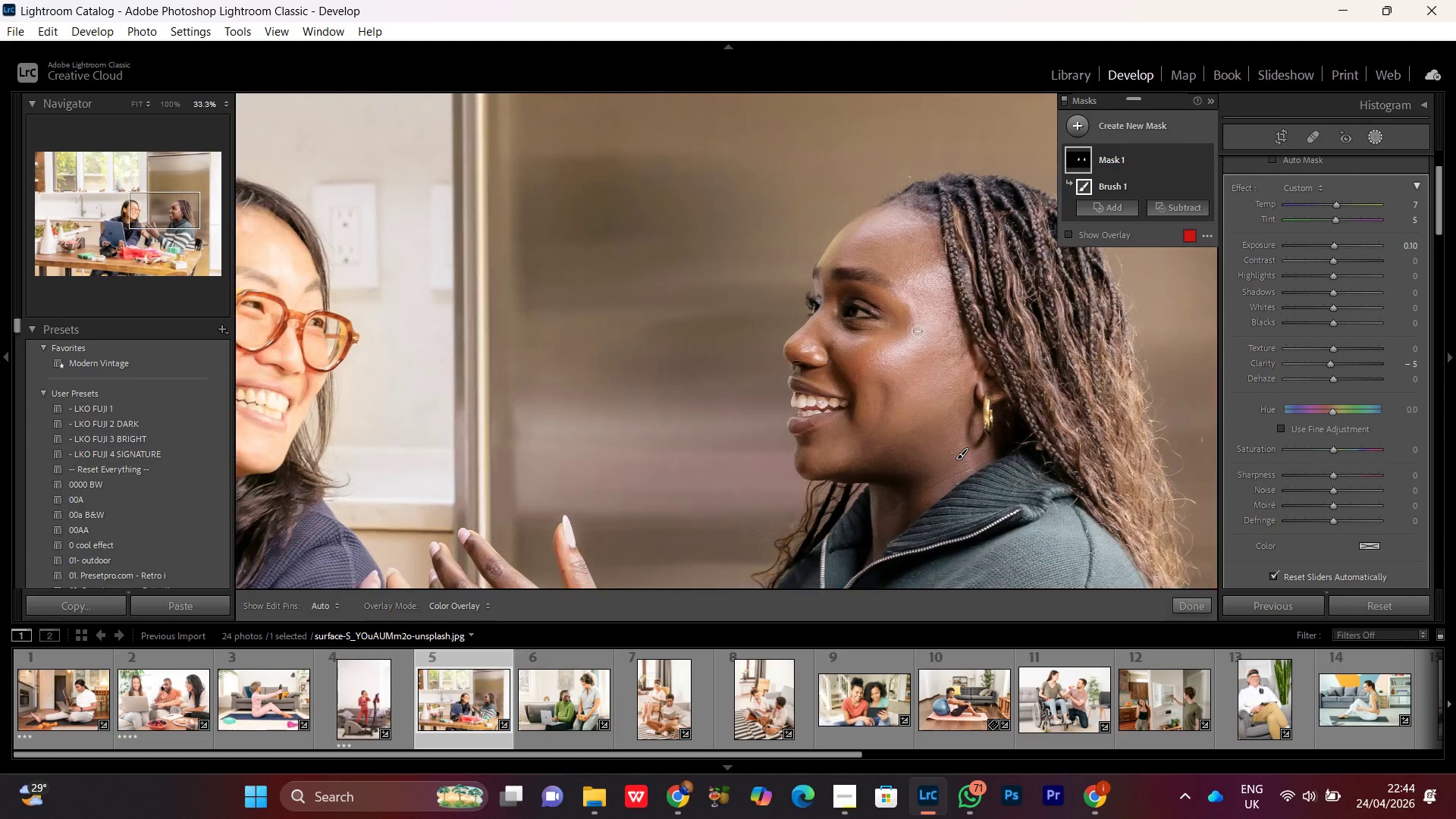 
key(Control+Minus)
 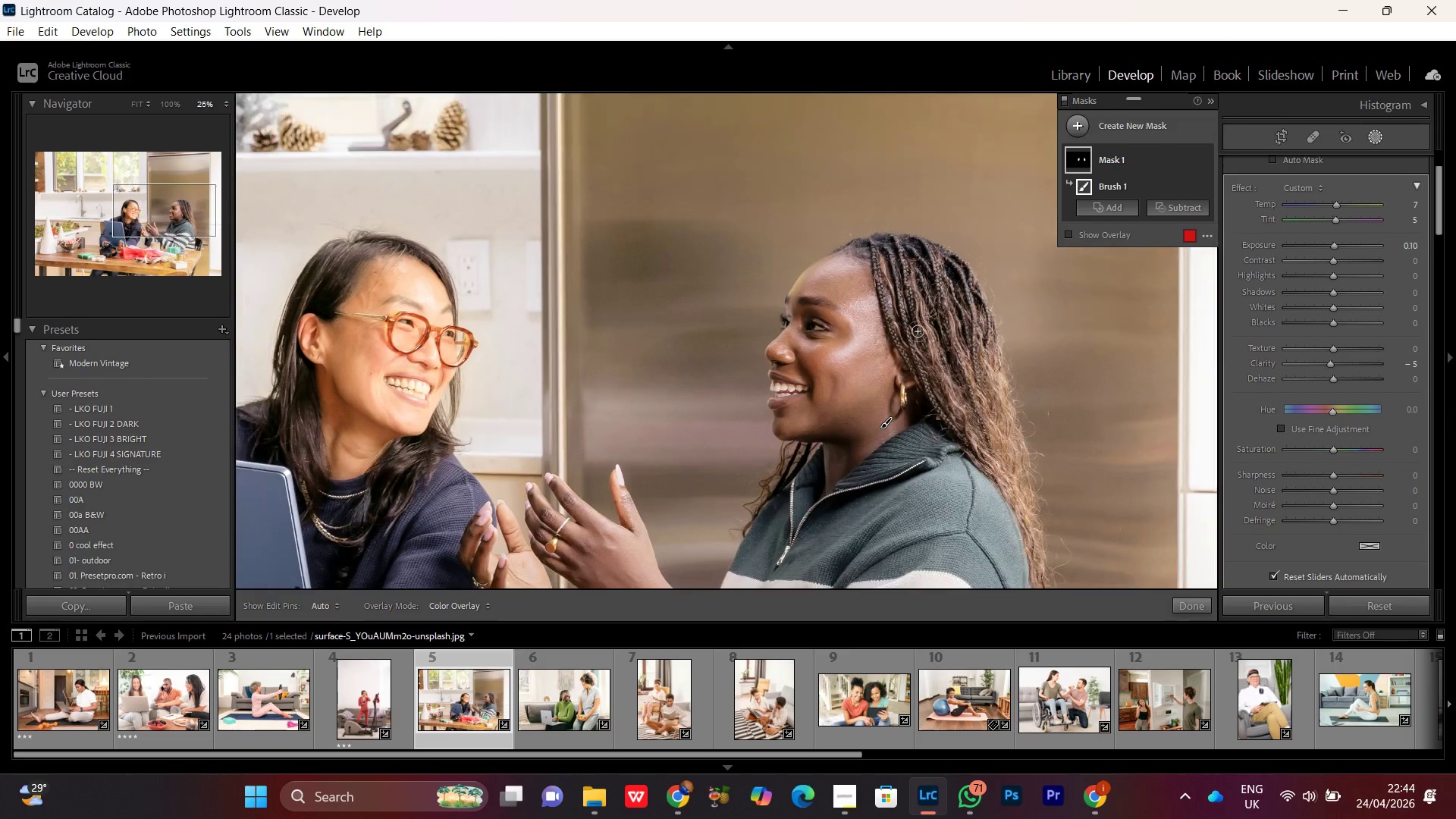 
key(Control+Minus)
 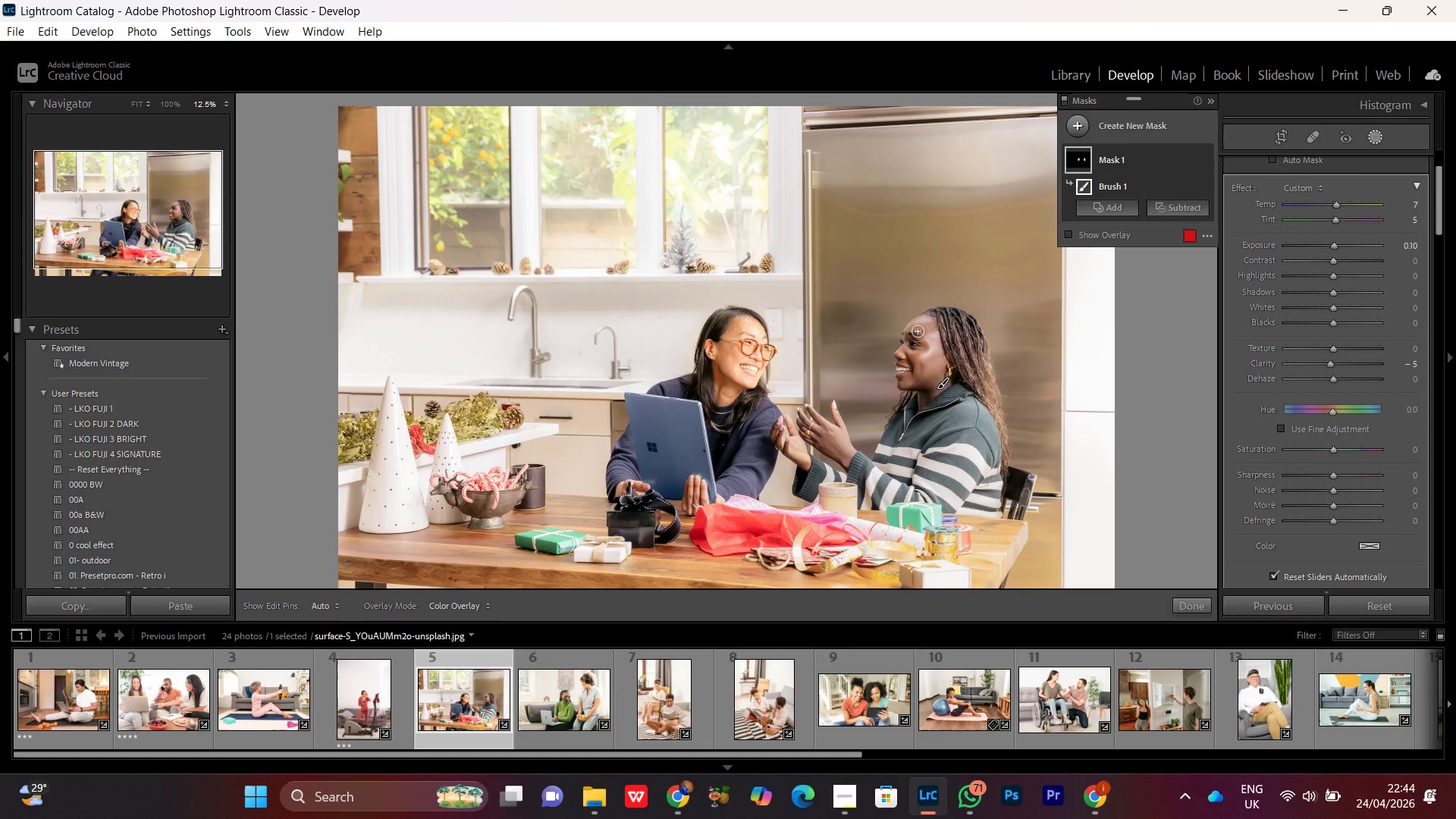 
wait(5.19)
 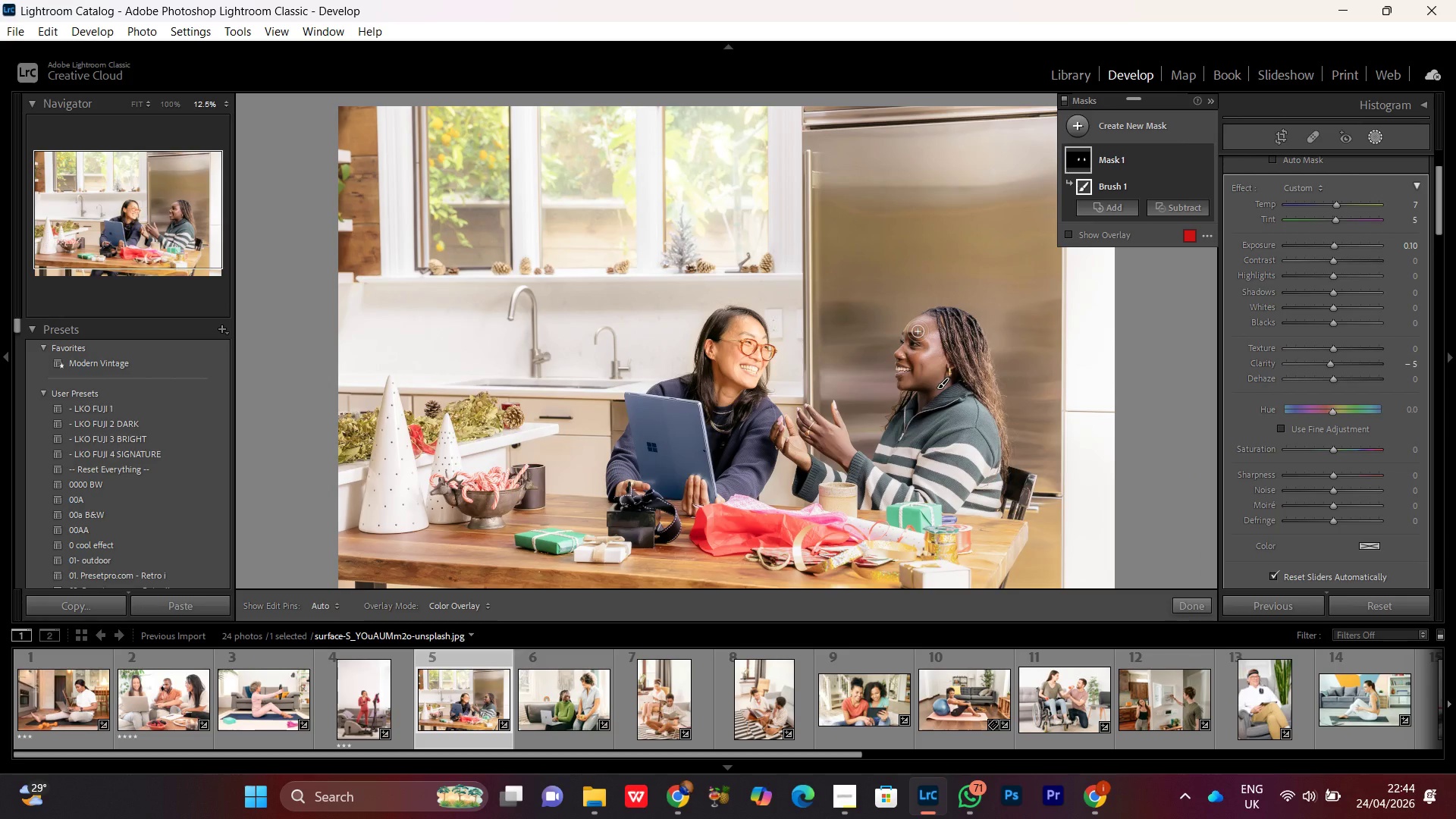 
key(Control+Equal)
 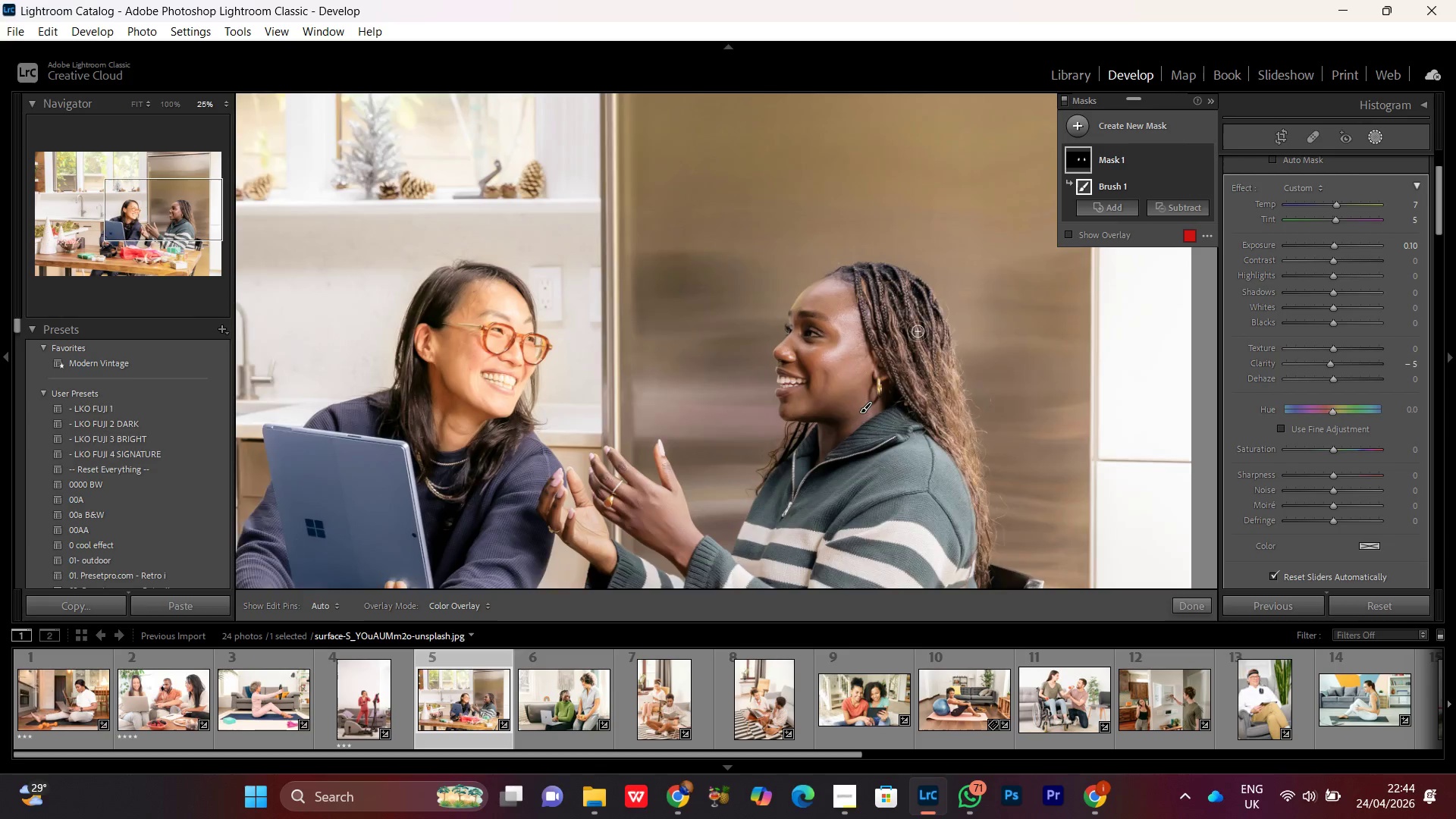 
key(Control+Equal)
 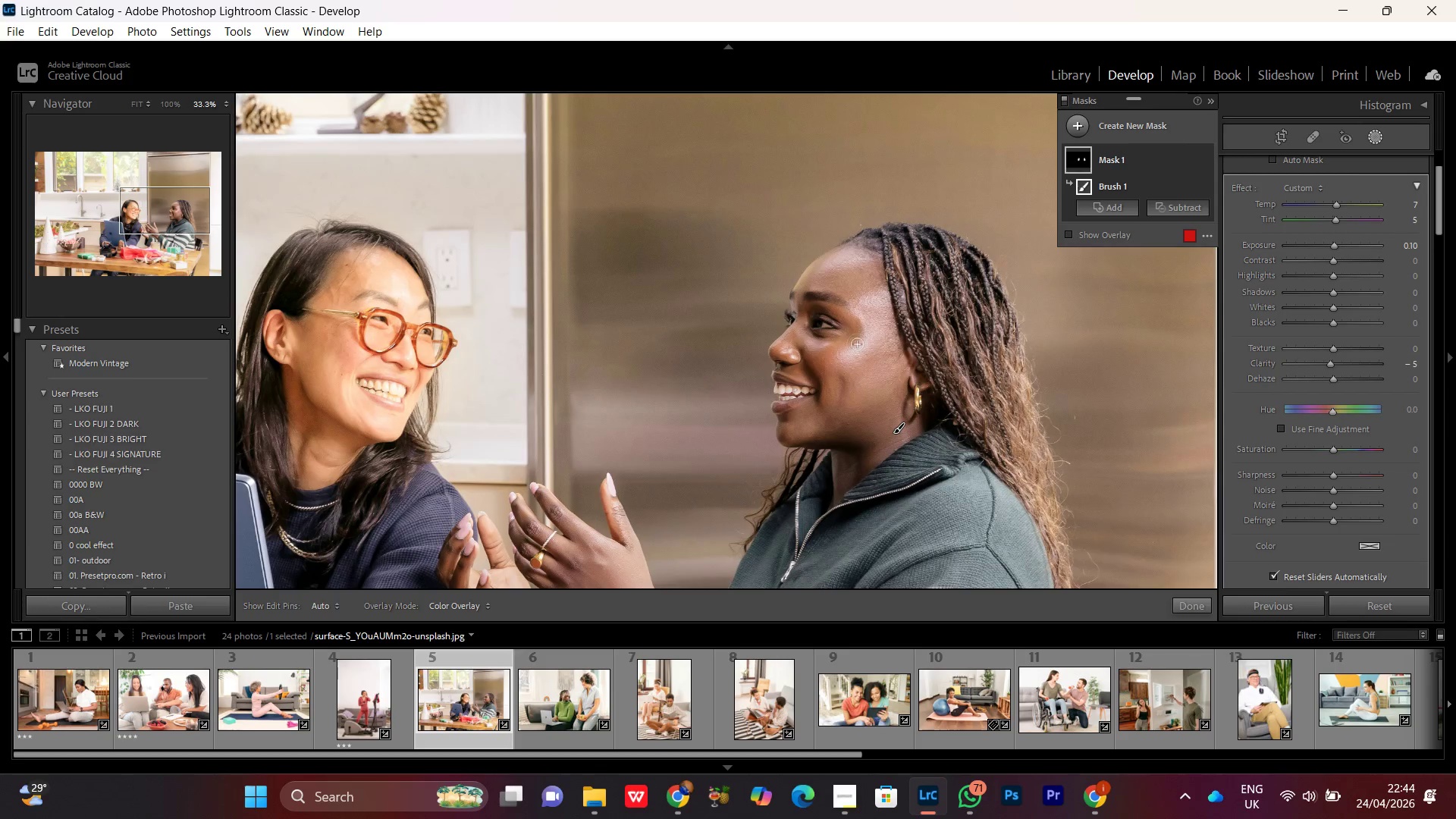 
hold_key(key=Space, duration=0.64)
 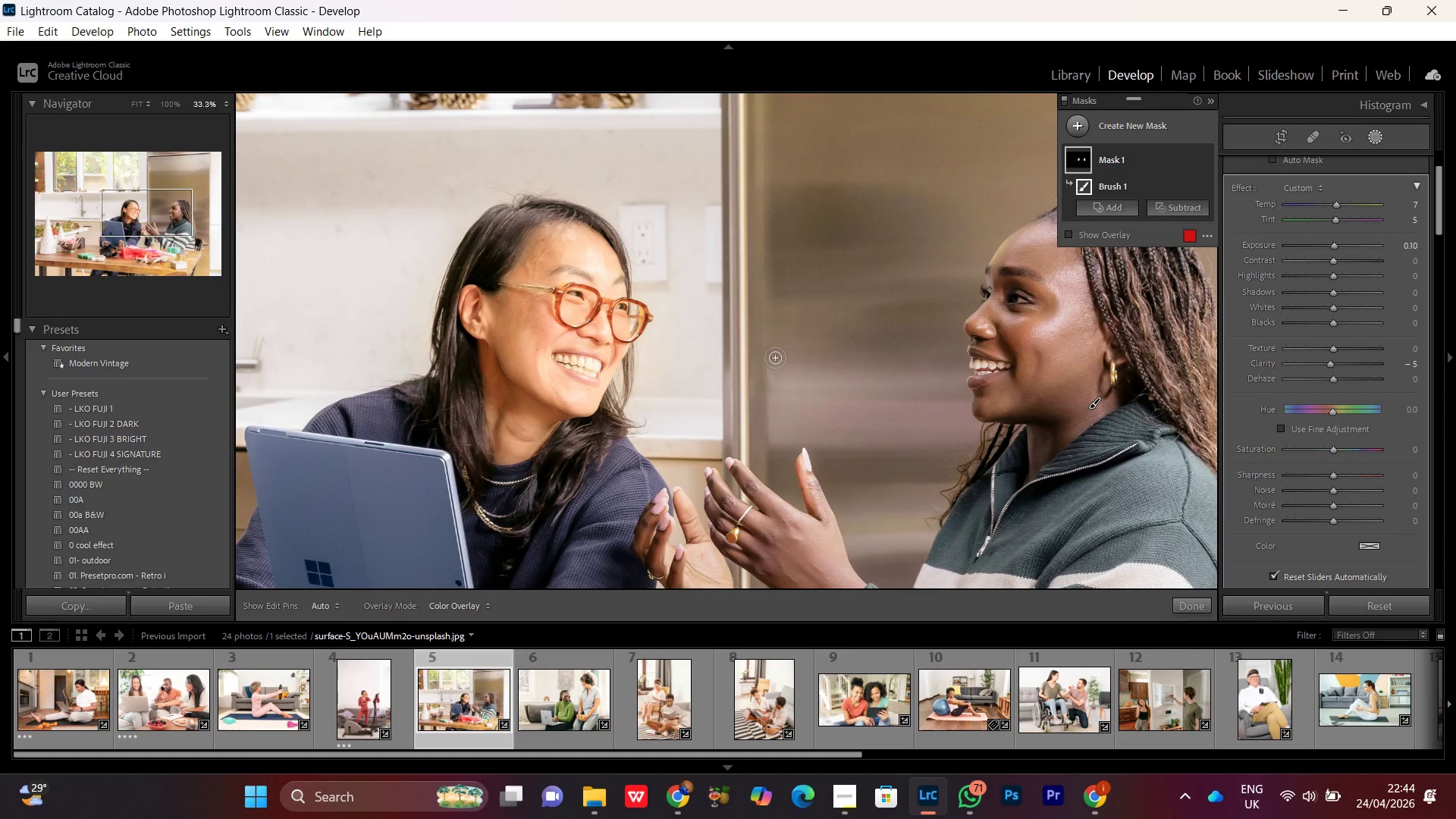 
left_click_drag(start_coordinate=[582, 381], to_coordinate=[777, 356])
 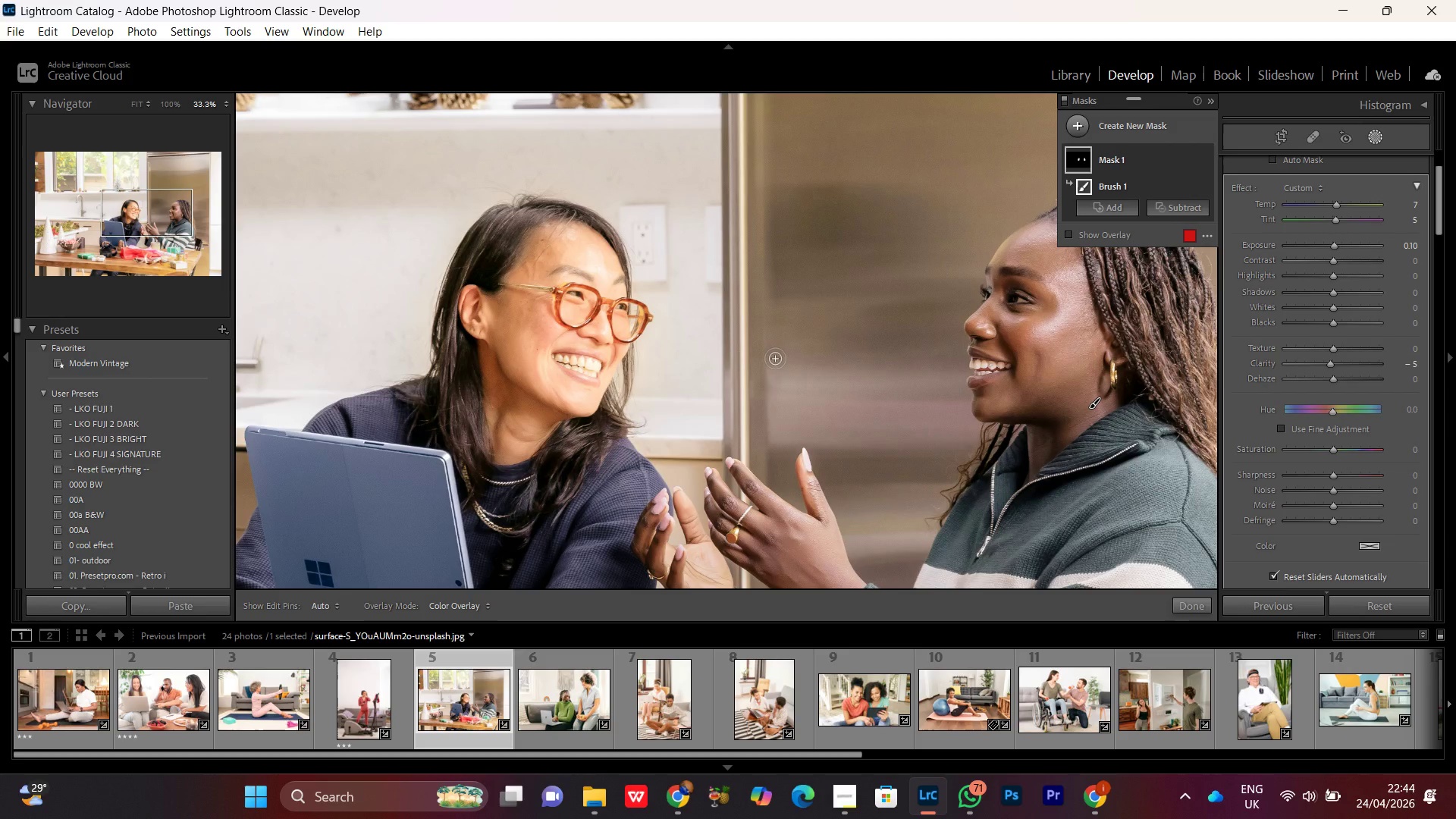 
wait(9.59)
 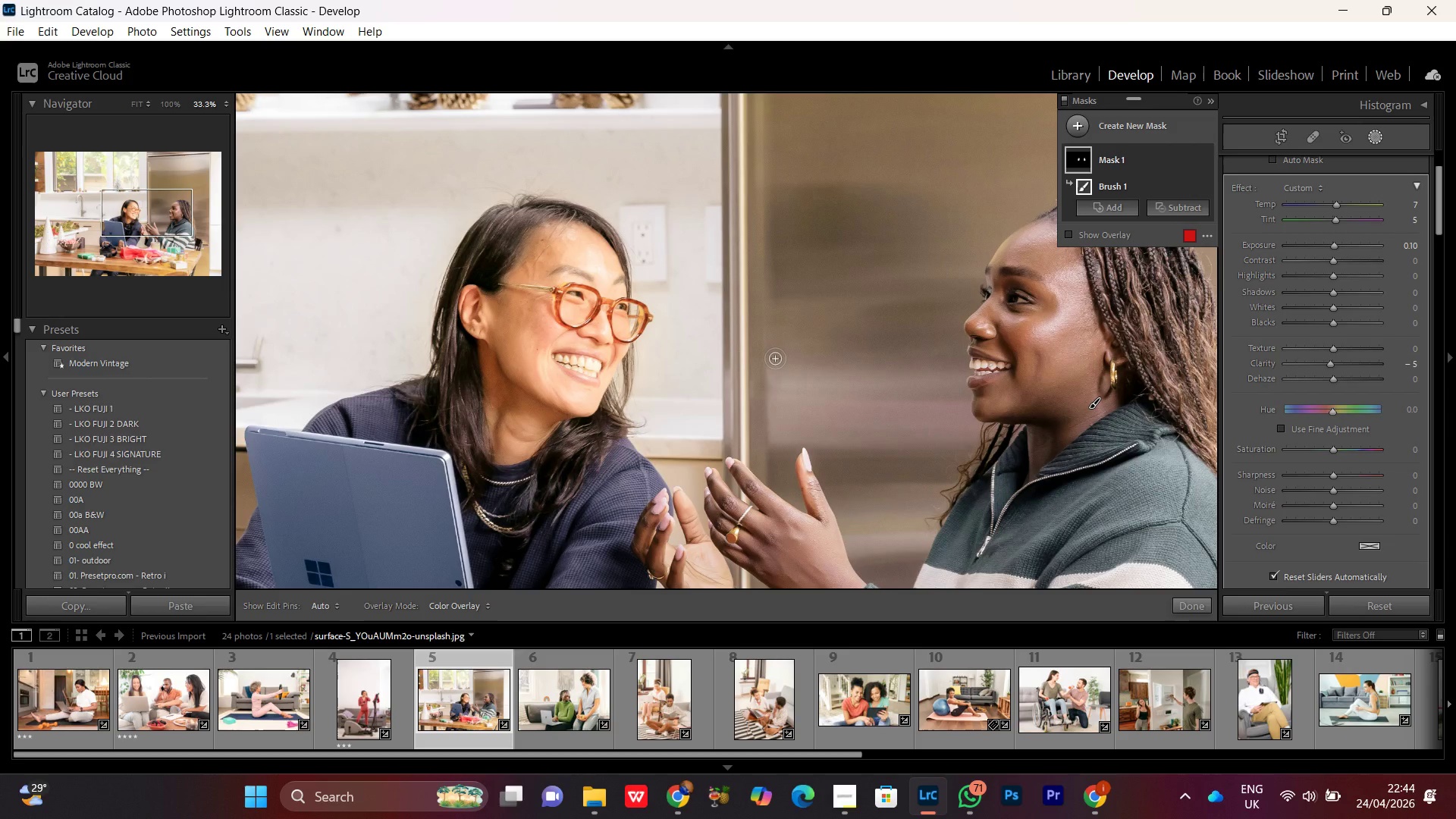 
hold_key(key=Space, duration=1.52)
 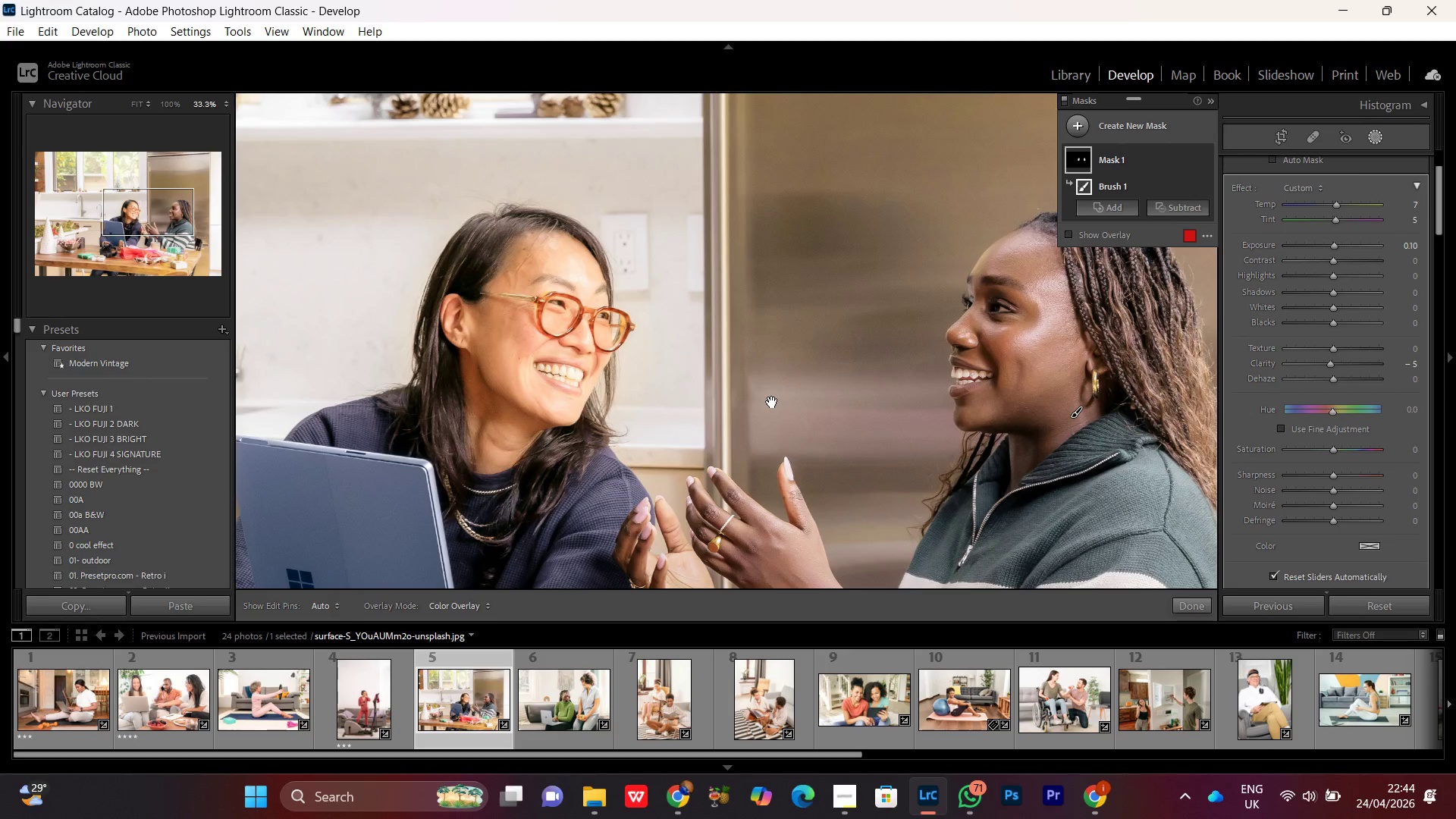 
left_click_drag(start_coordinate=[799, 524], to_coordinate=[754, 439])
 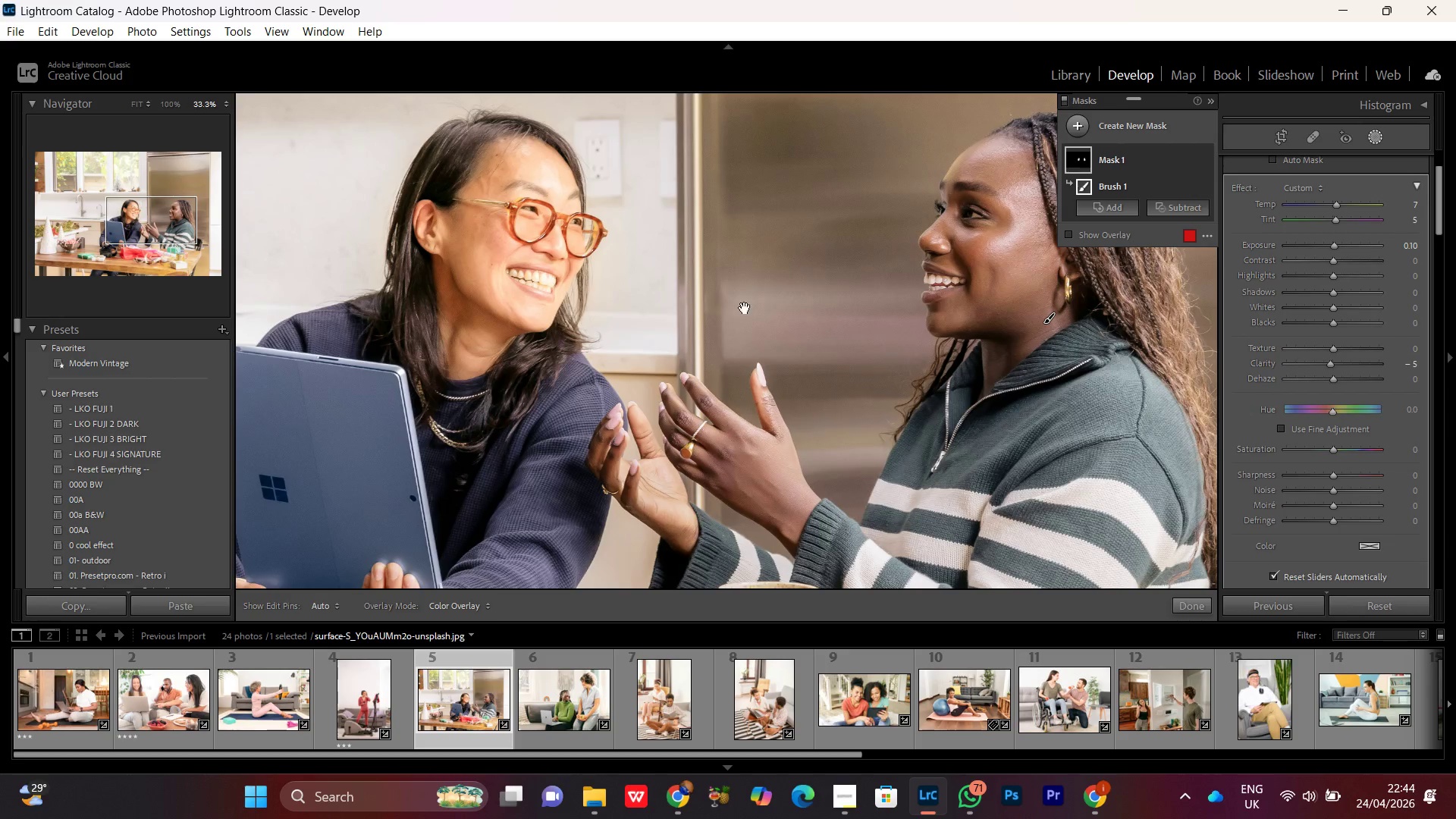 
left_click_drag(start_coordinate=[745, 308], to_coordinate=[772, 402])
 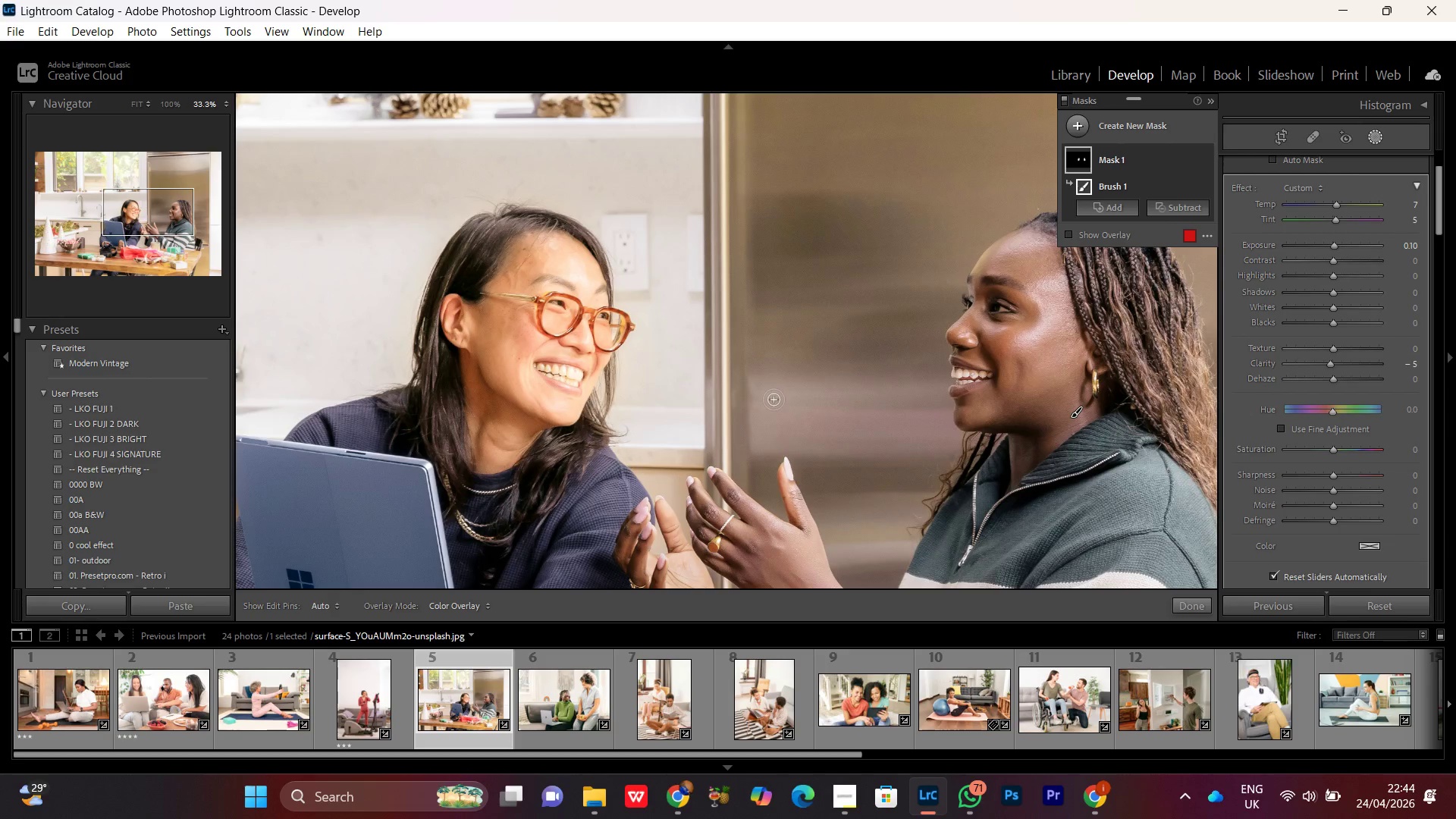 
hold_key(key=Space, duration=0.75)
 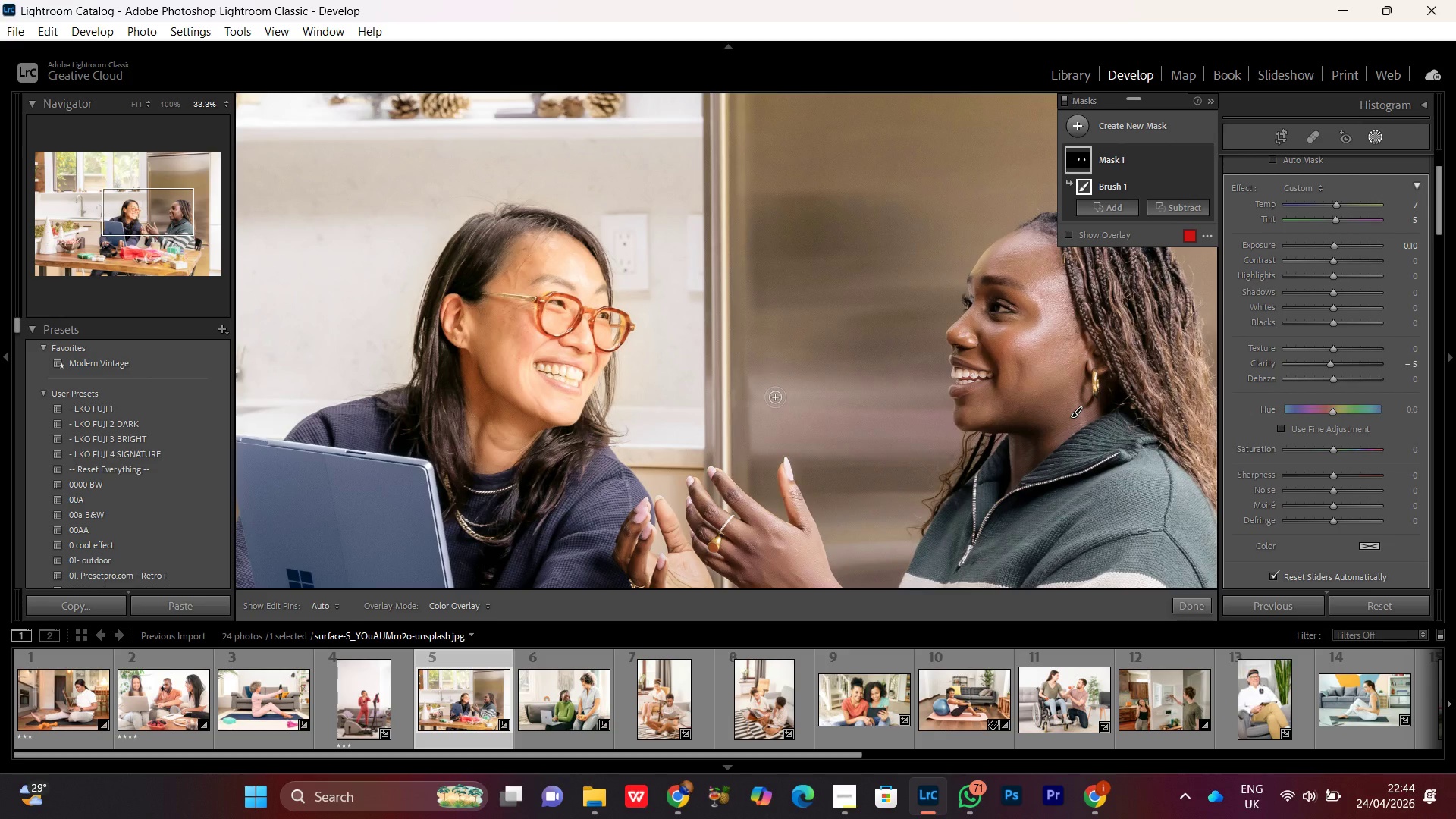 
wait(5.45)
 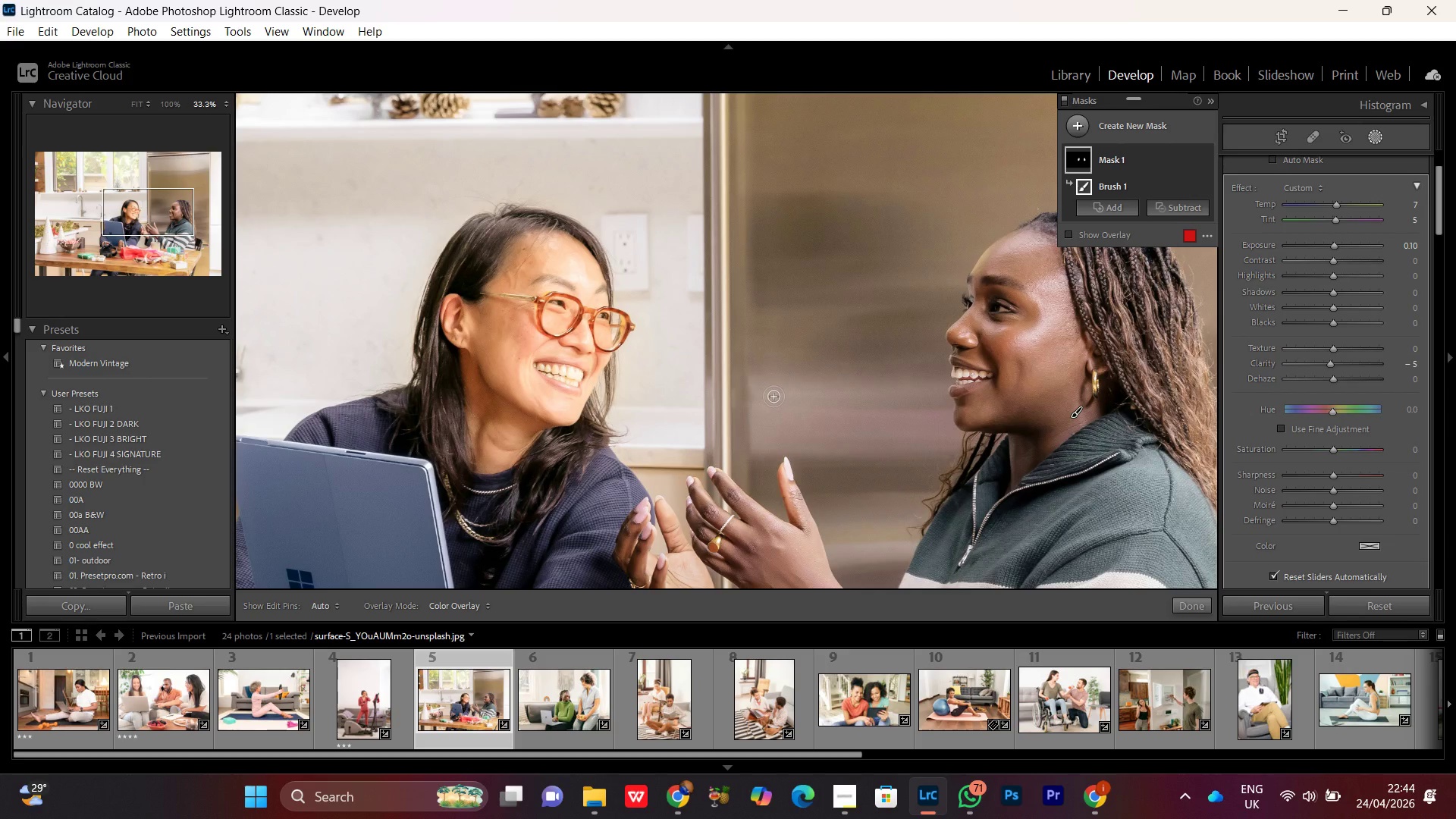 
key(Control+Minus)
 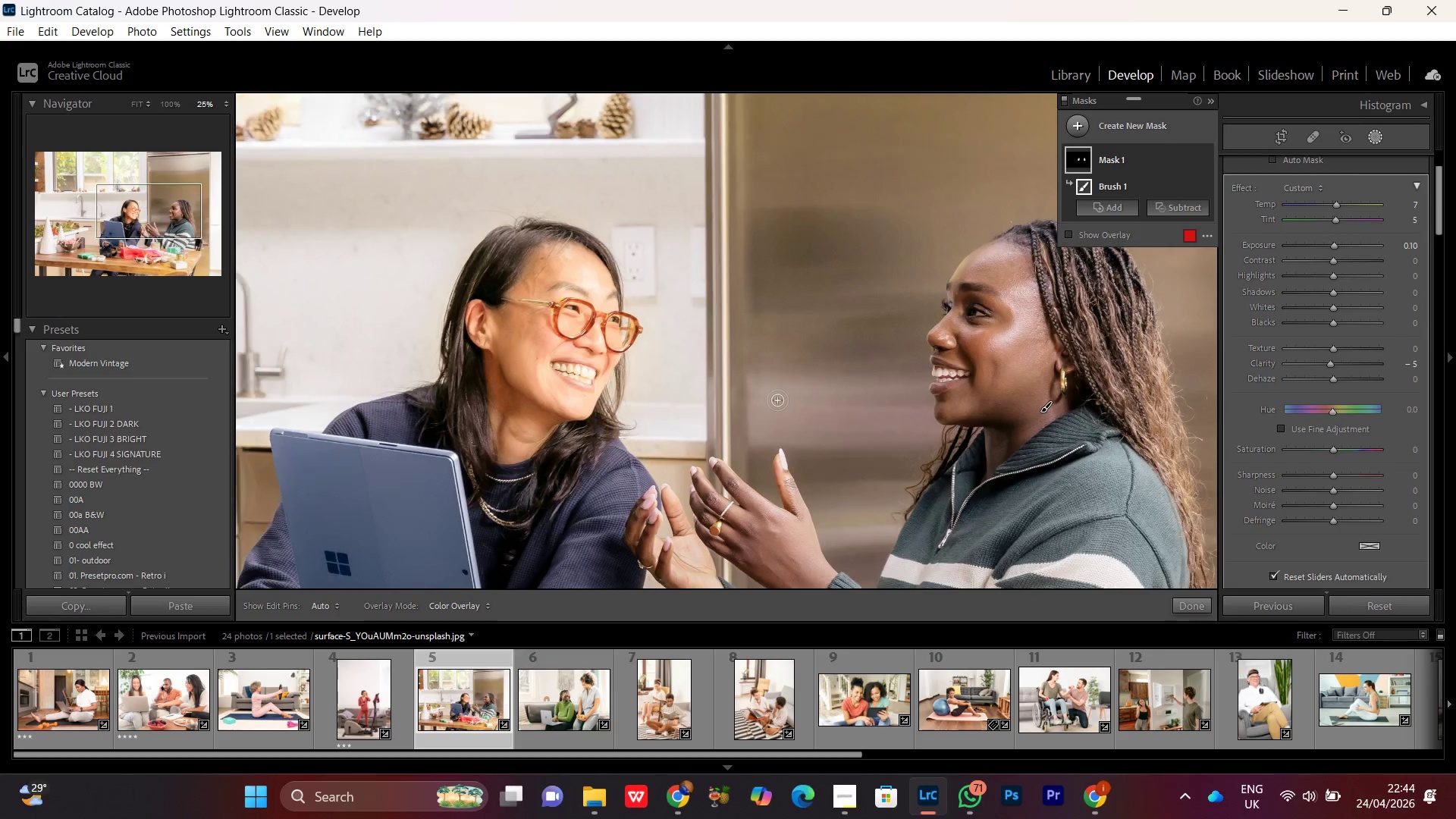 
key(Control+Minus)
 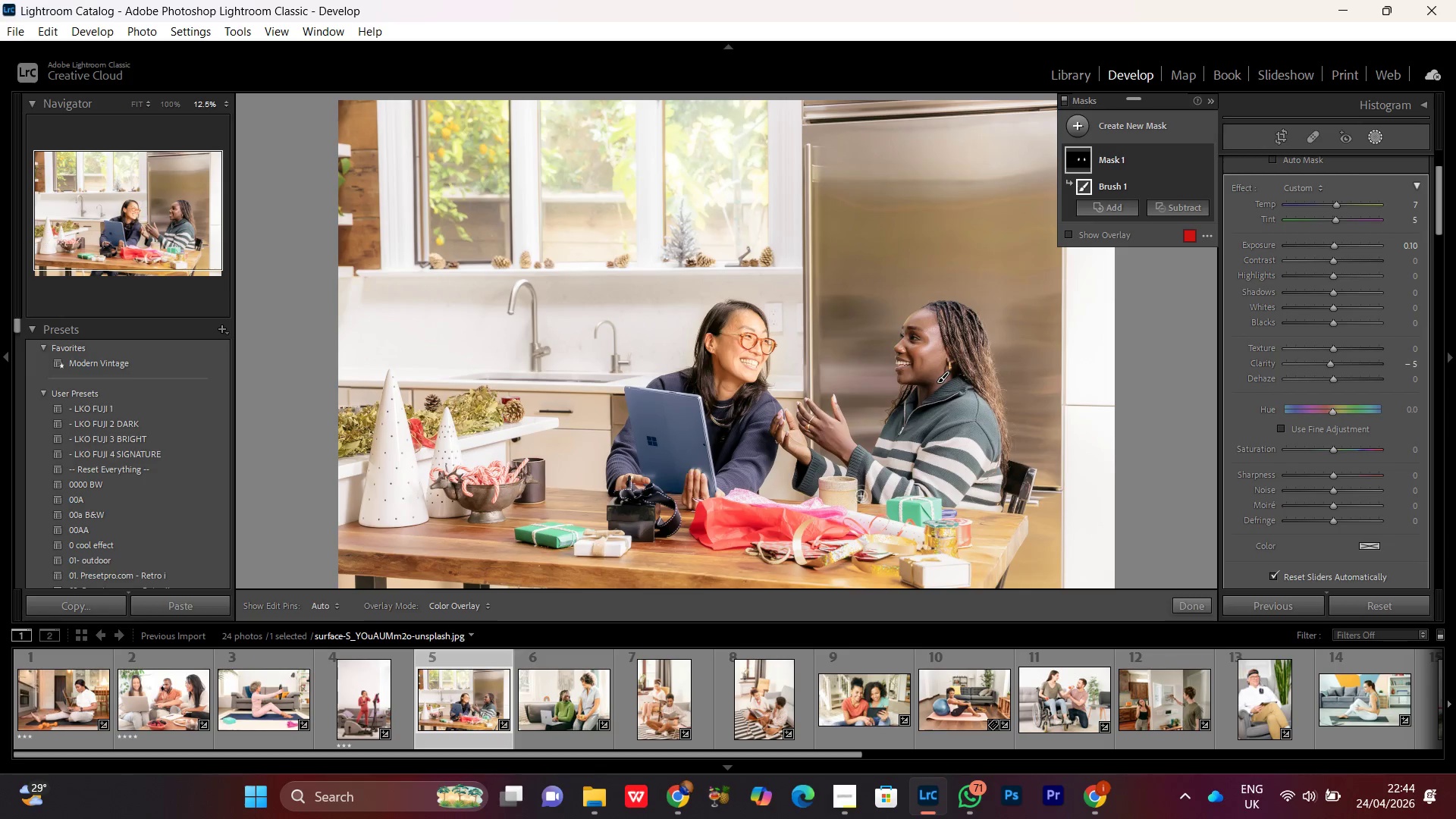 
wait(20.19)
 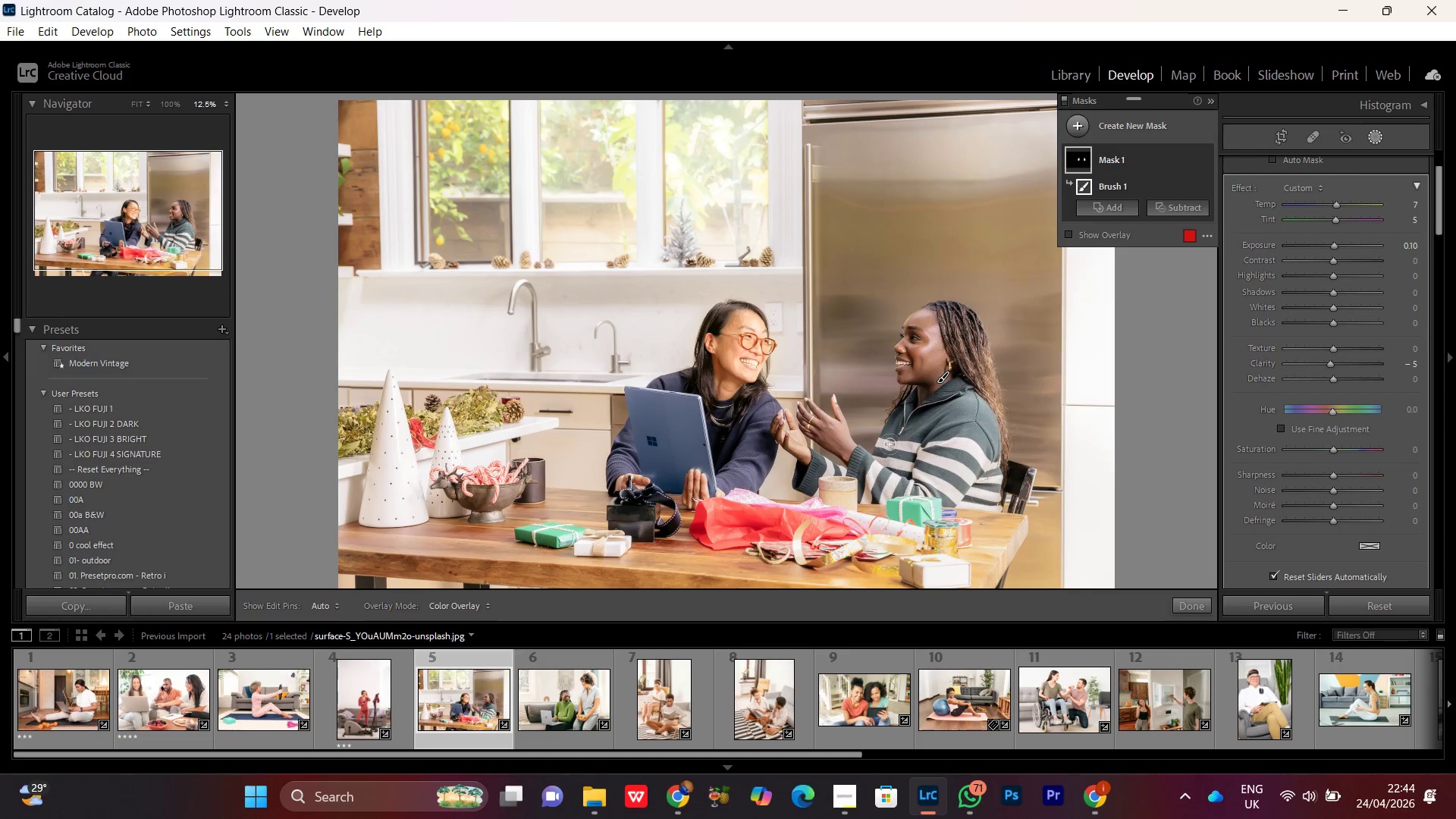 
key(Control+Equal)
 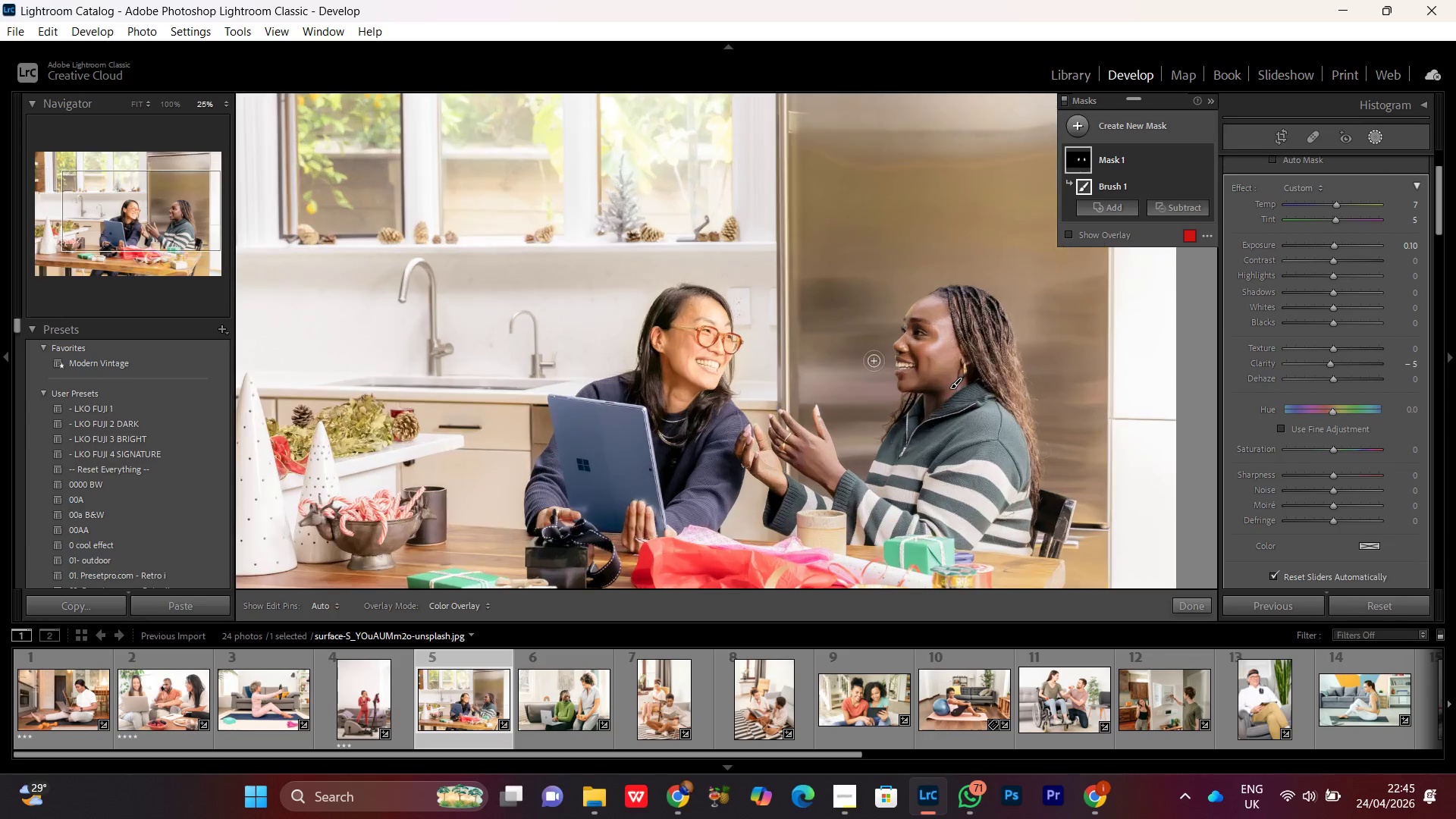 
key(Control+Equal)
 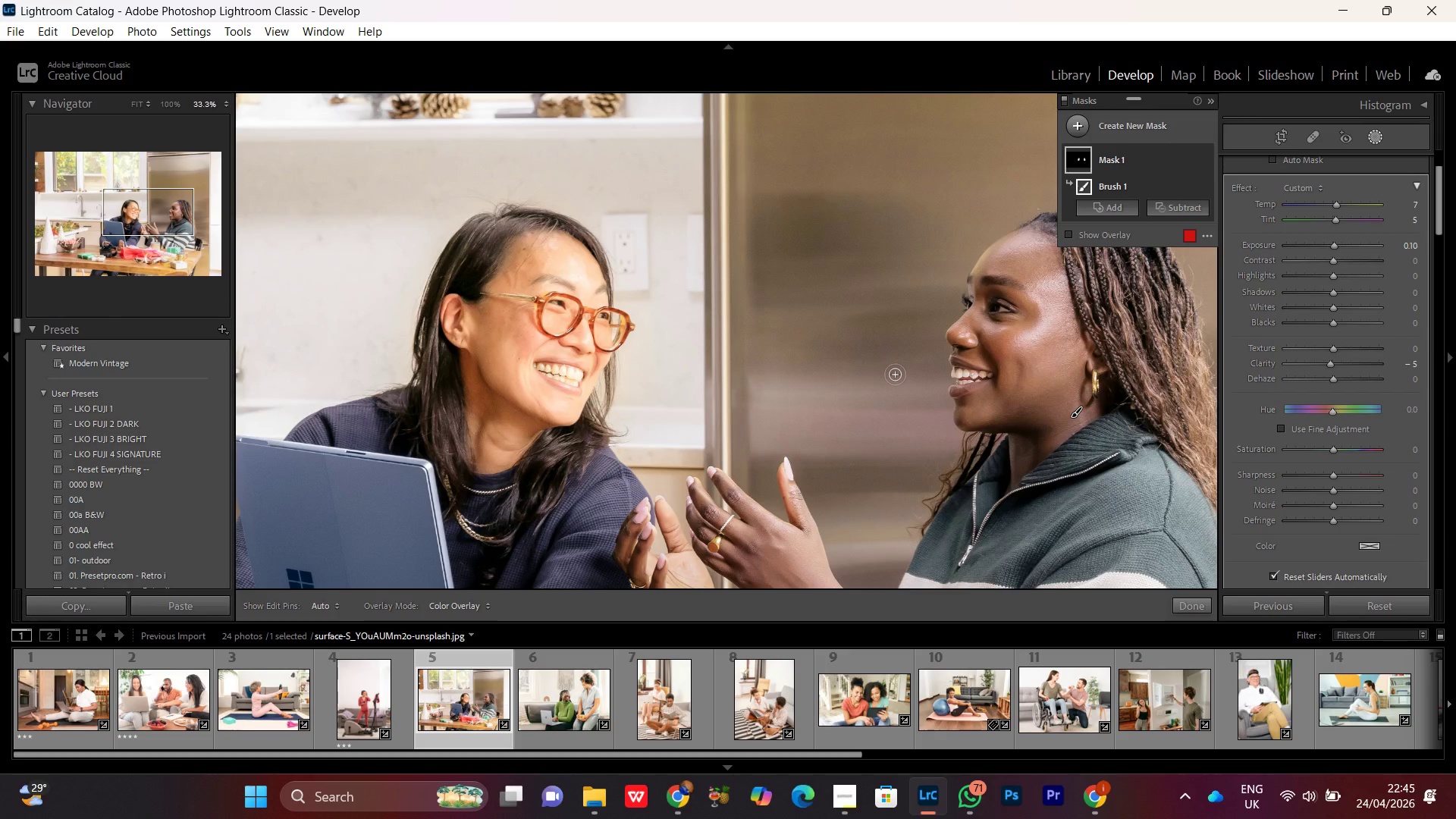 
hold_key(key=Space, duration=0.88)
 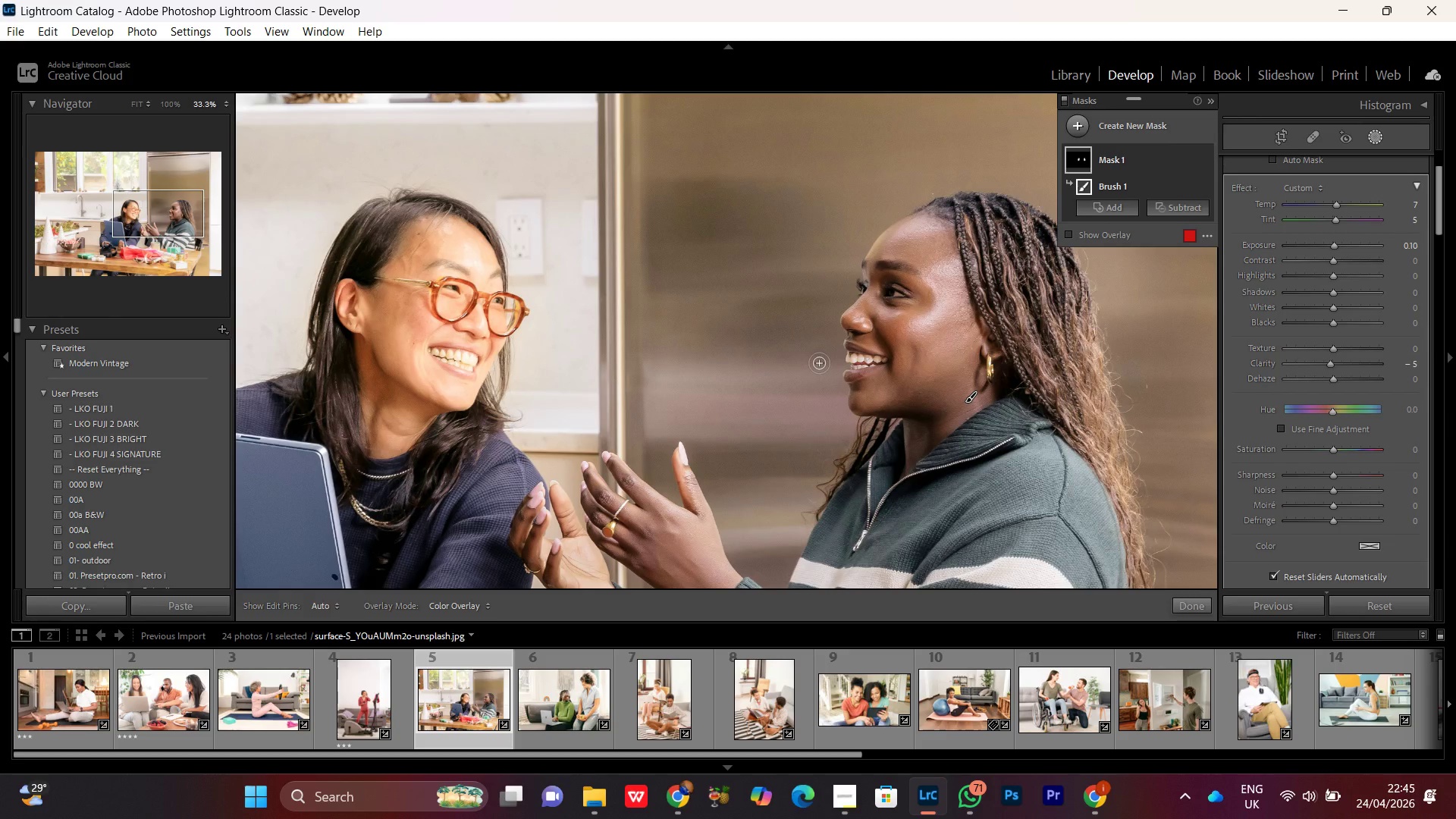 
left_click_drag(start_coordinate=[921, 374], to_coordinate=[814, 359])
 